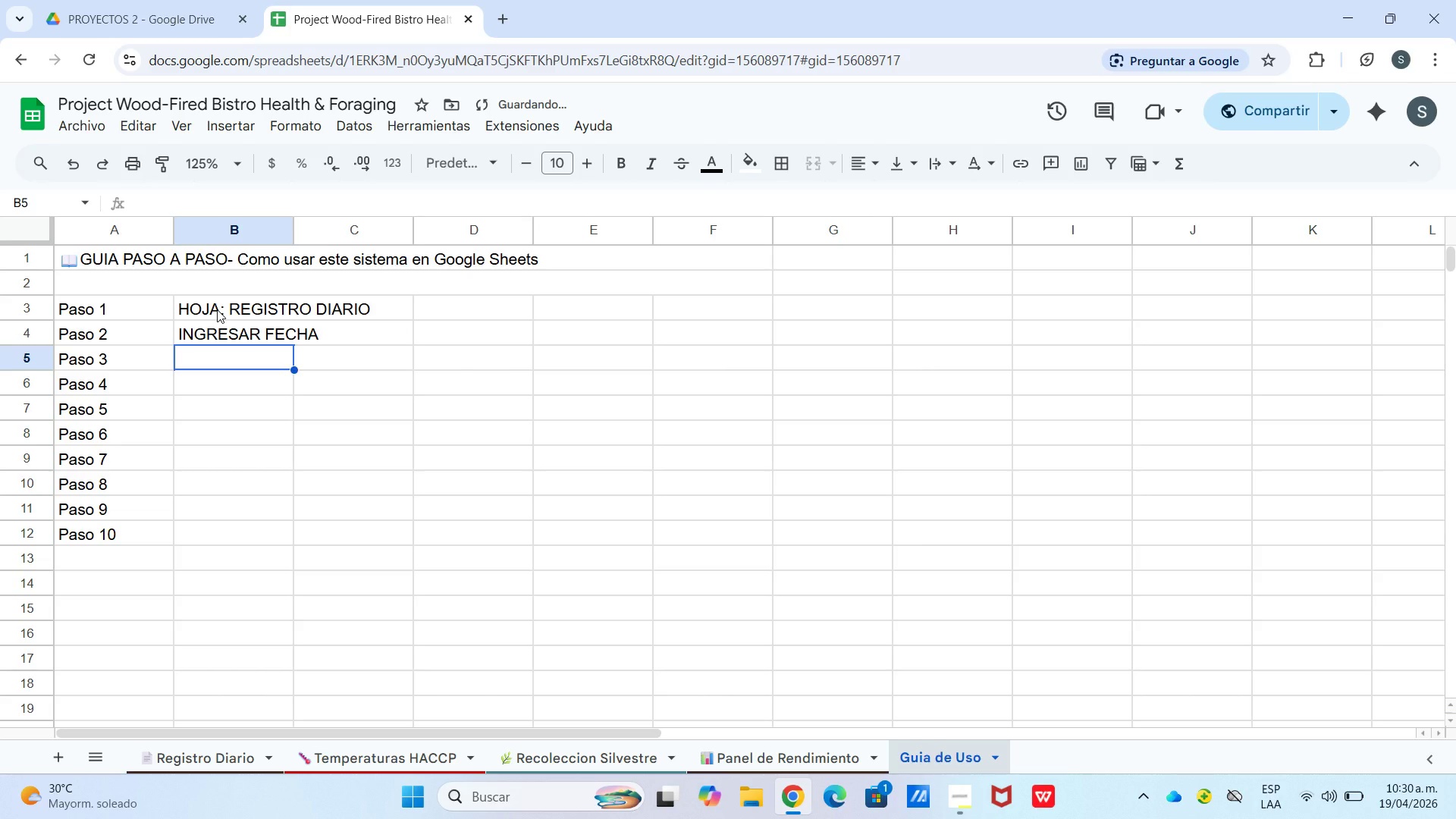 
type(INGRESAR TEMPERATURA)
 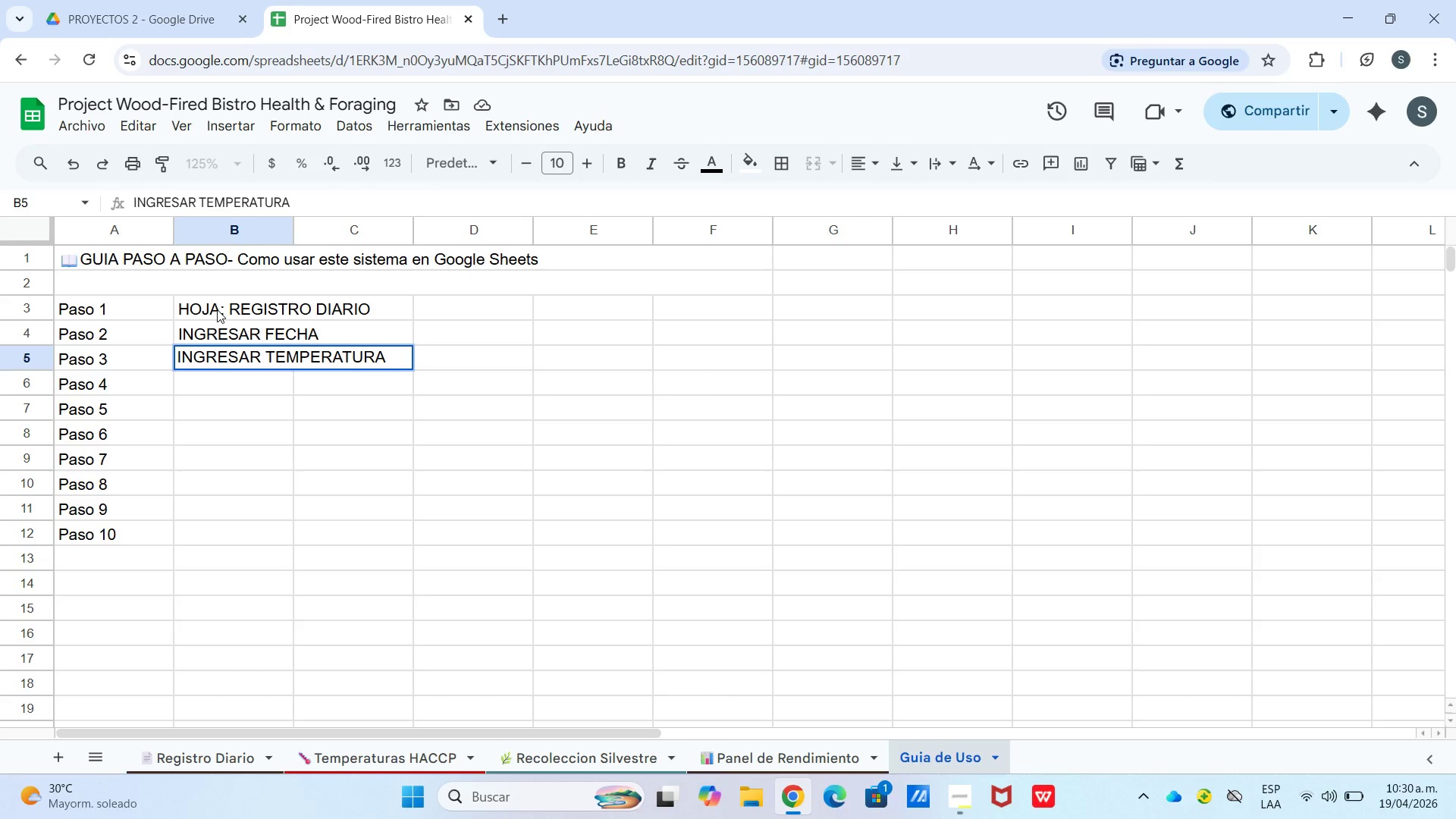 
key(Enter)
 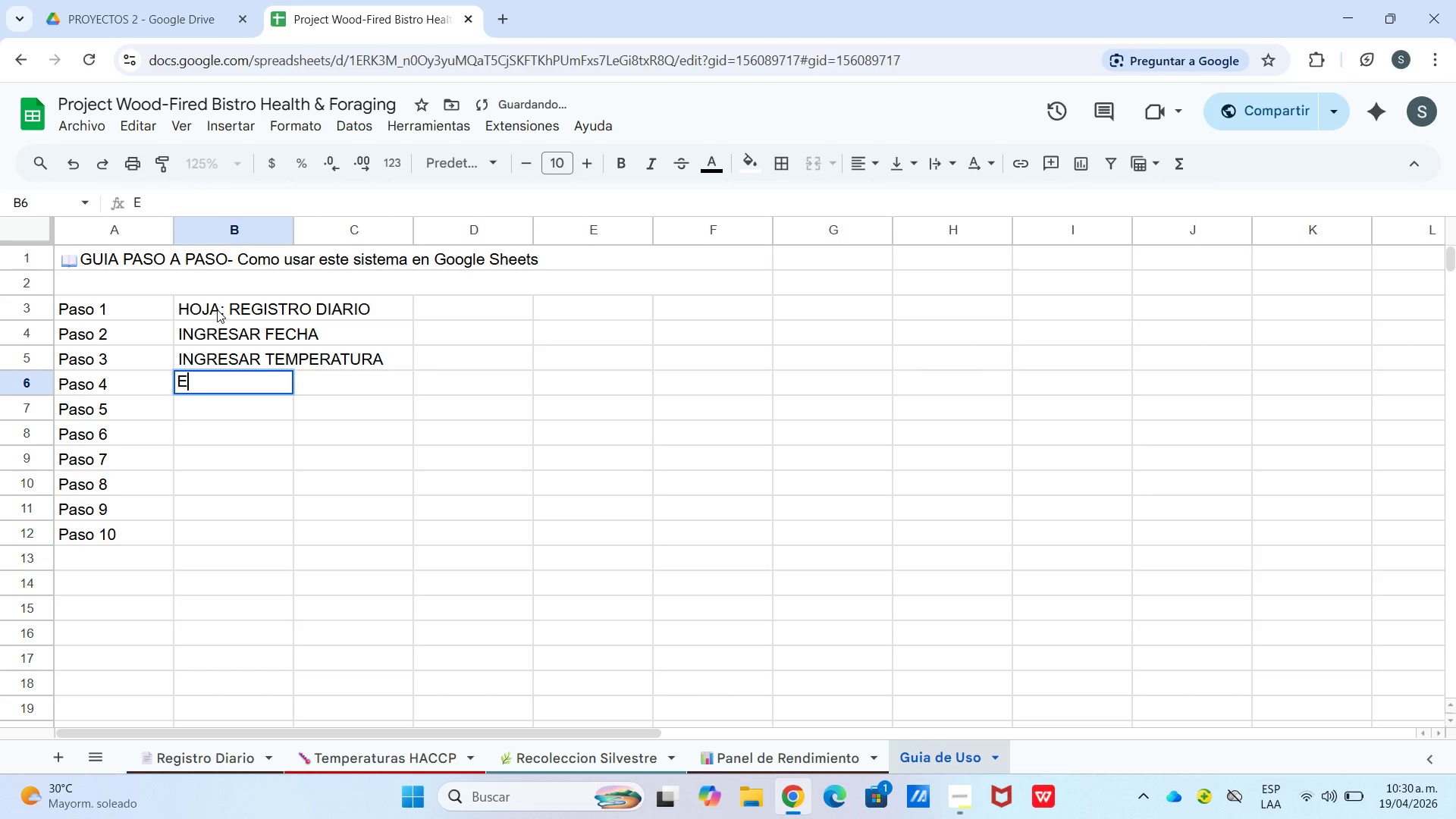 
type(ENTENDER LAS ALERTAS)
 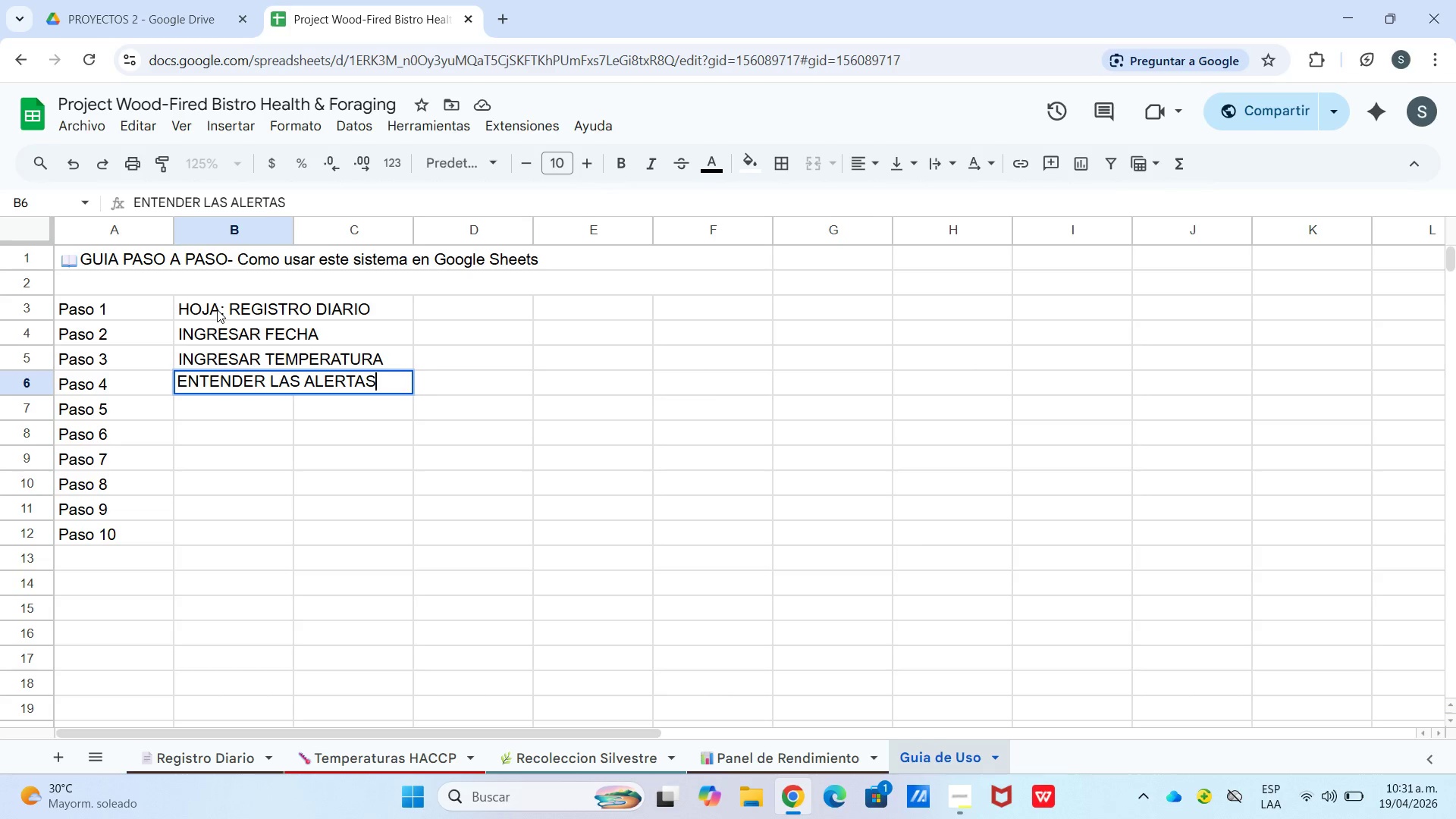 
key(Control+Enter)
 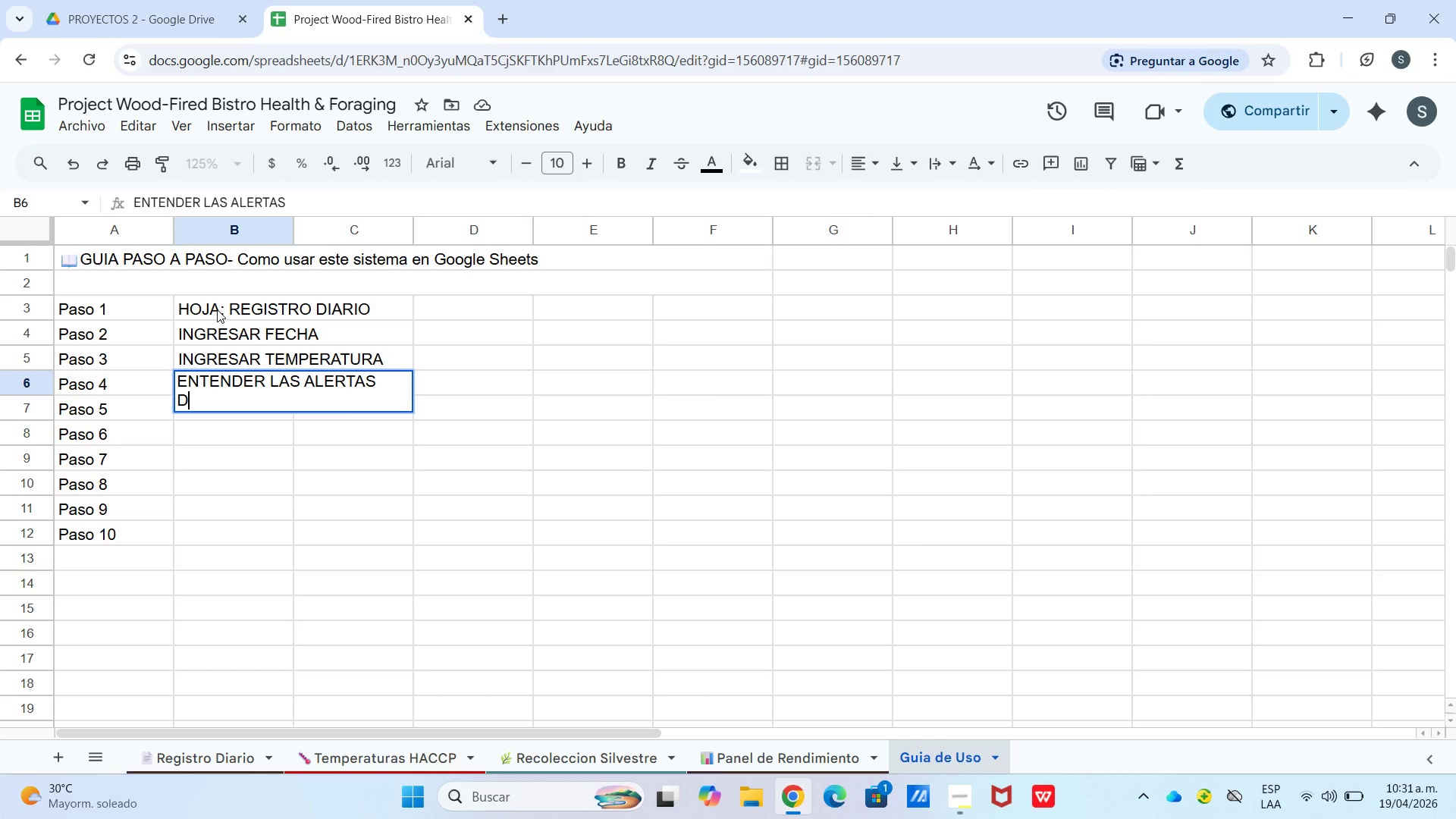 
type(DE COLOR)
 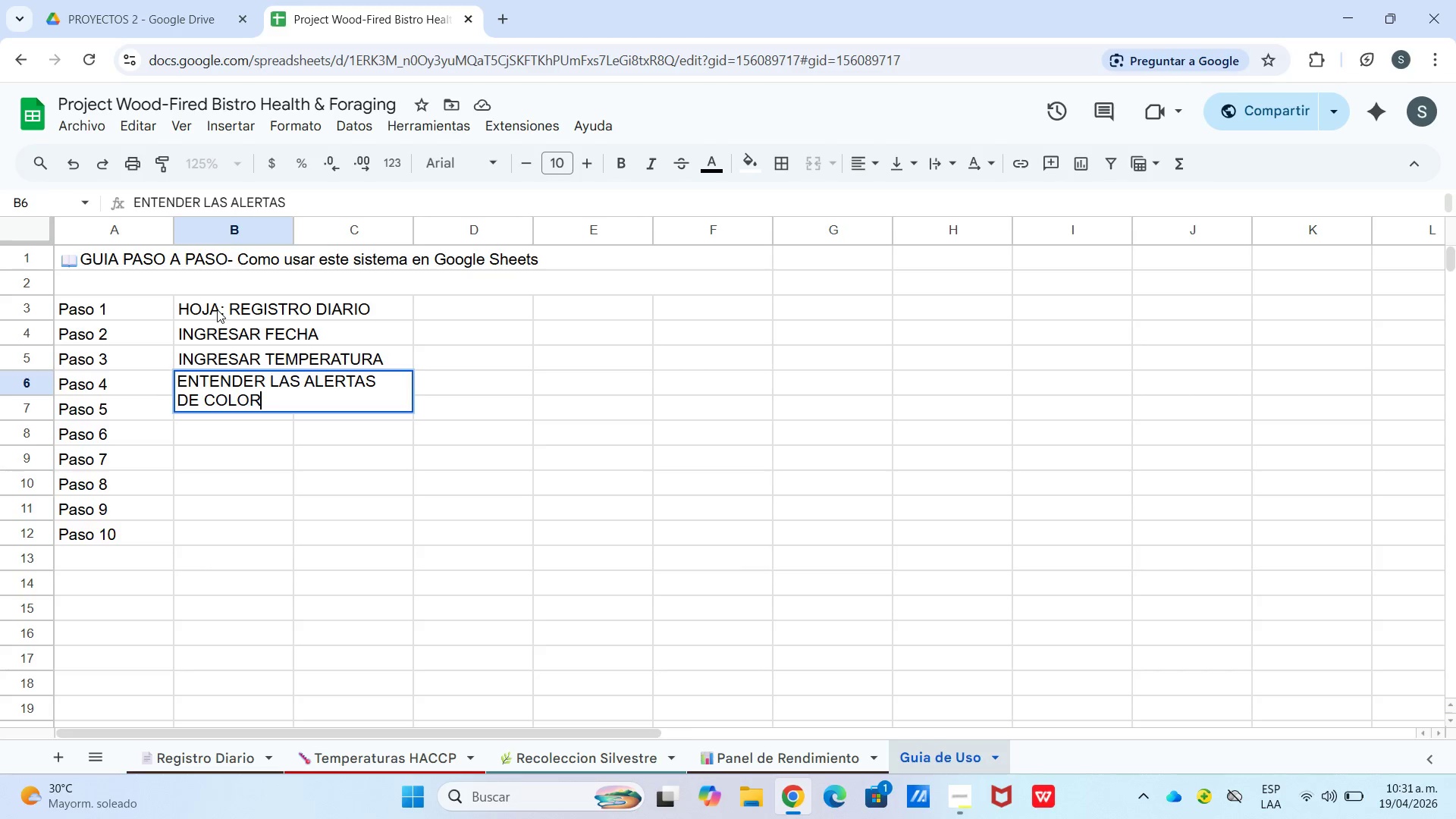 
key(Enter)
 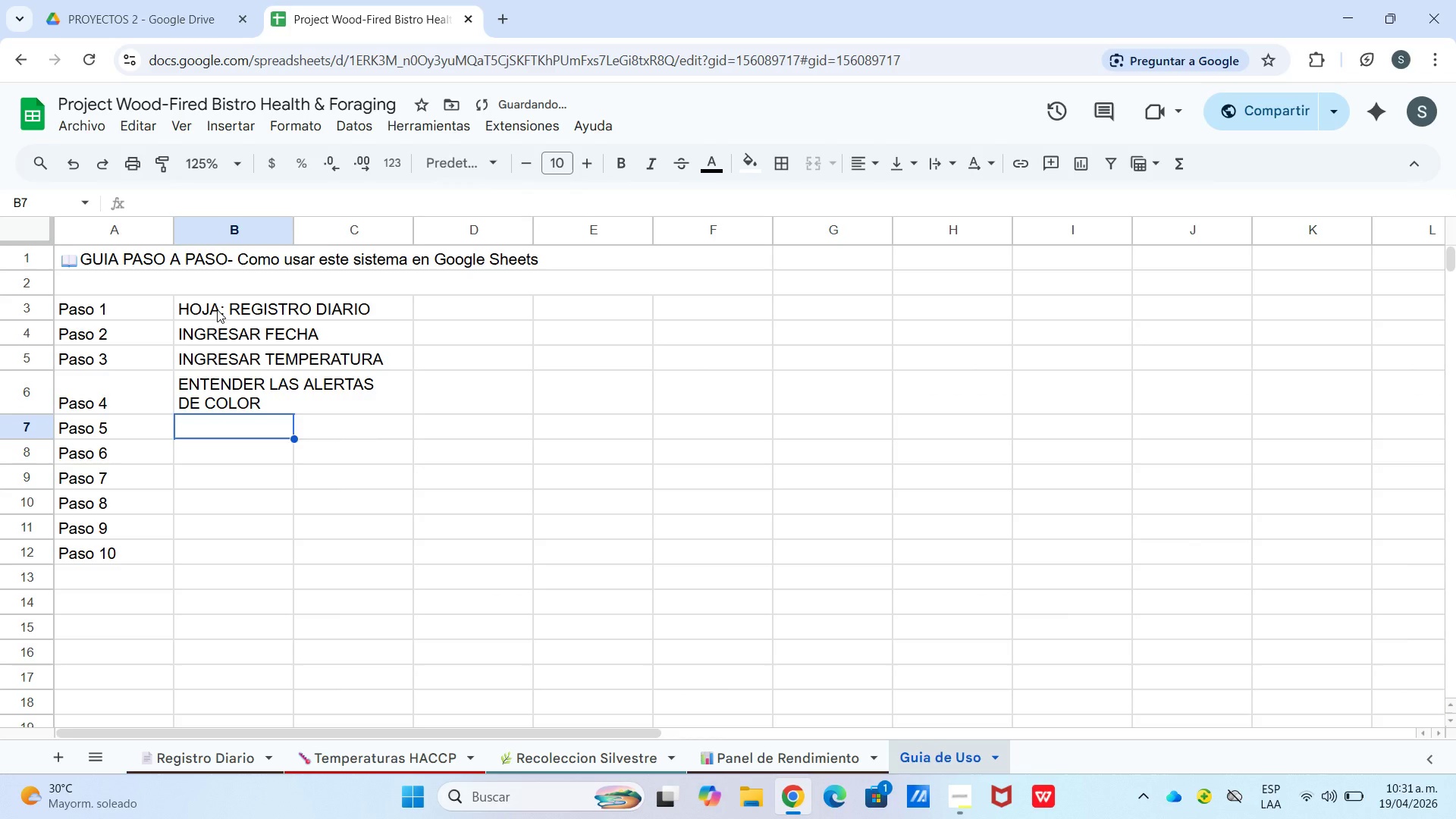 
type(HOJA>)
 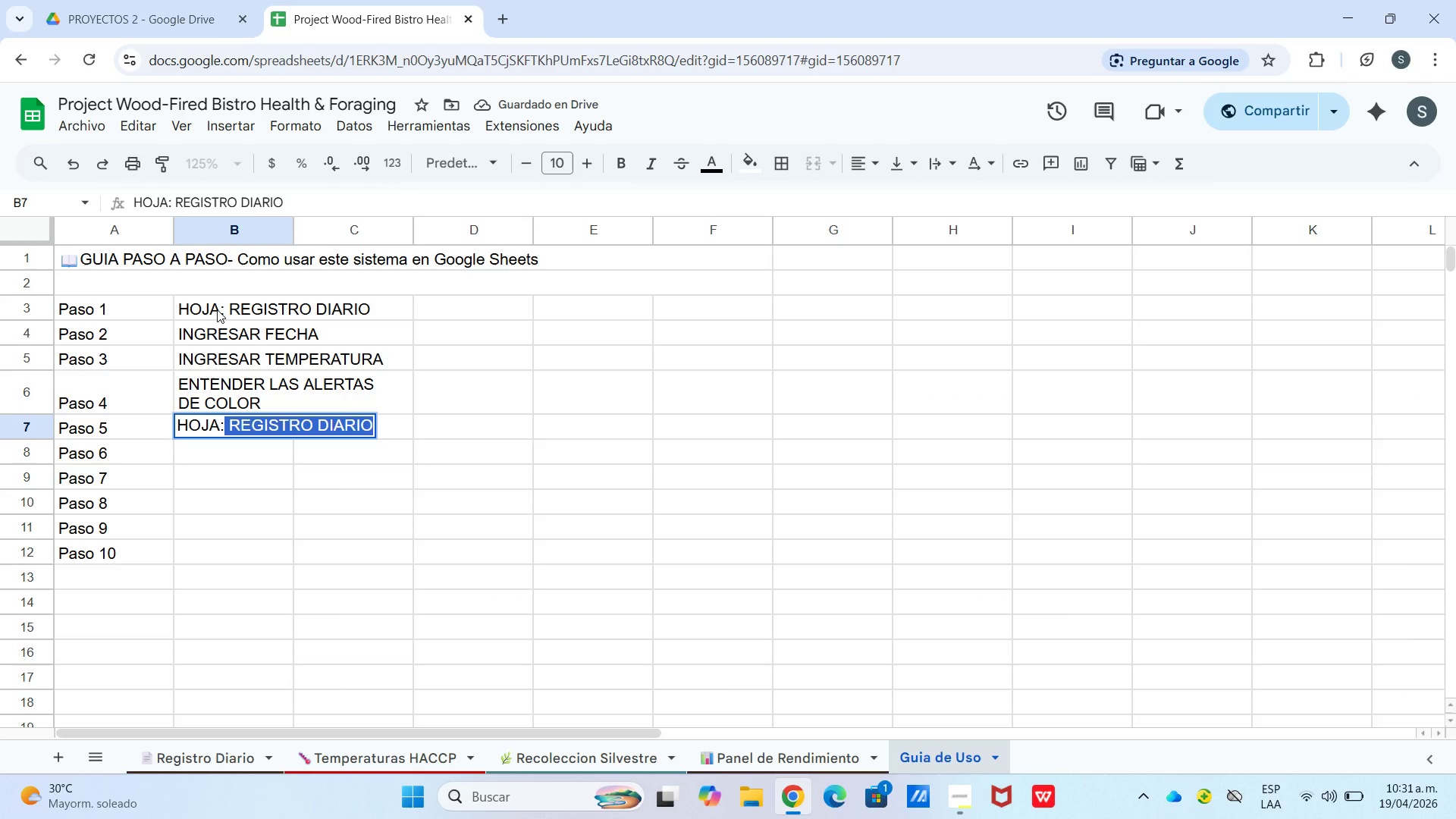 
type( TEMPERATURAS)
 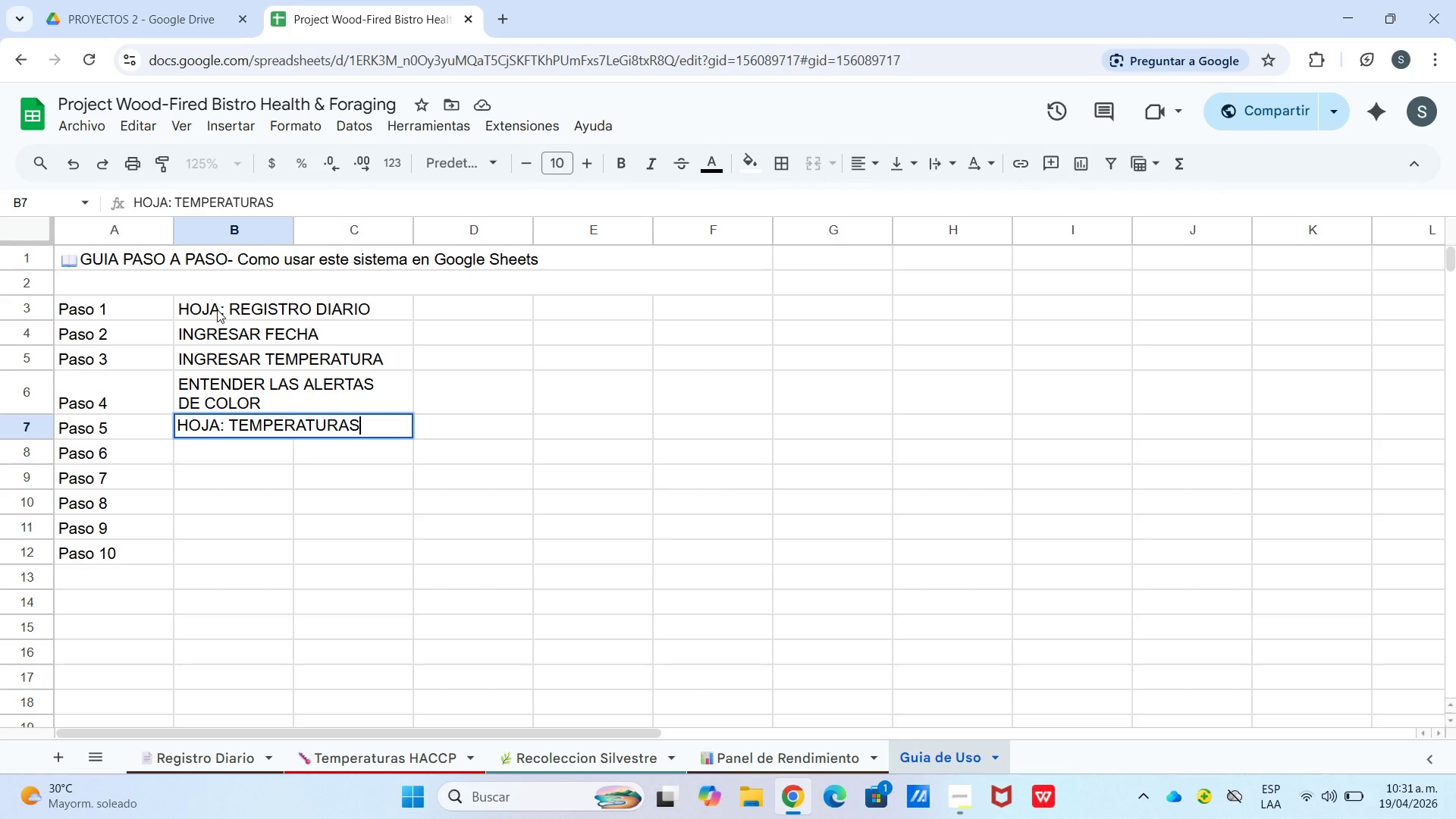 
key(Control+Enter)
 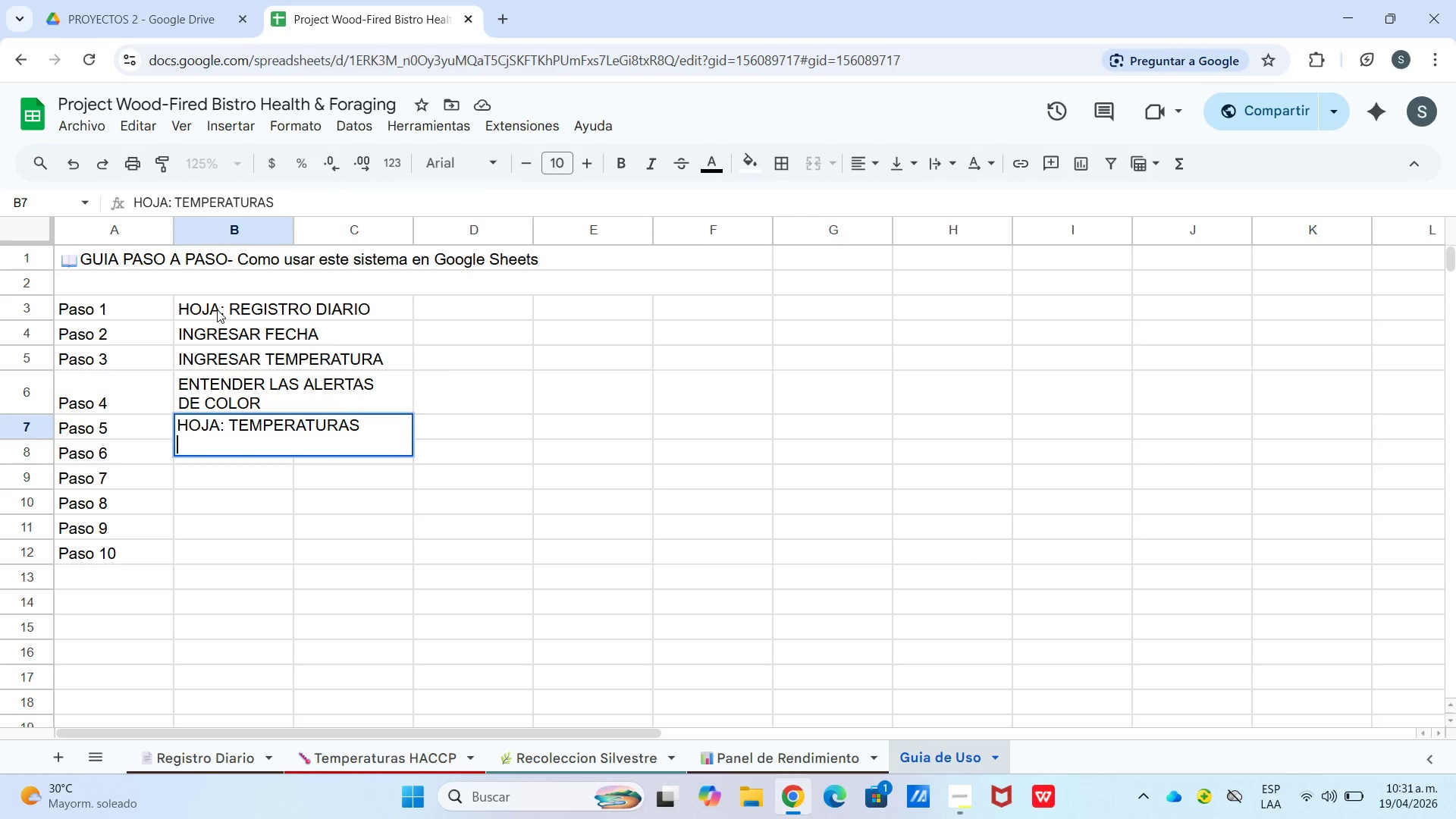 
type(HACCP)
 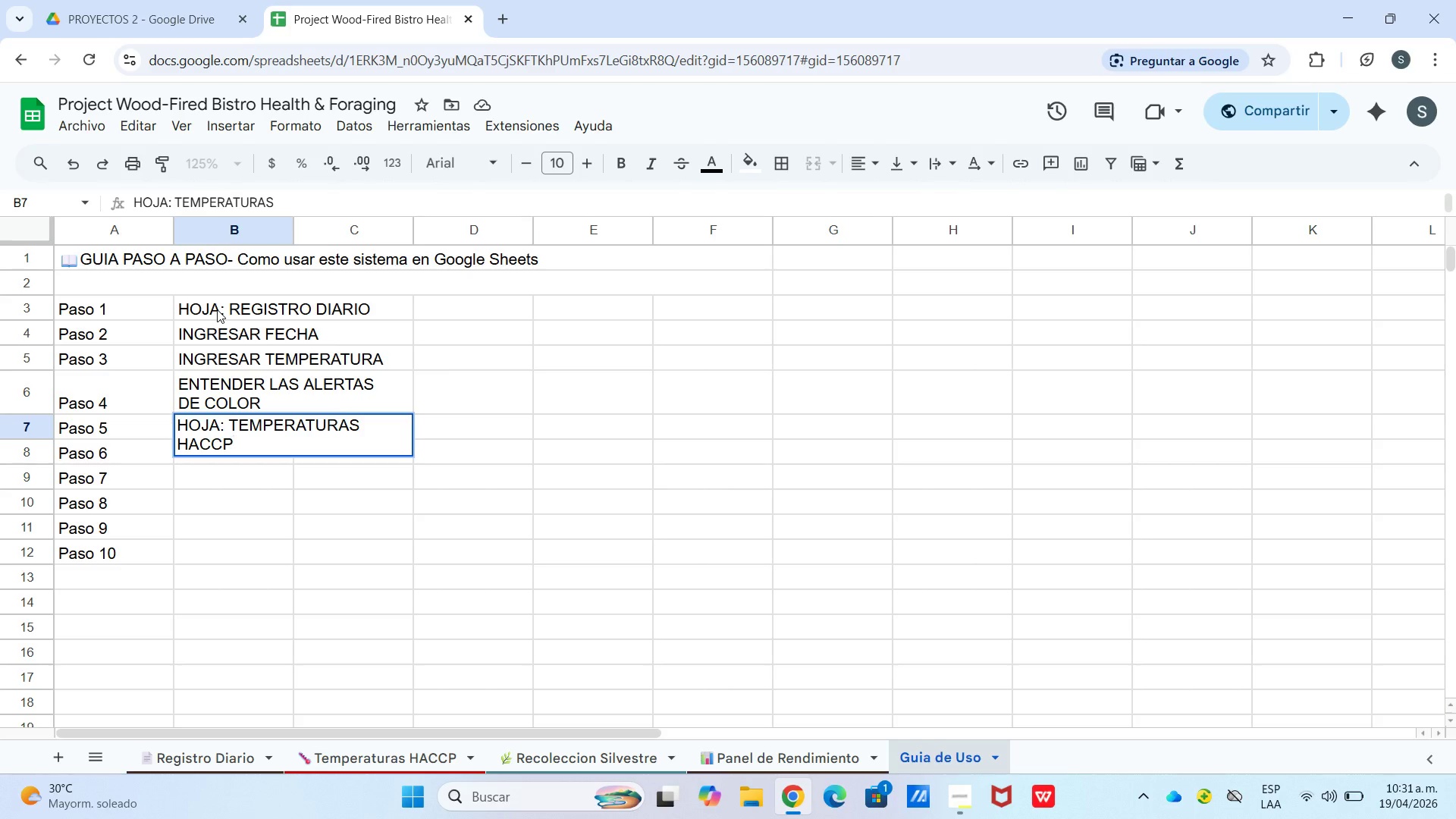 
key(Enter)
 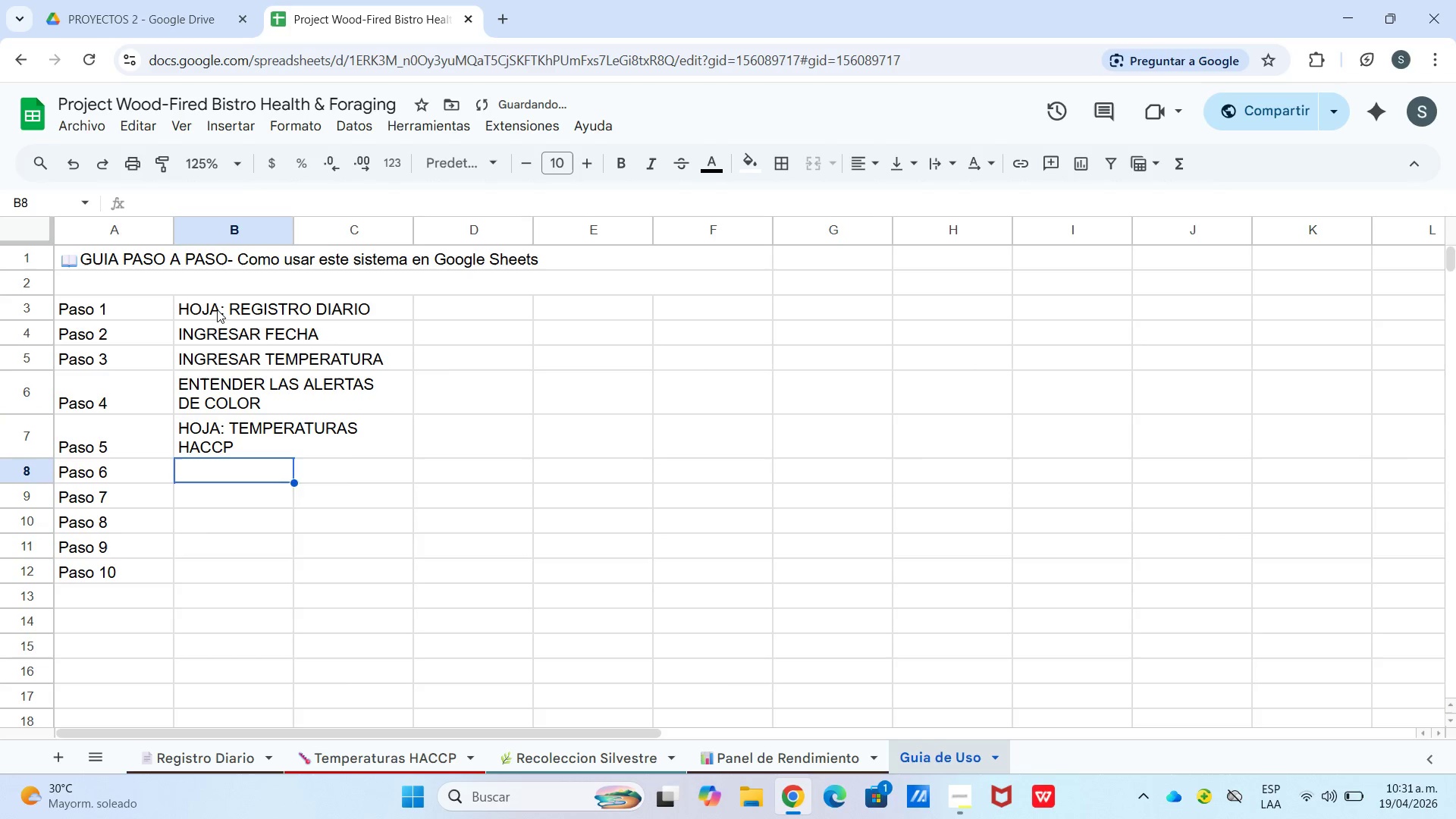 
type(HOJA> RECOLECCION)
 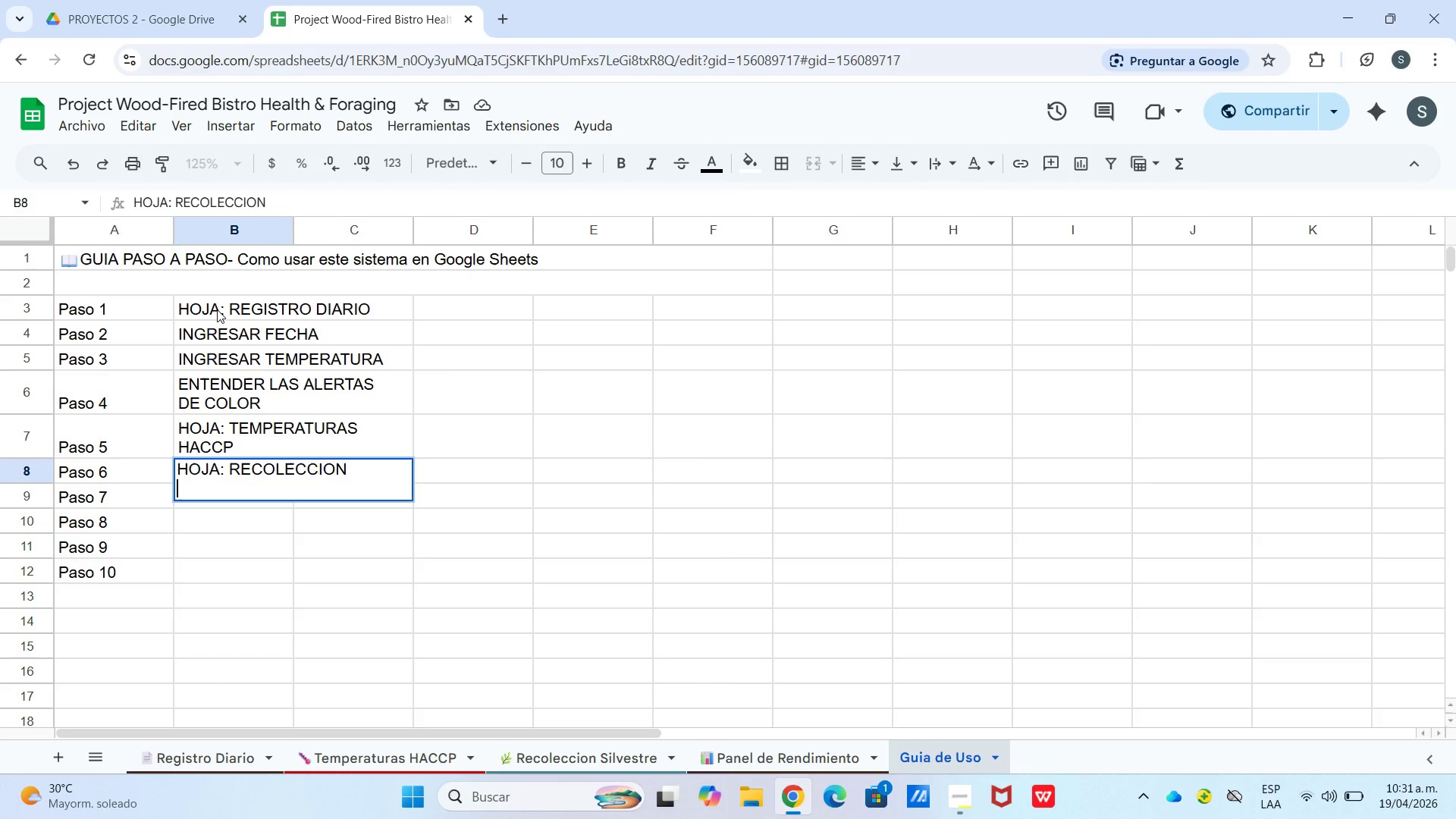 
 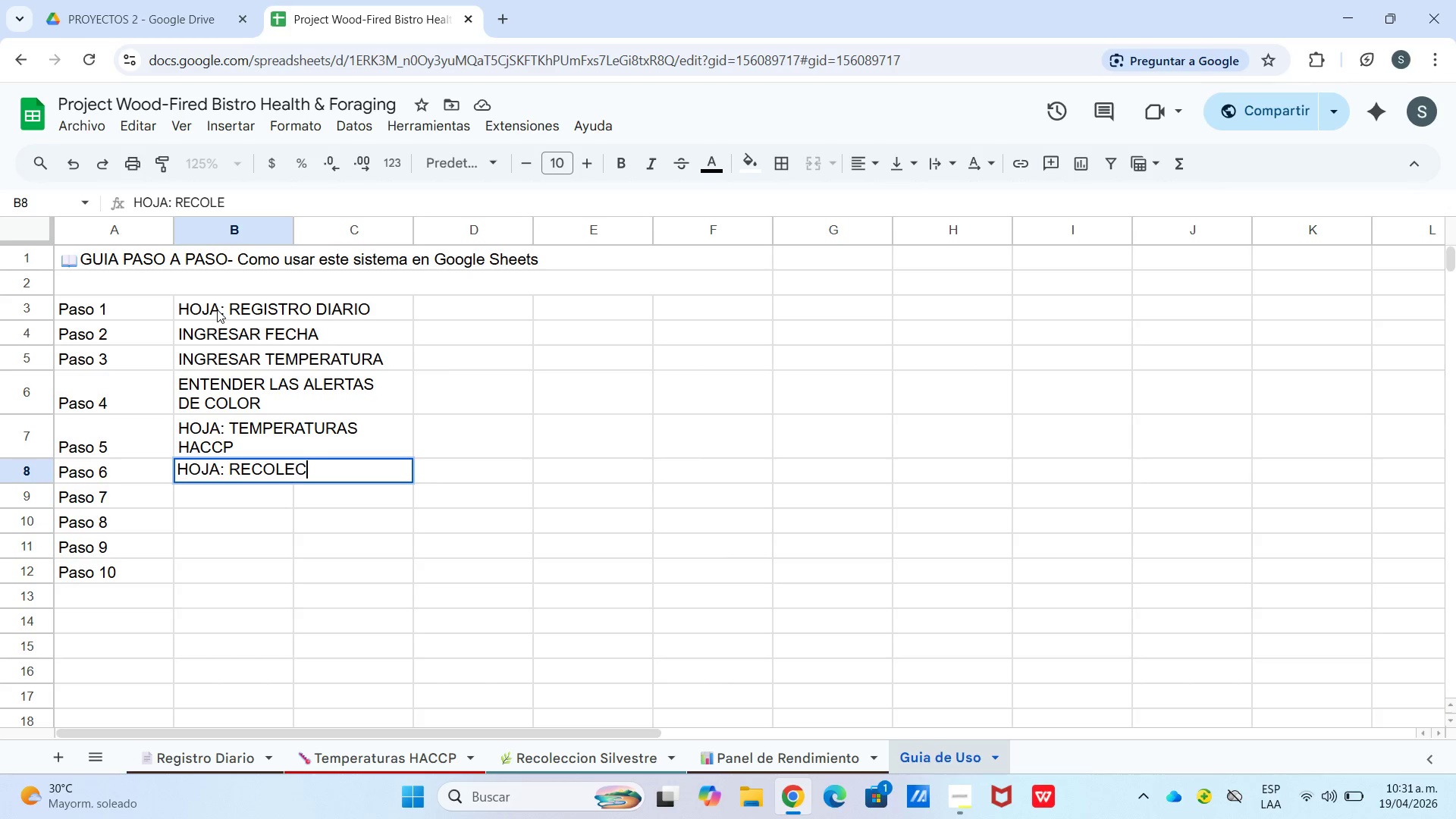 
key(Control+ControlLeft)
 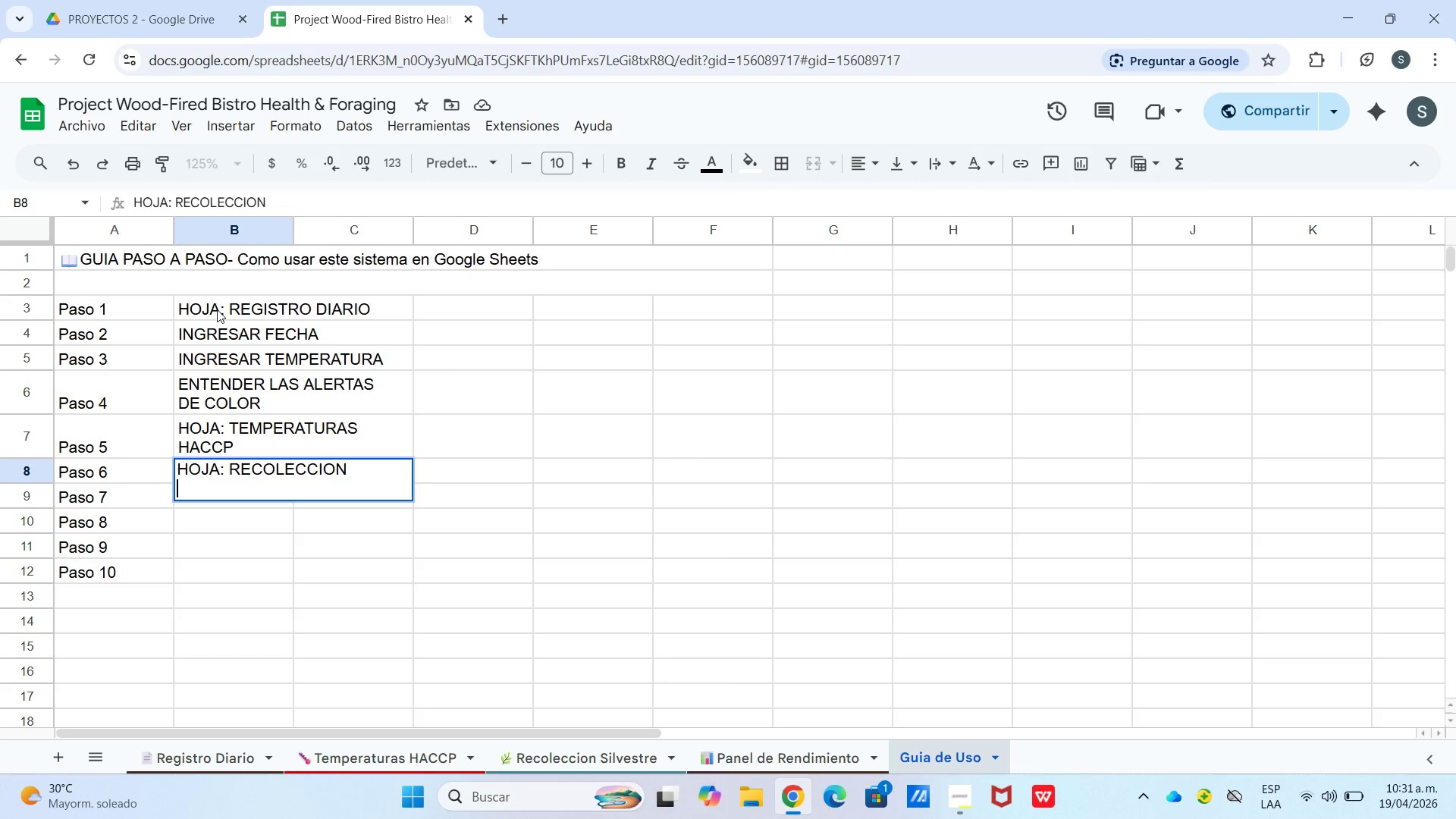 
key(Control+Enter)
 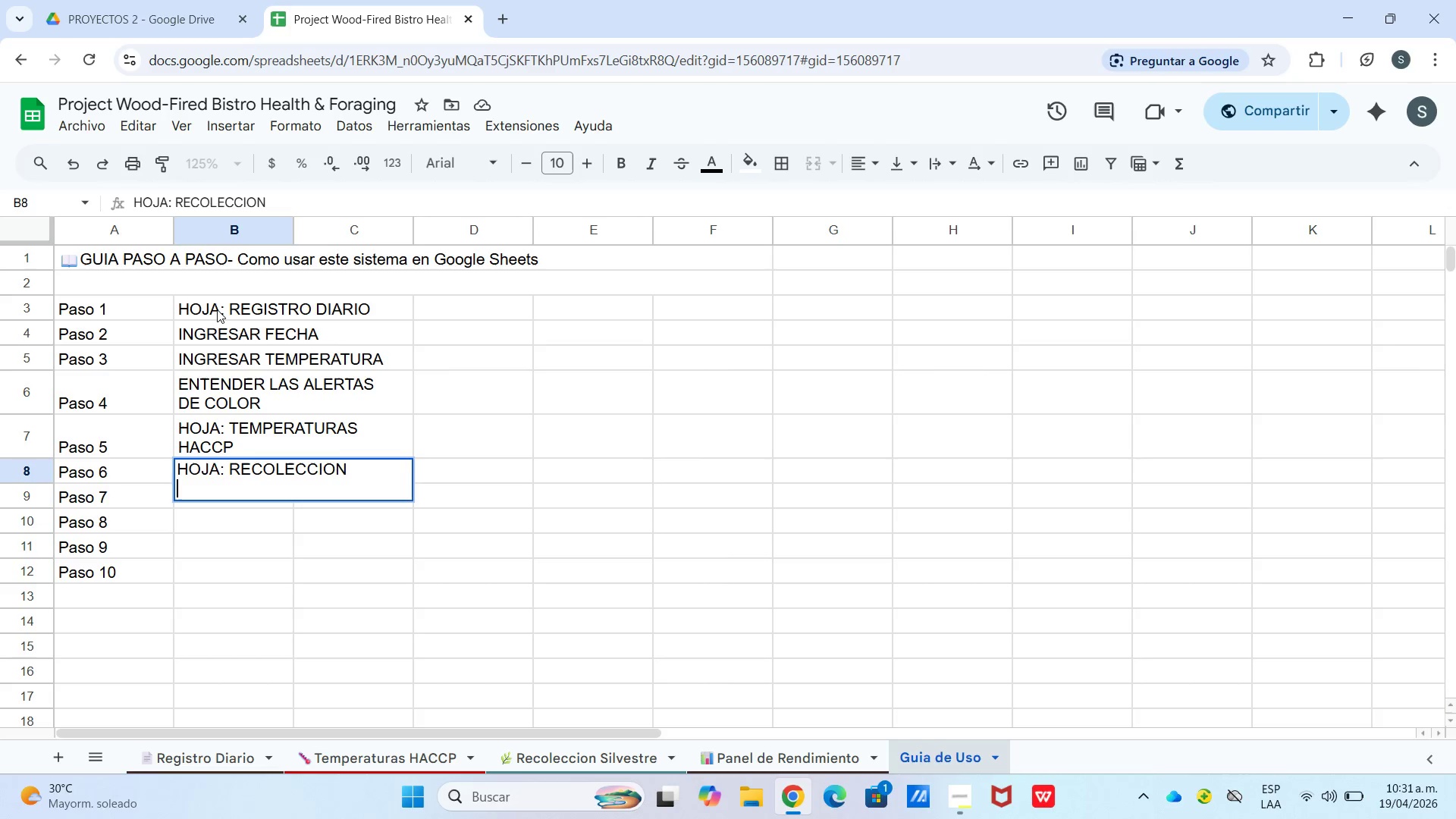 
type(SILVESTRE)
 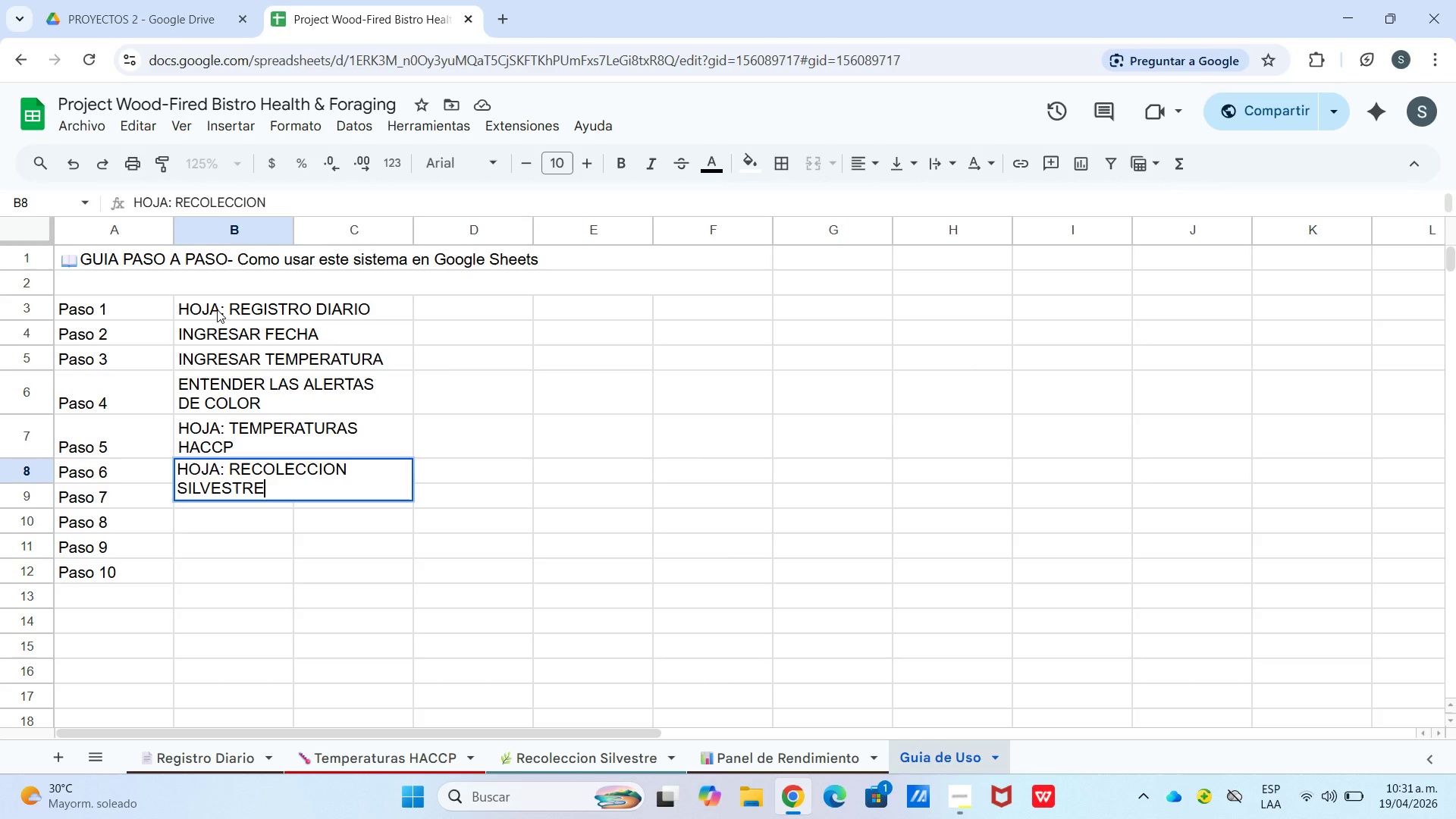 
key(Enter)
 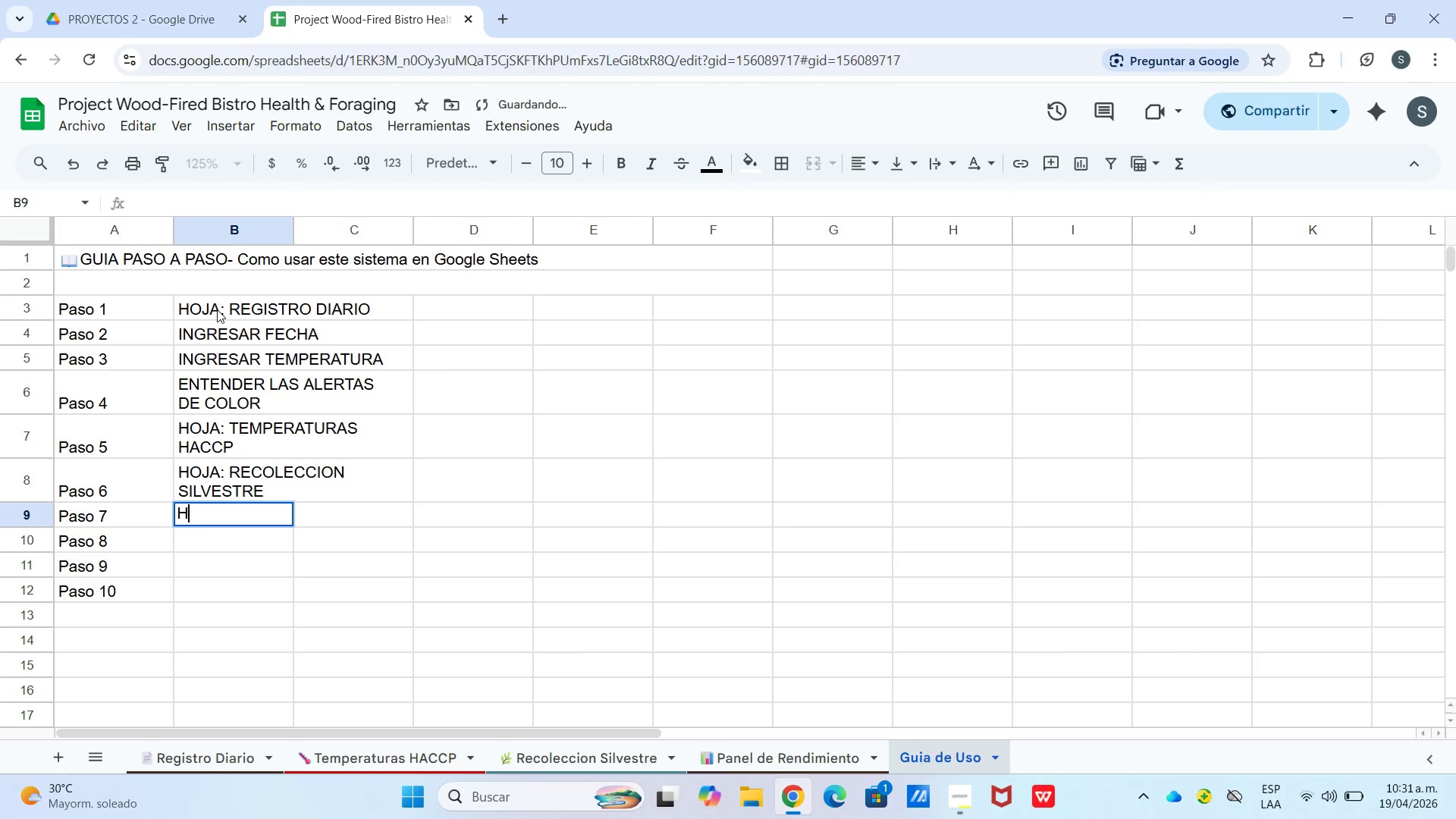 
type(HOJA> PANEL DE)
 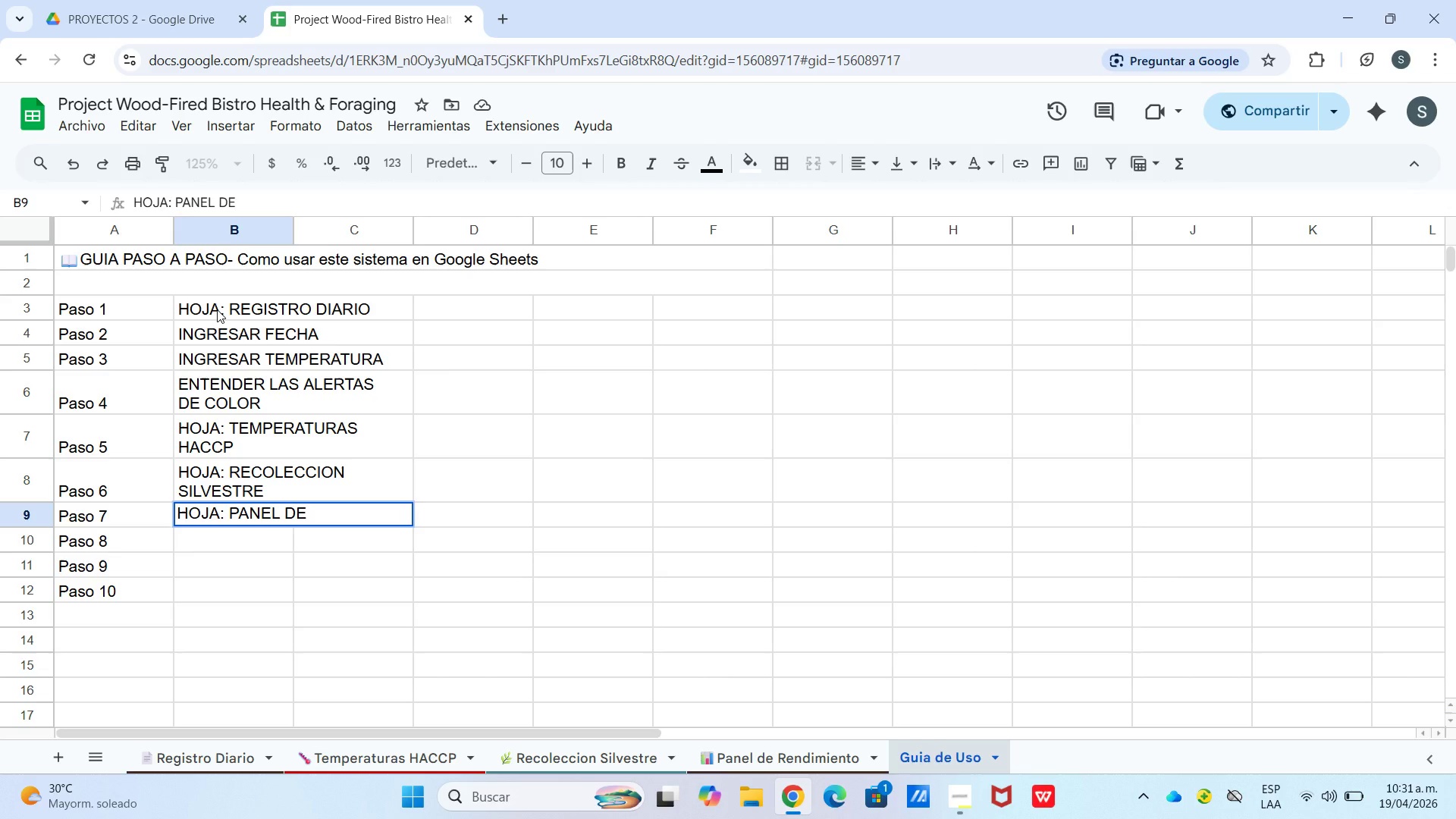 
key(Control+Enter)
 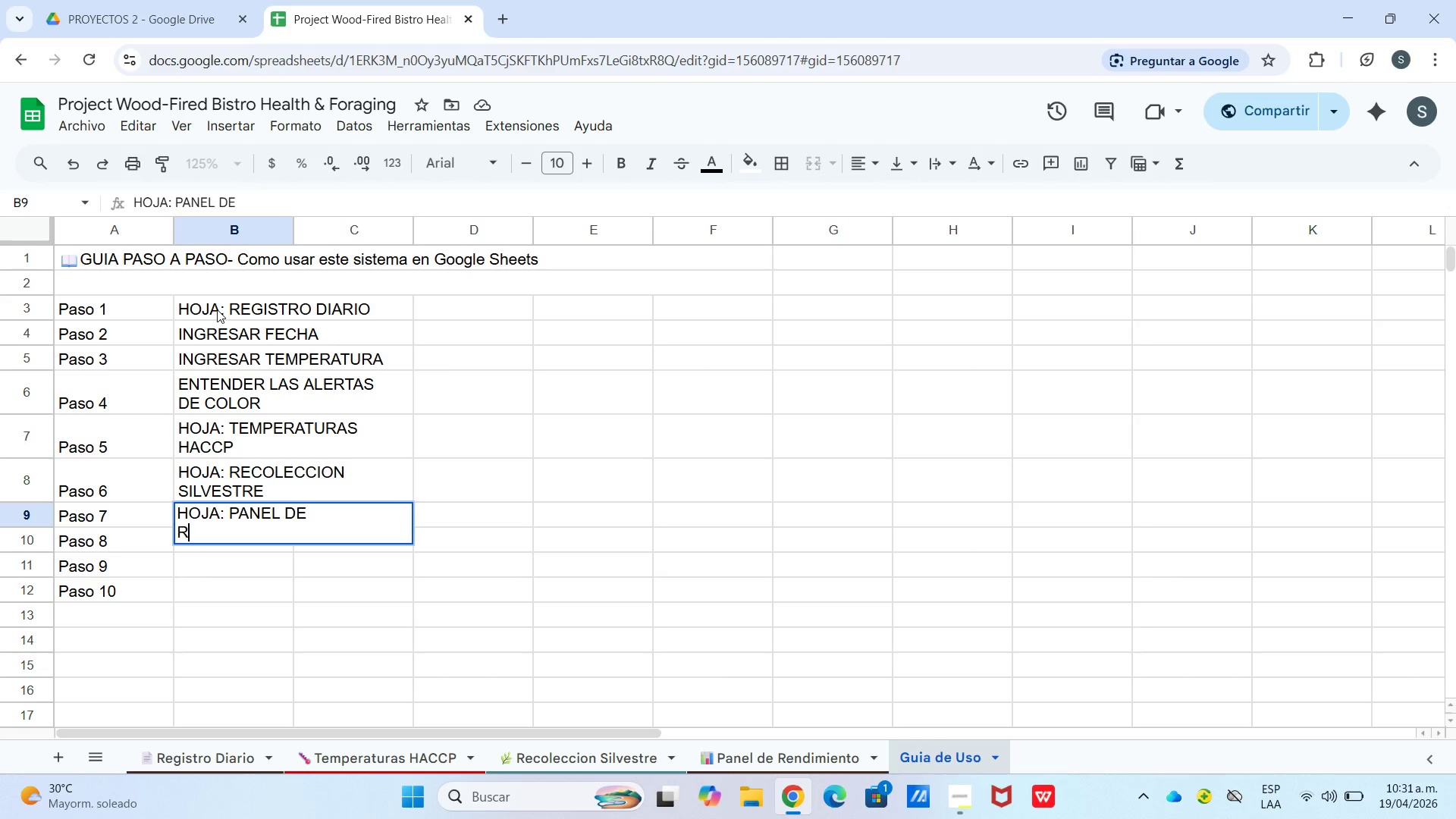 
type(RENDIMIENTO)
 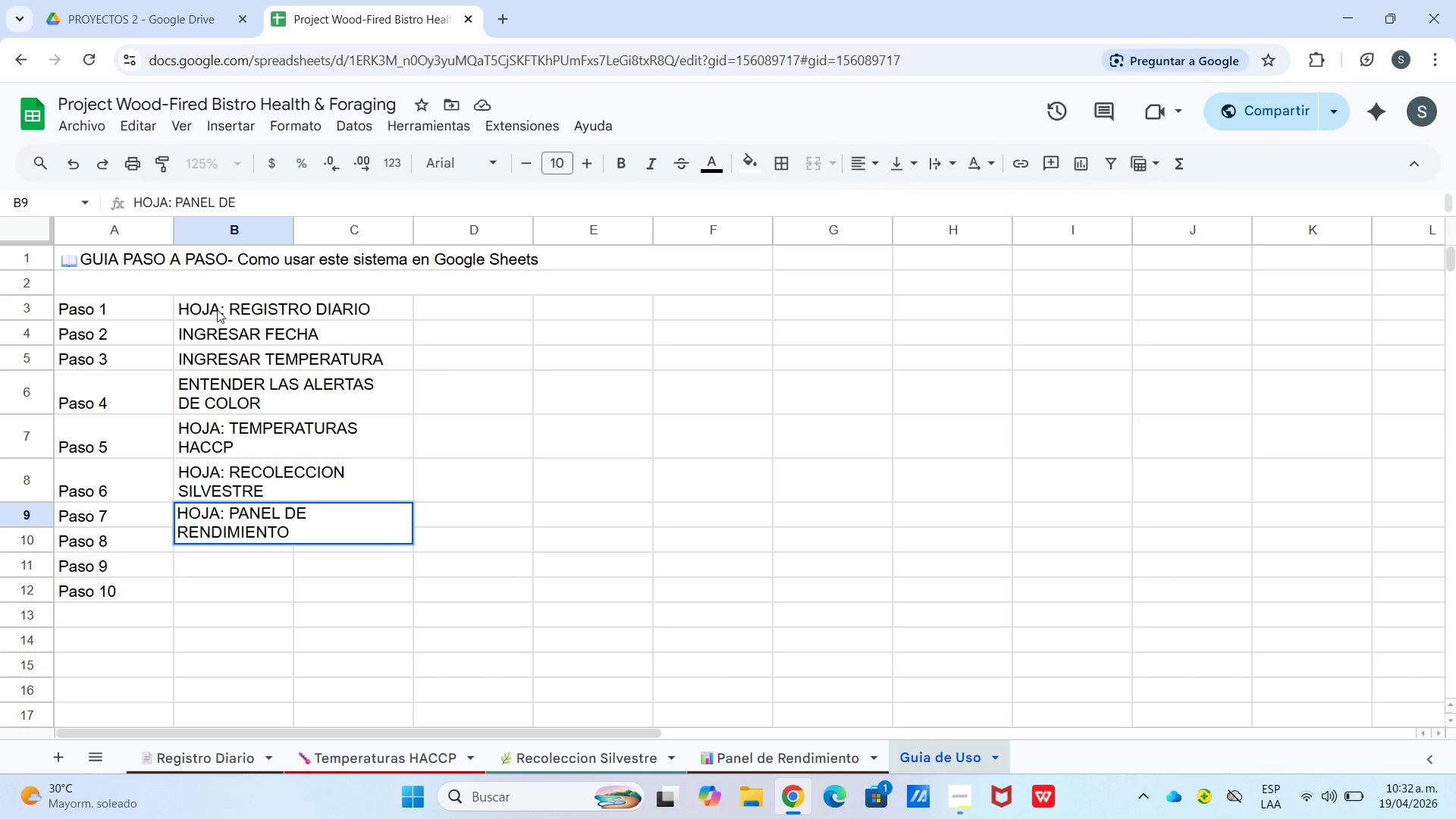 
key(Enter)
 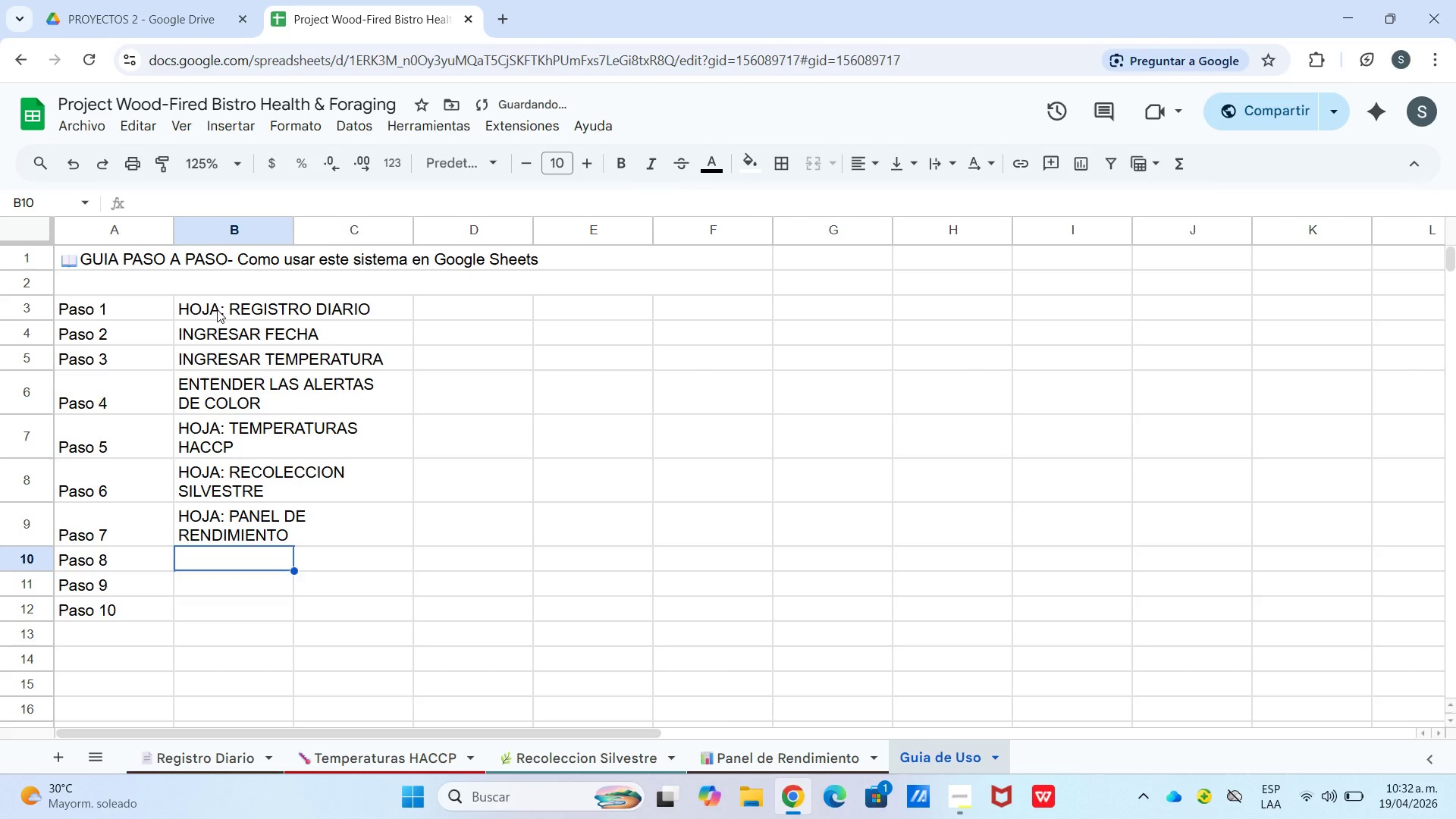 
type(PROTEGER FORMULAS)
 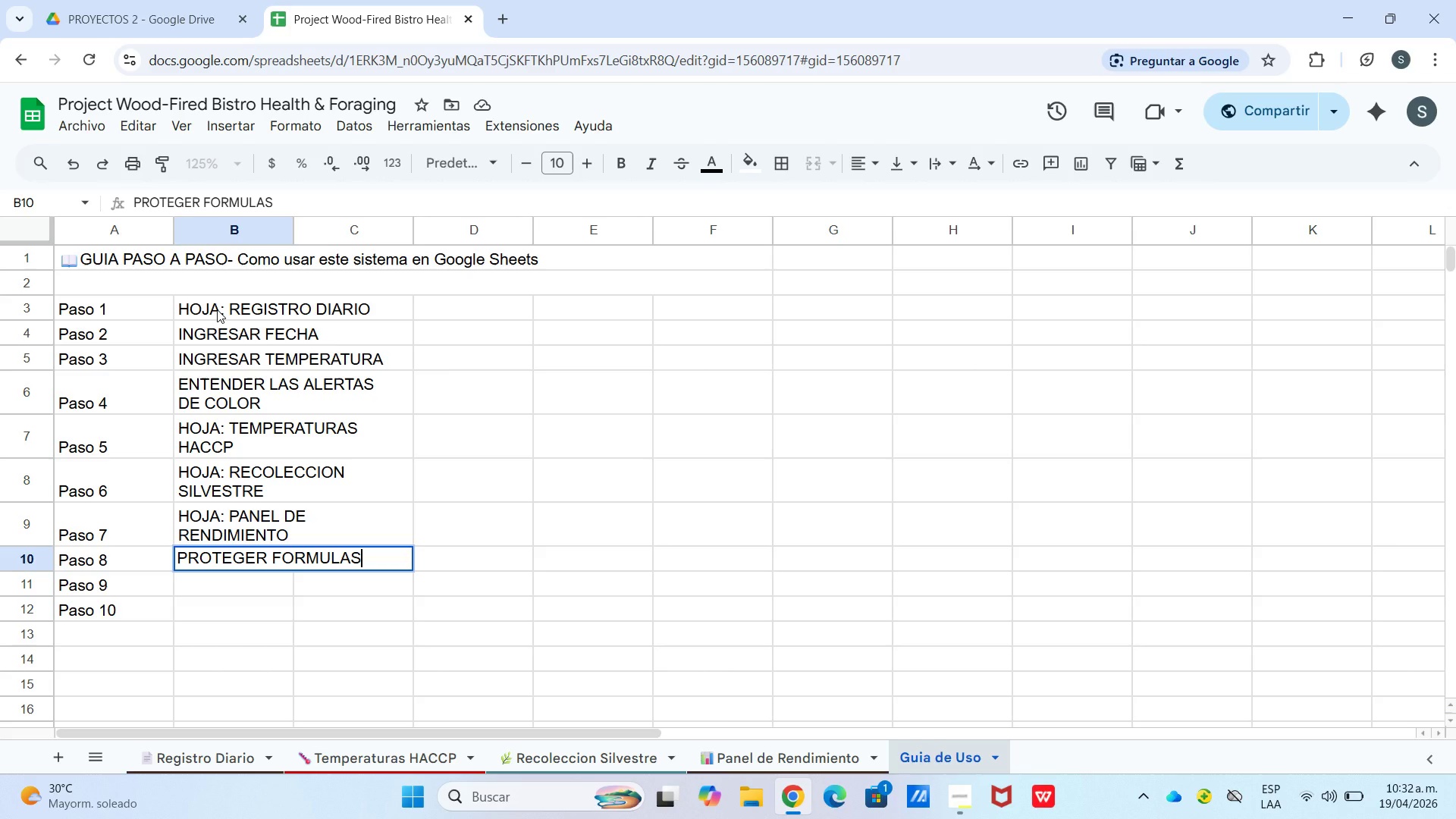 
wait(8.19)
 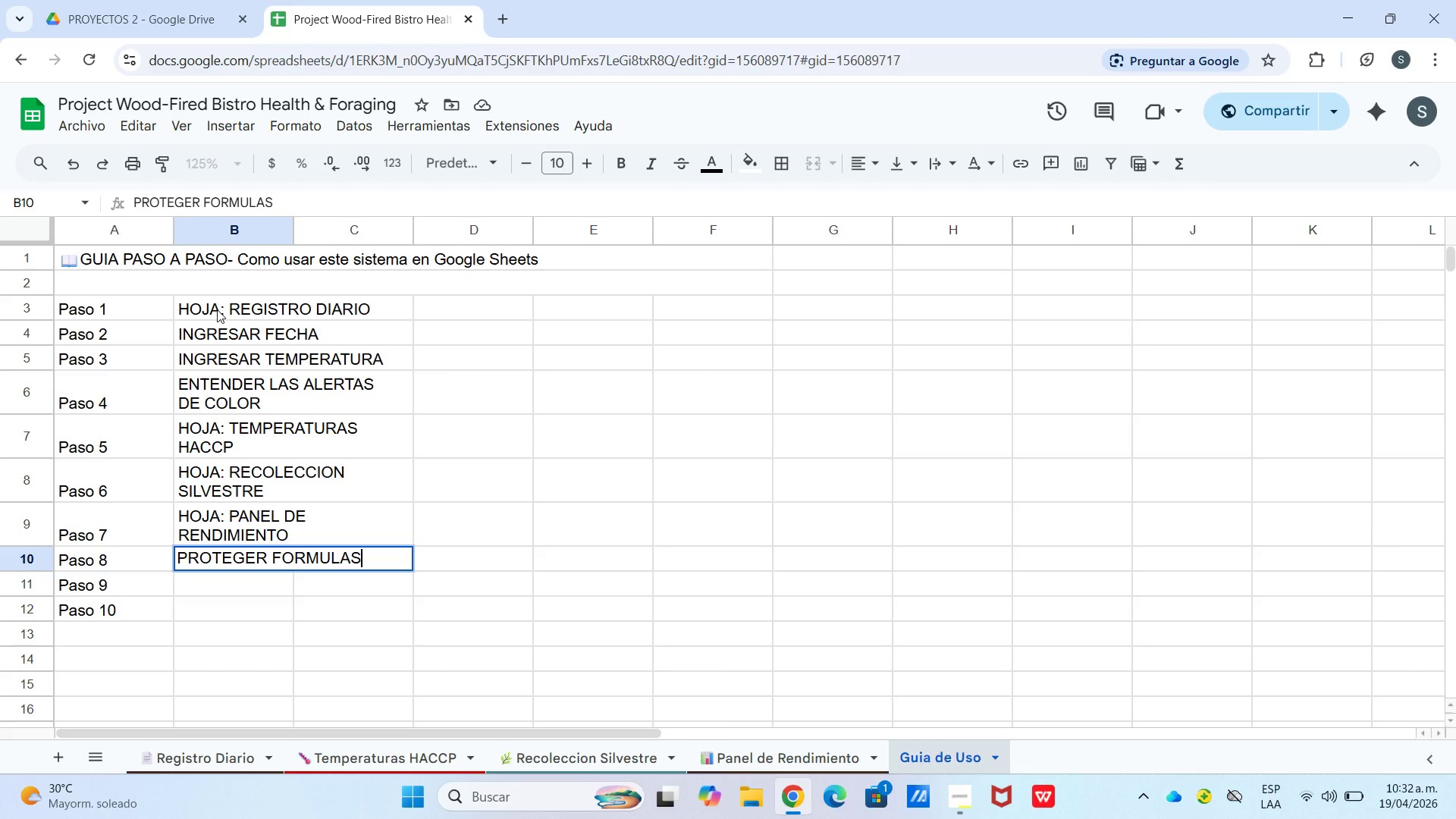 
key(Enter)
 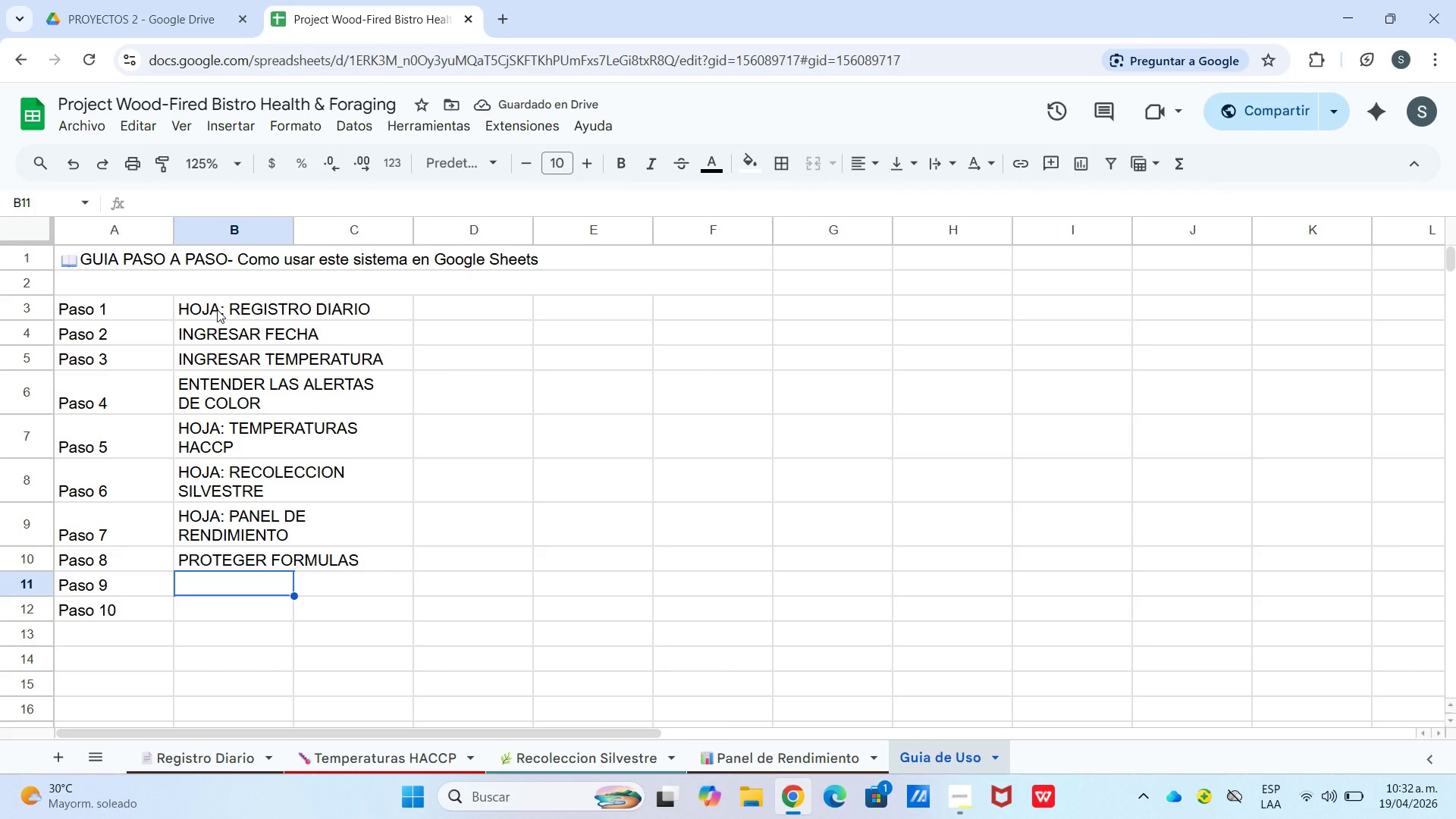 
wait(5.73)
 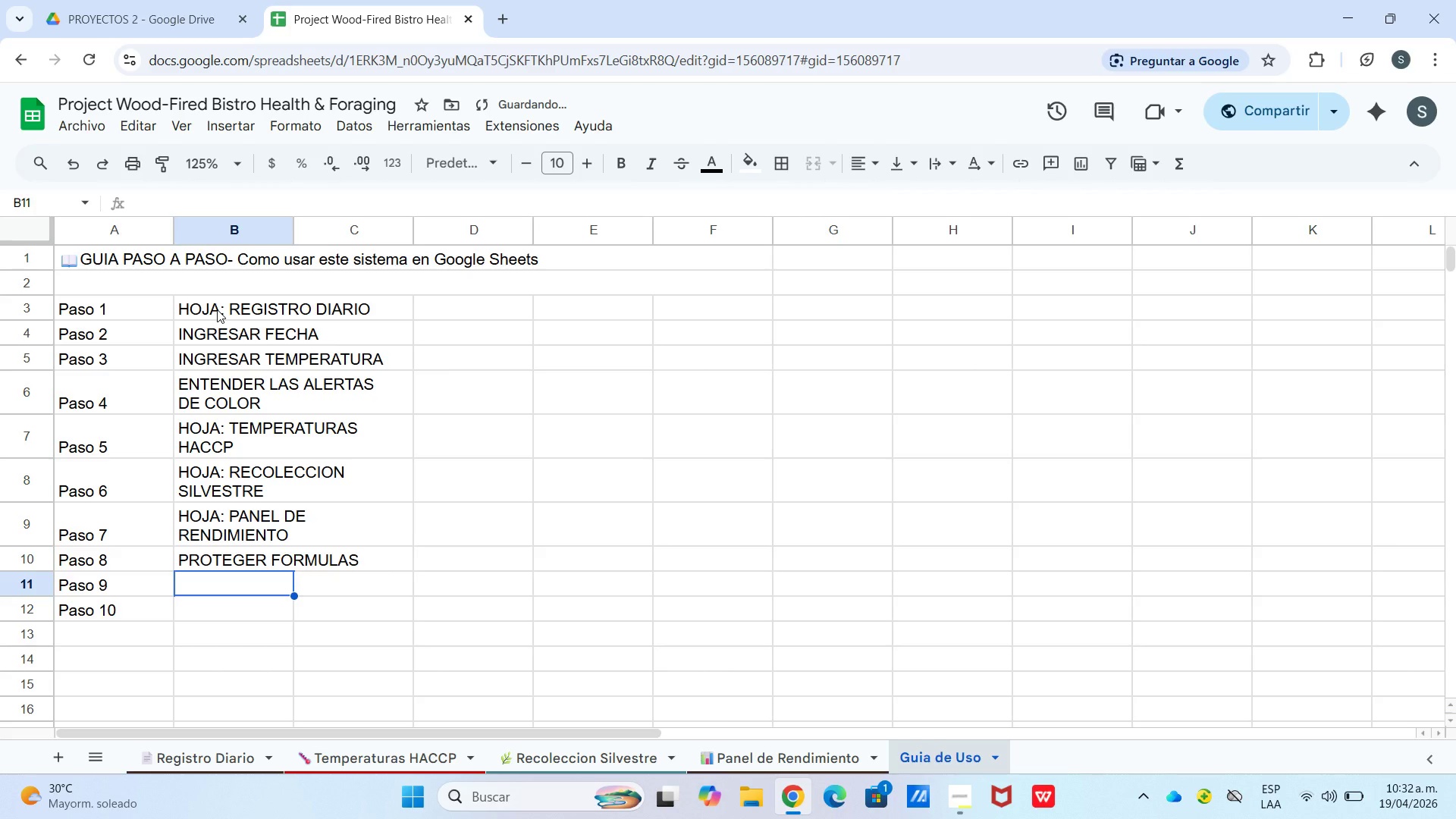 
key(ArrowLeft)
 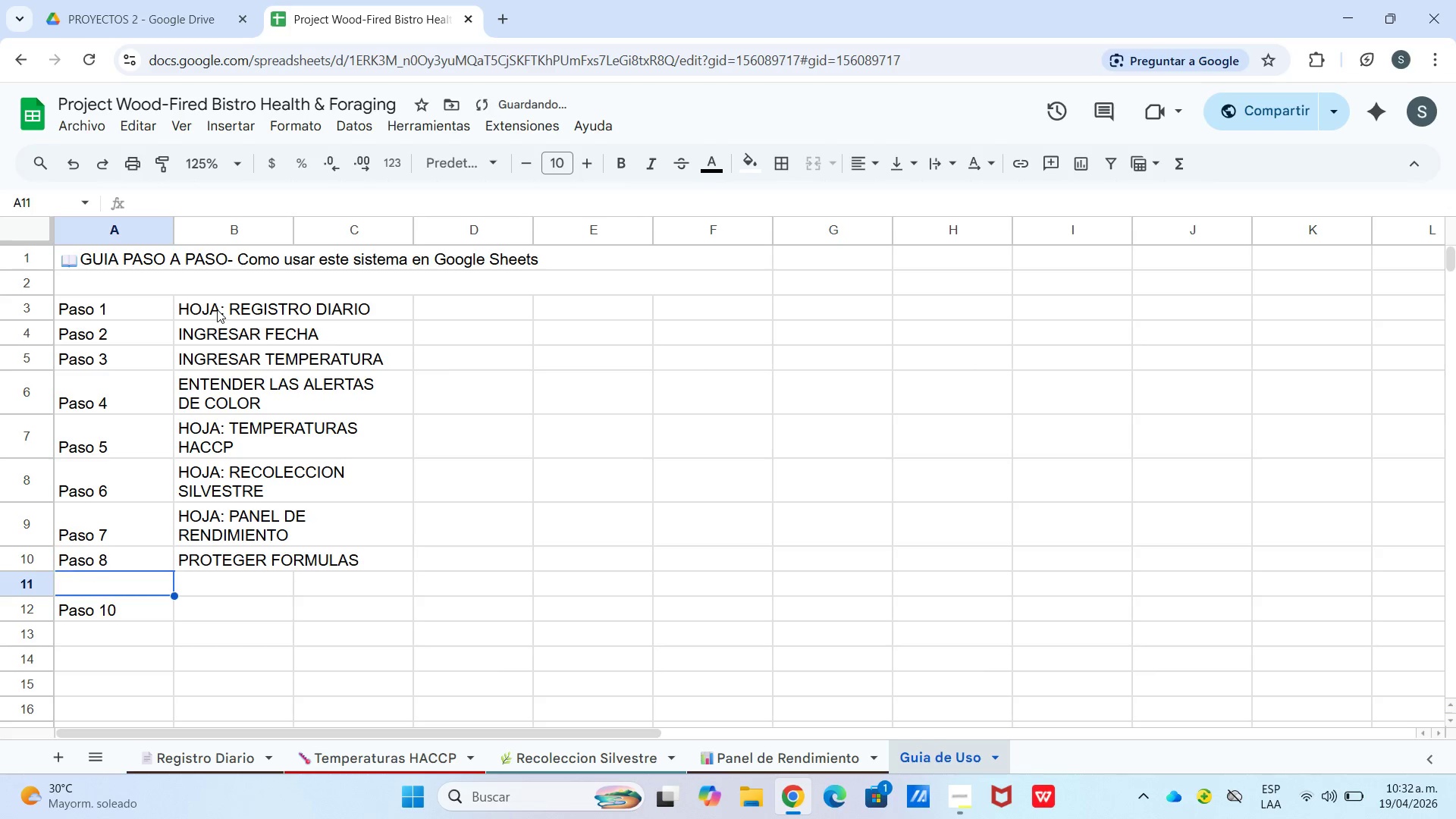 
key(Backspace)
type(NOTAS)
 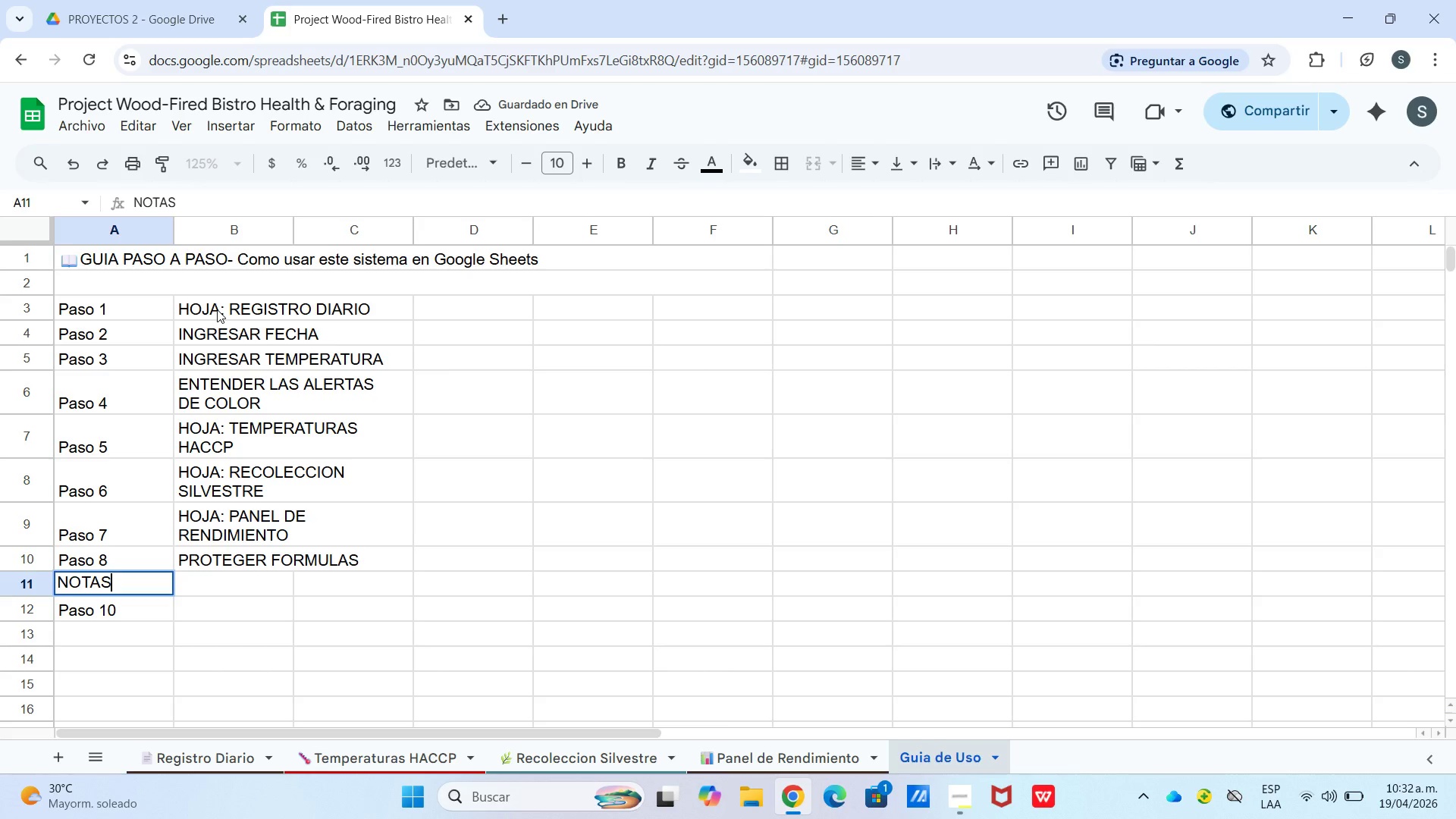 
key(Control+Enter)
 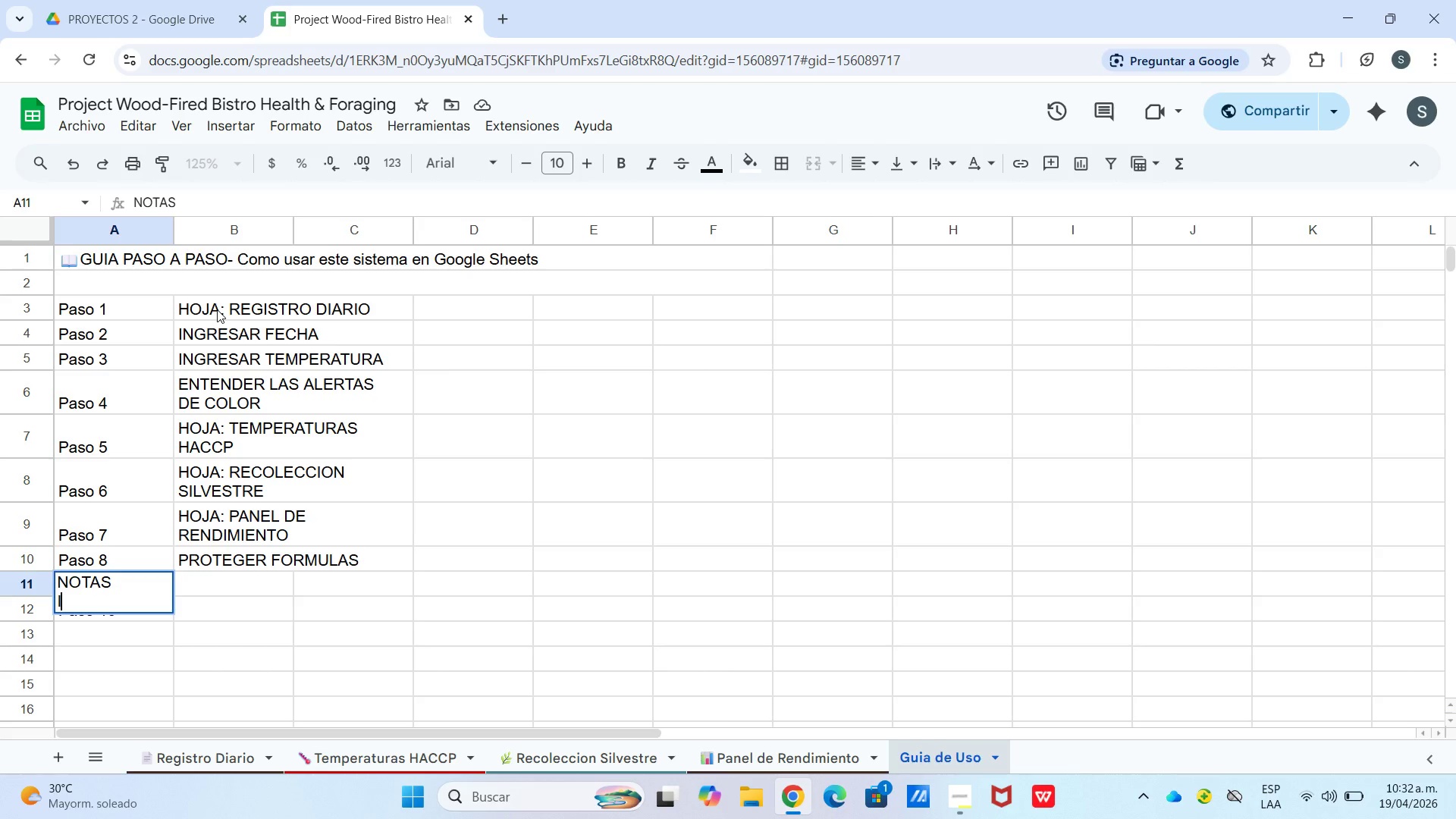 
type(IMPORTANTES)
 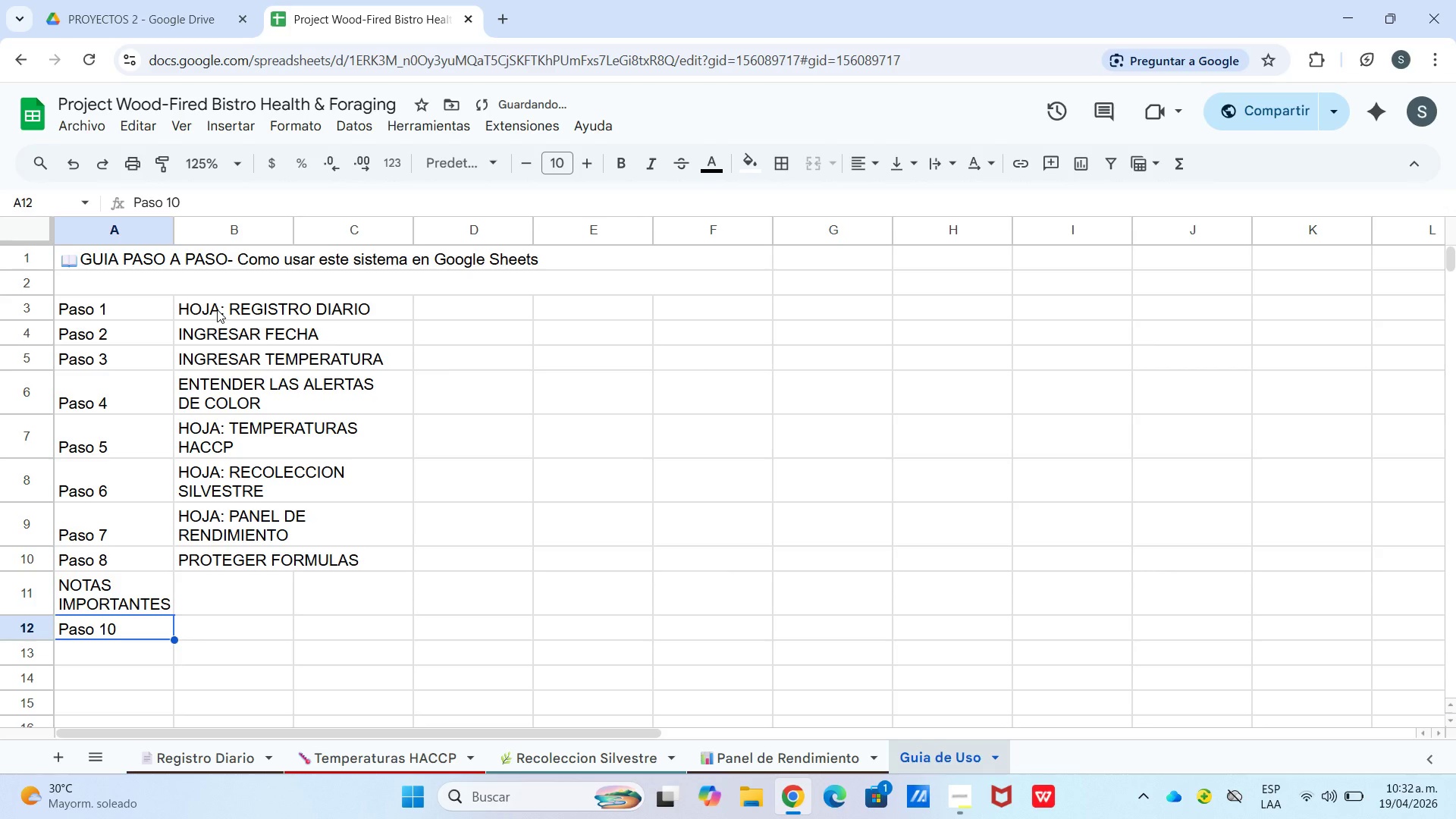 
key(Enter)
 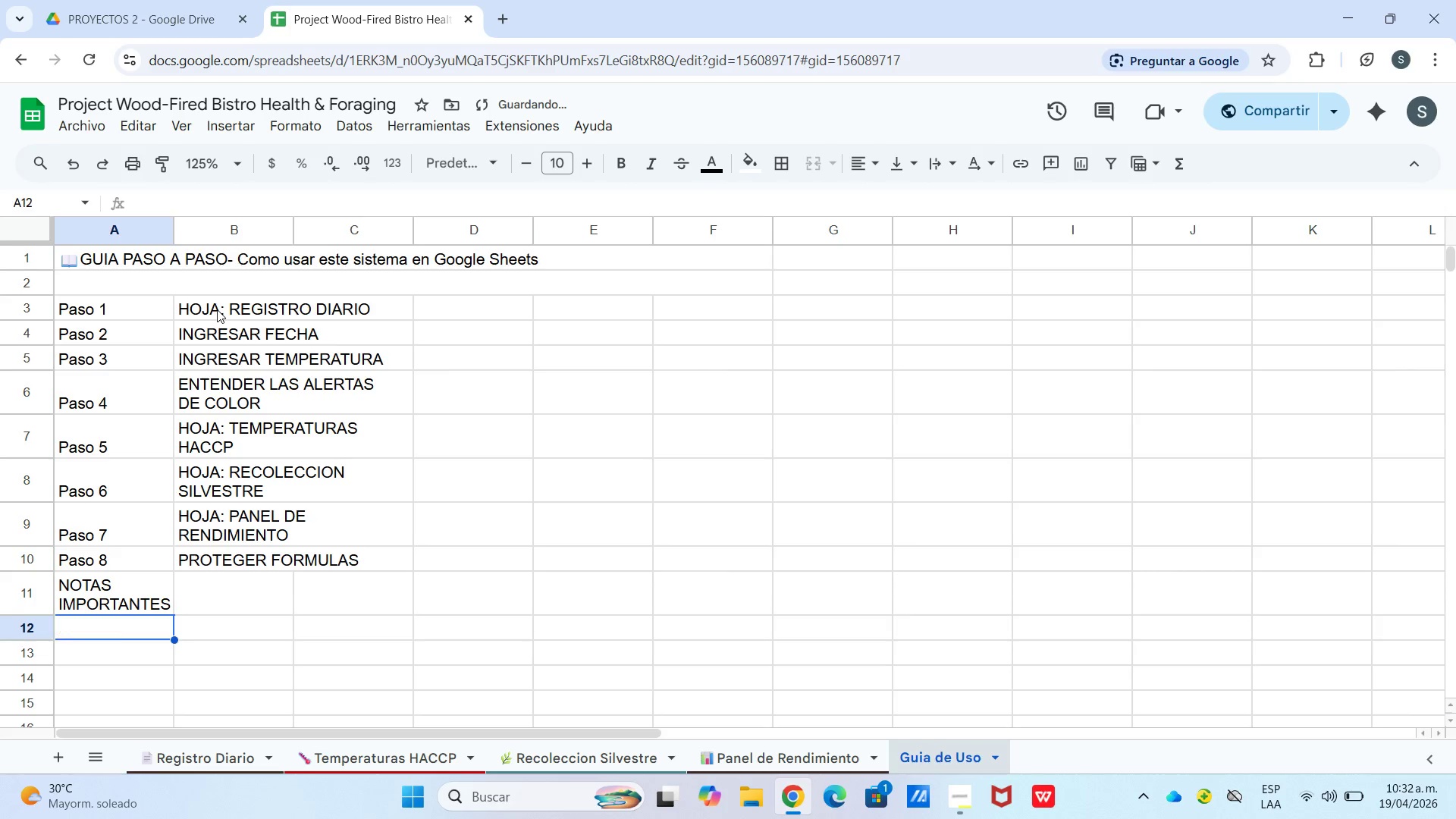 
key(Backspace)
 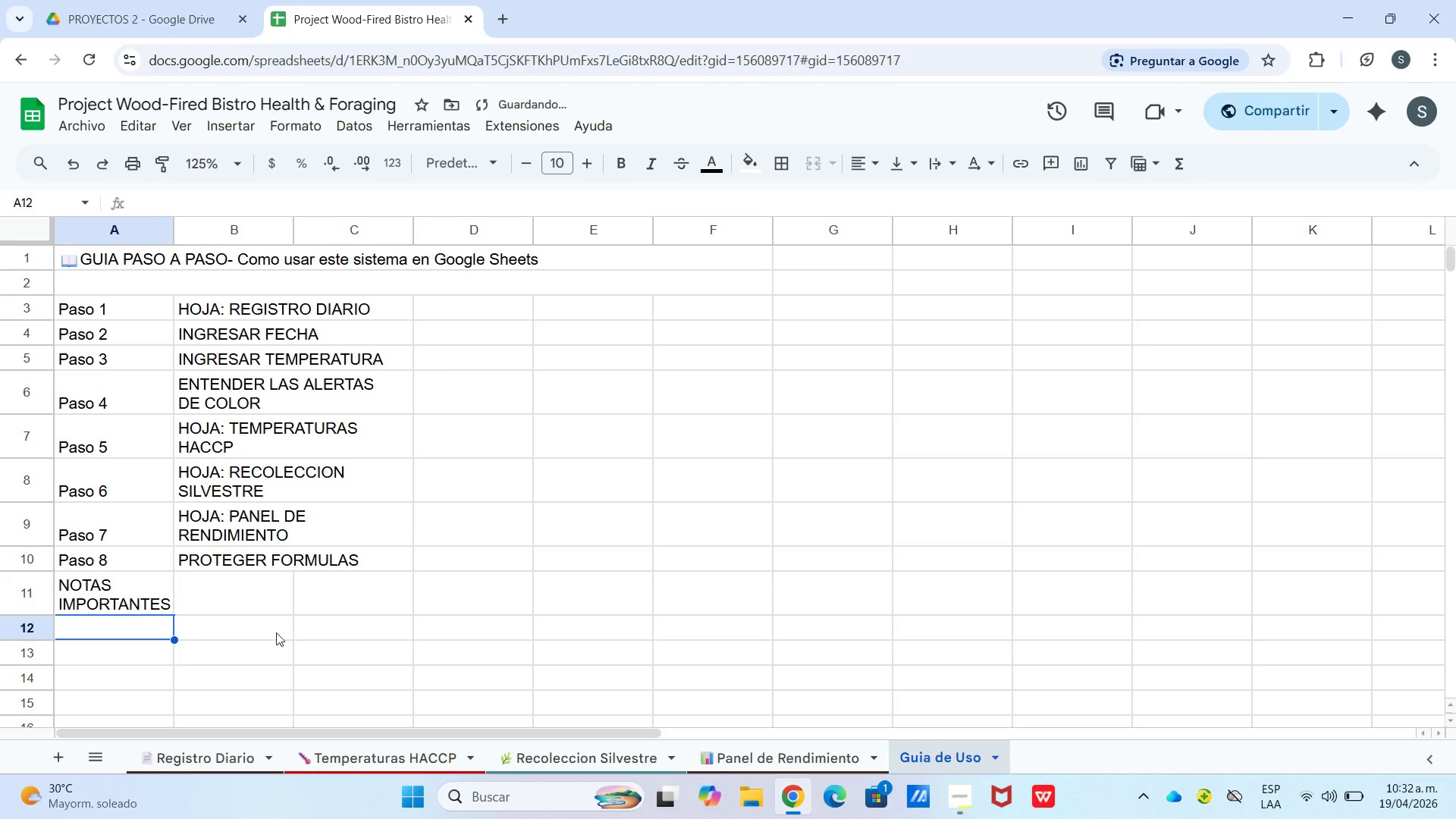 
left_click([264, 623])
 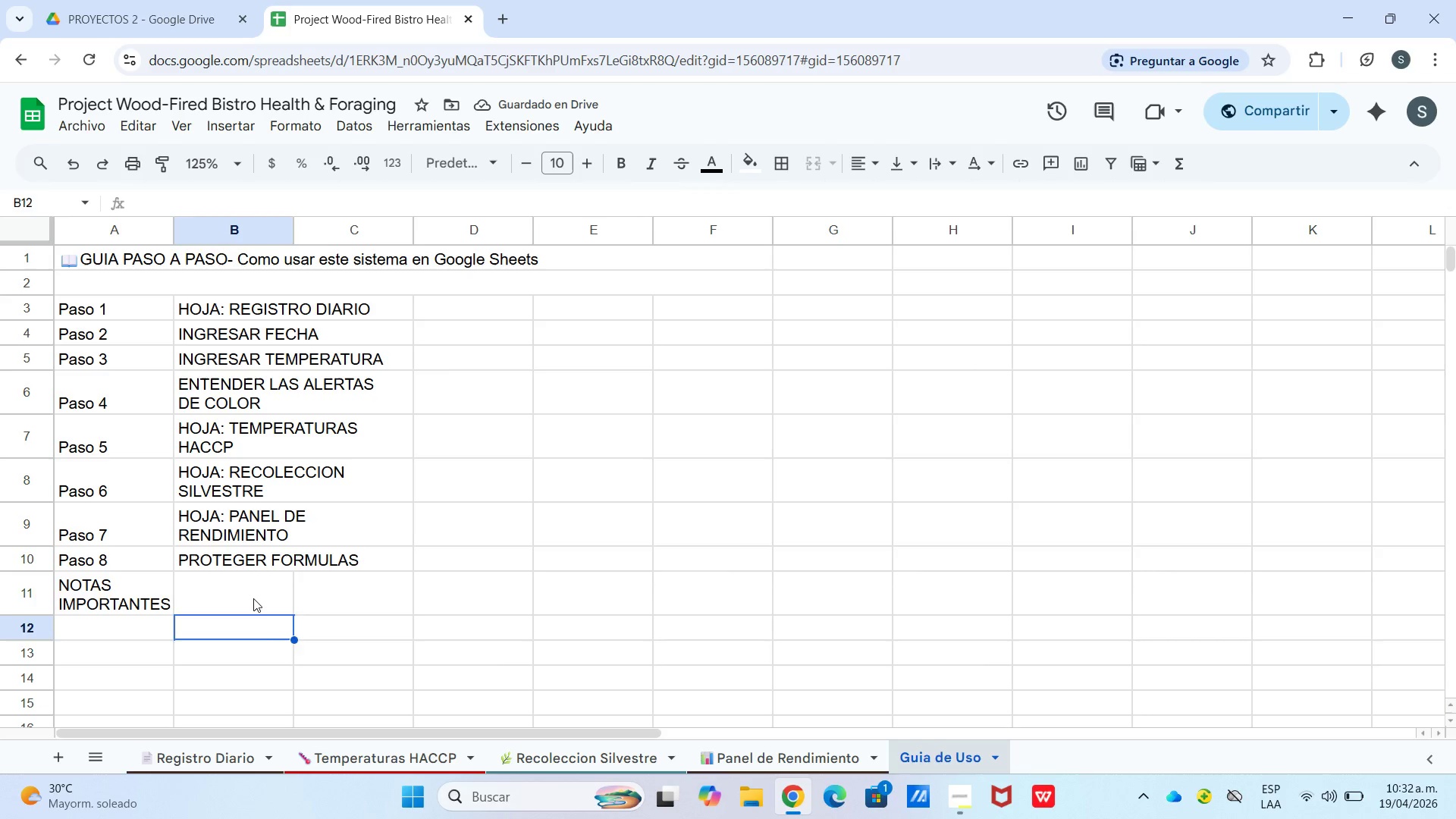 
left_click([253, 598])
 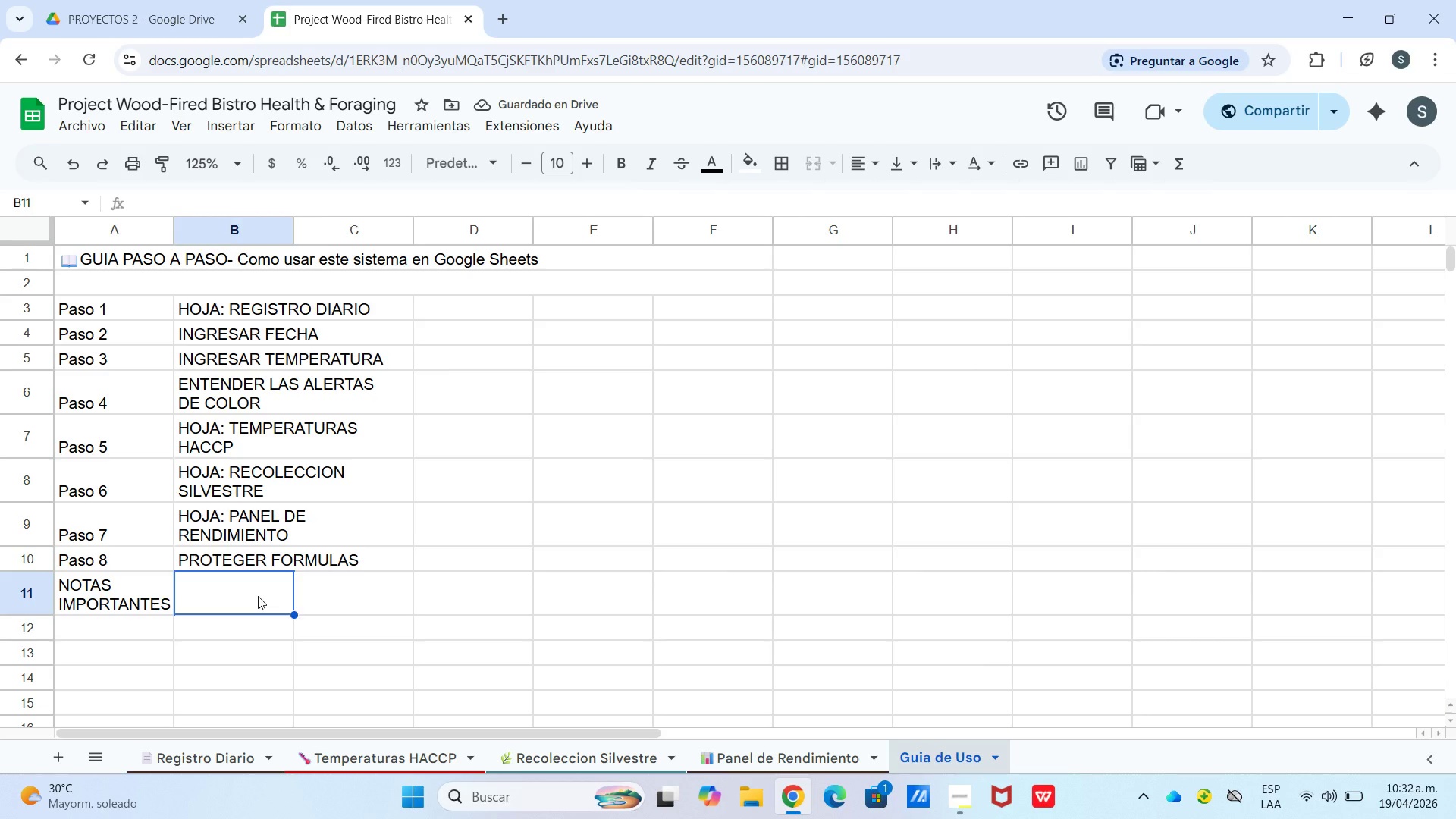 
type(REGLAS DE ORR)
key(Backspace)
type(O)
 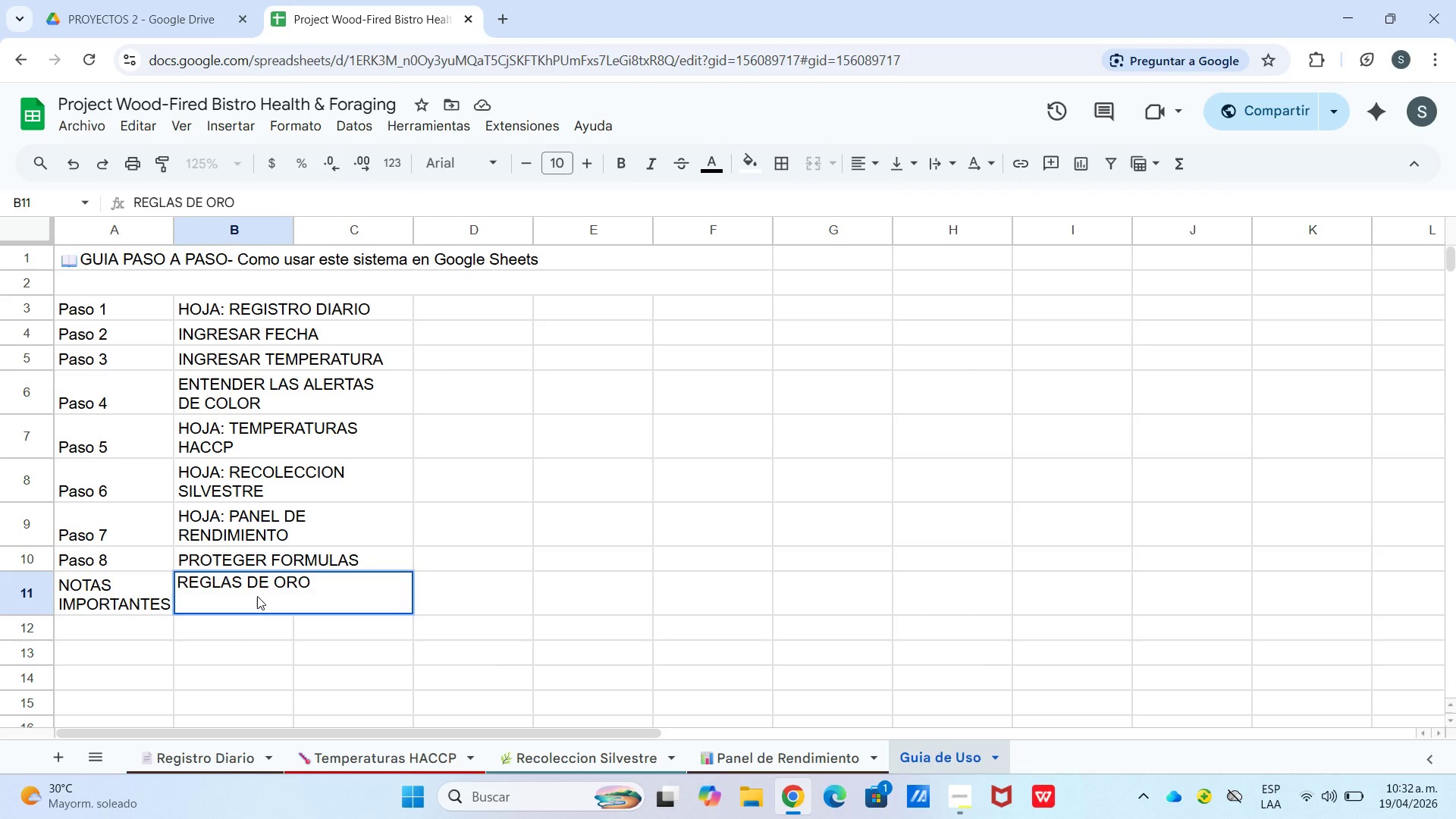 
key(Control+Enter)
 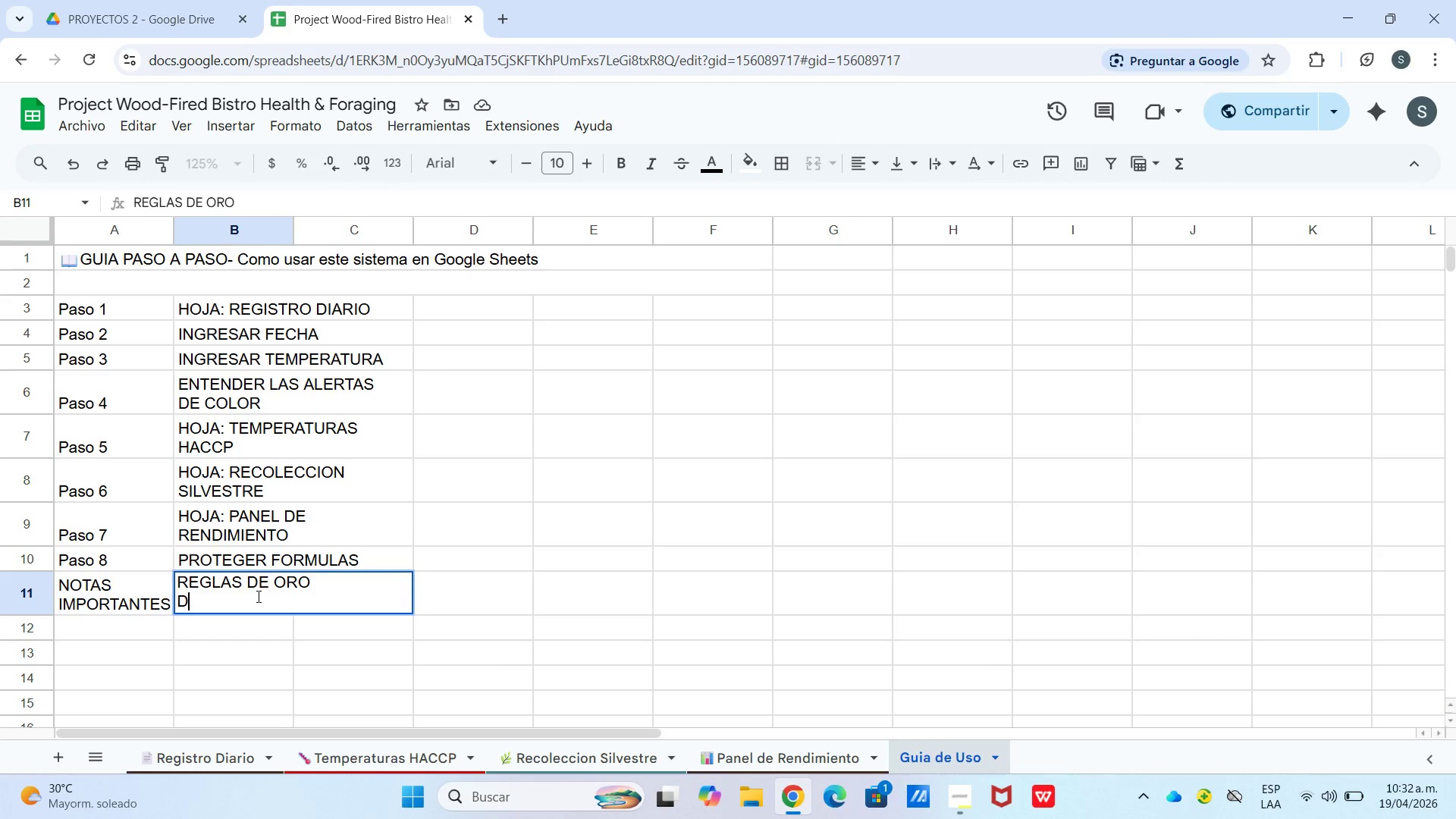 
type(DEL SISTEMA)
 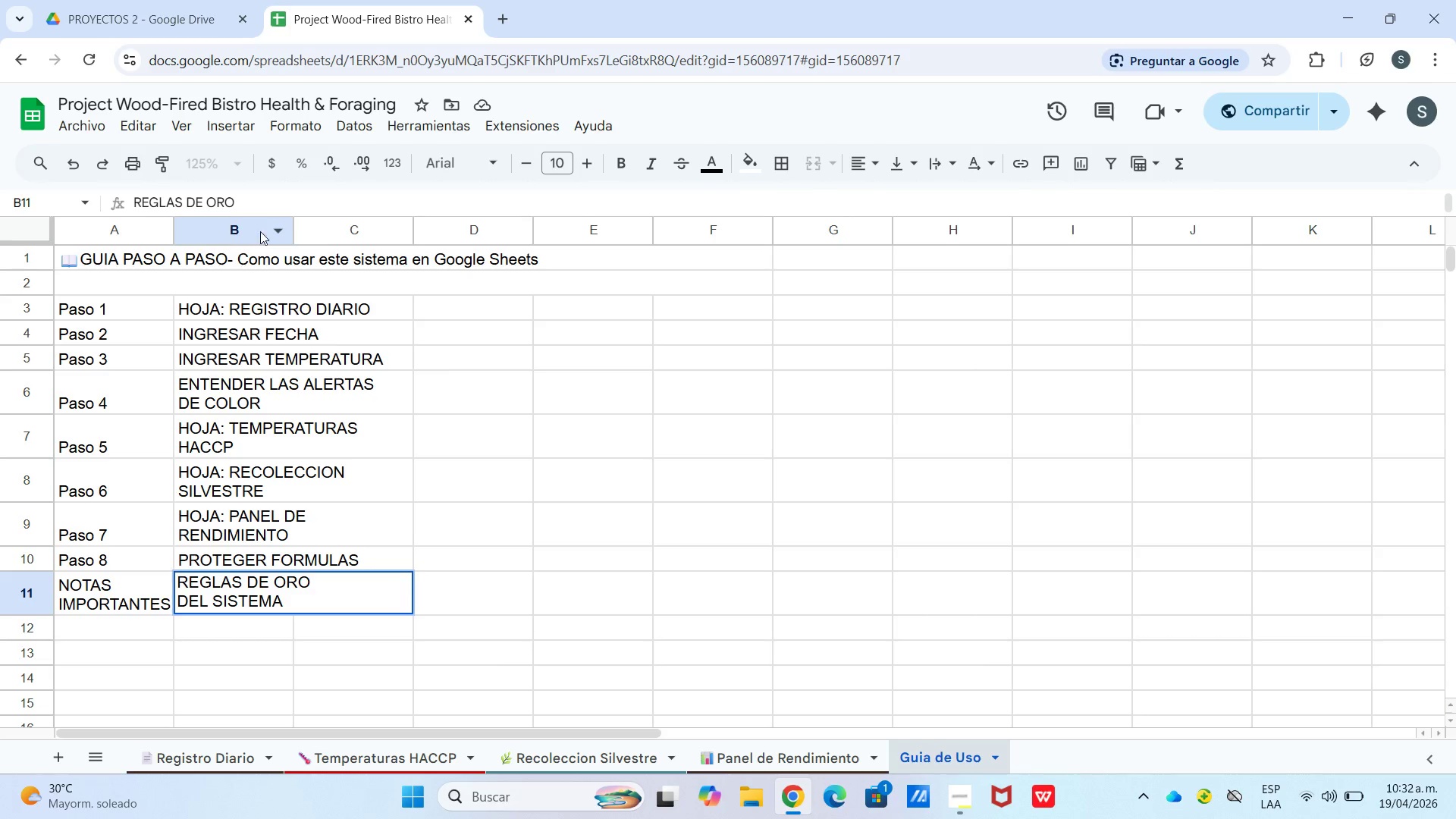 
left_click_drag(start_coordinate=[293, 222], to_coordinate=[419, 209])
 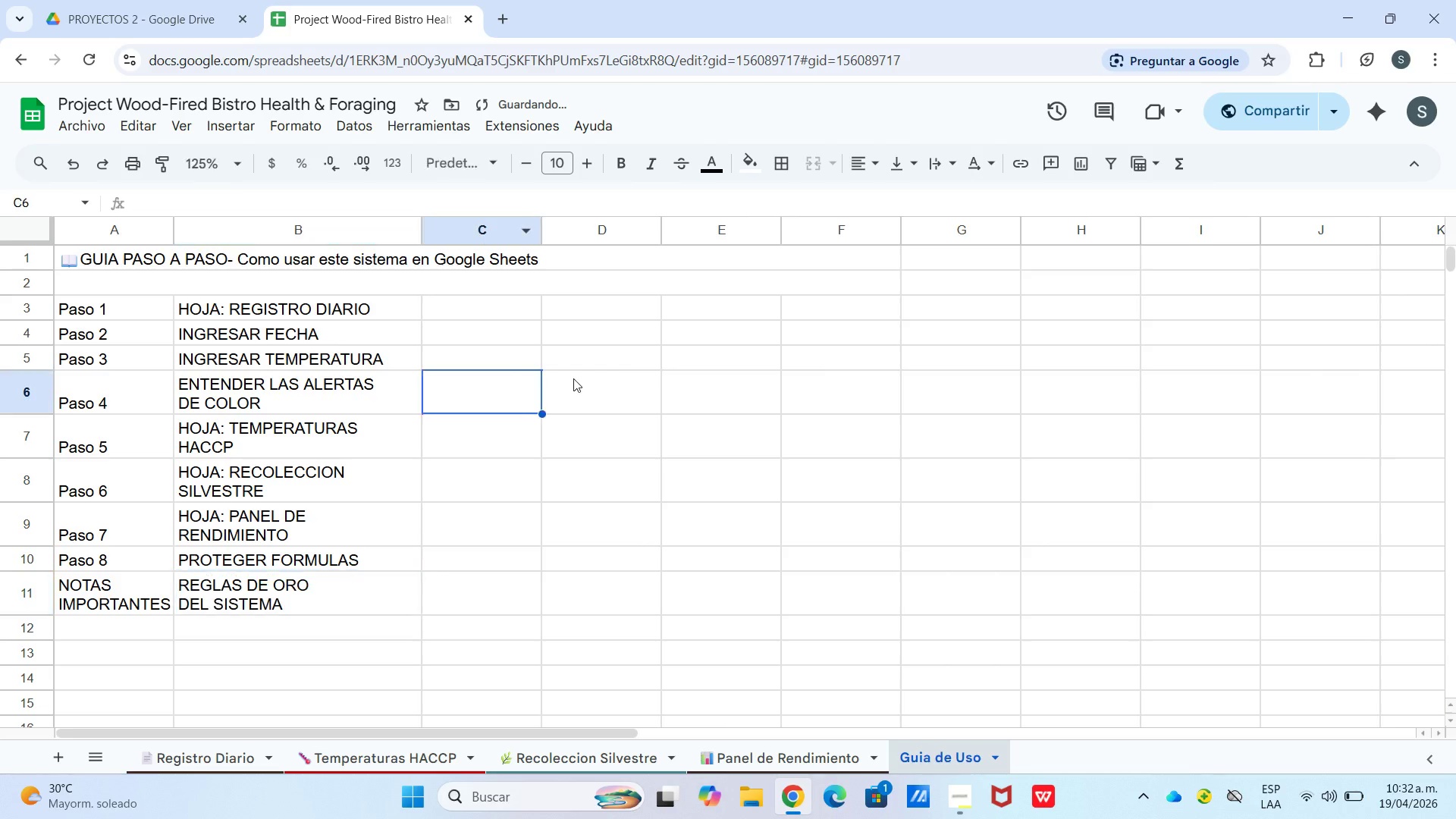 
left_click_drag(start_coordinate=[510, 378], to_coordinate=[515, 378])
 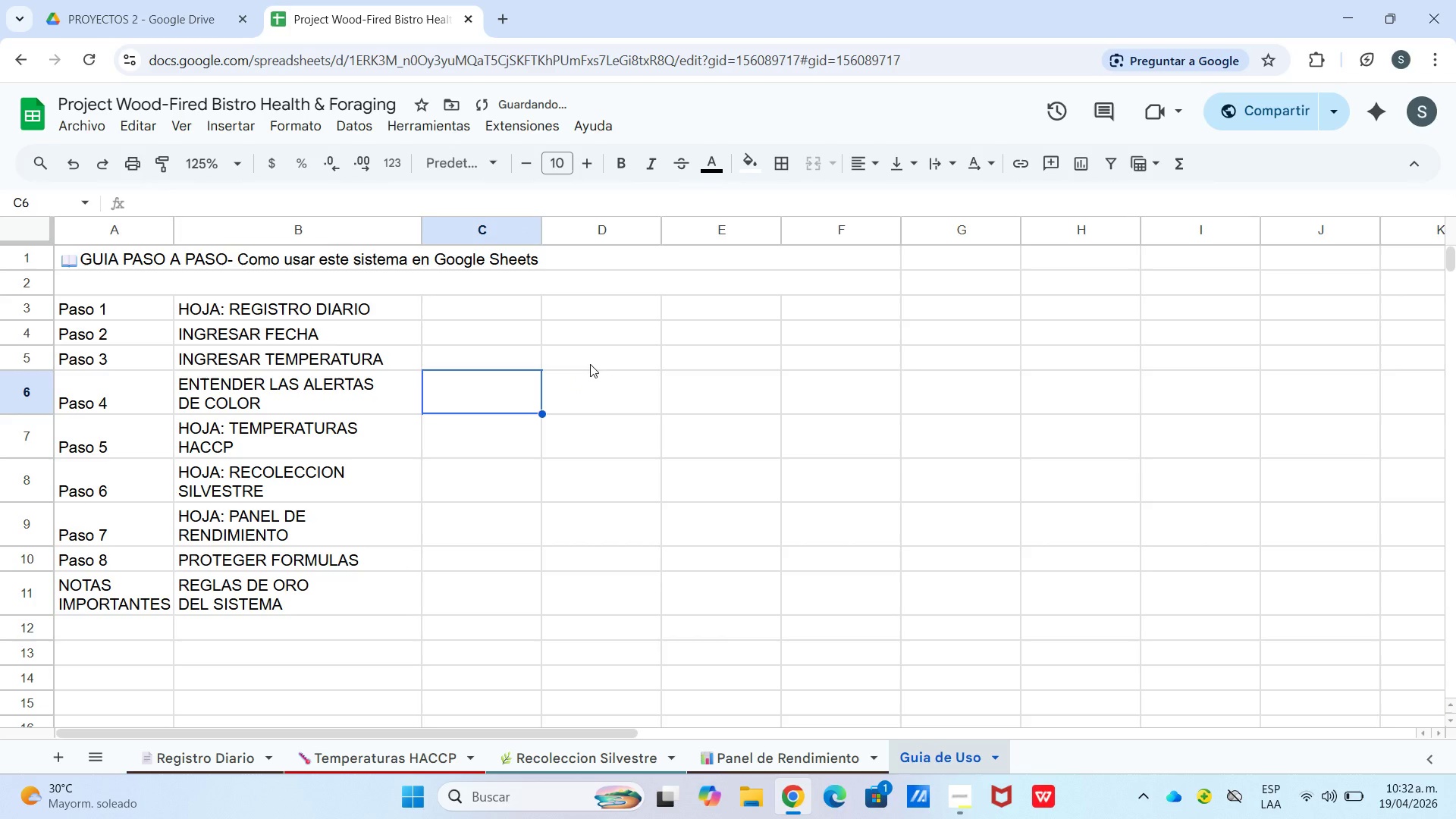 
scroll: coordinate [484, 381], scroll_direction: up, amount: 9.0
 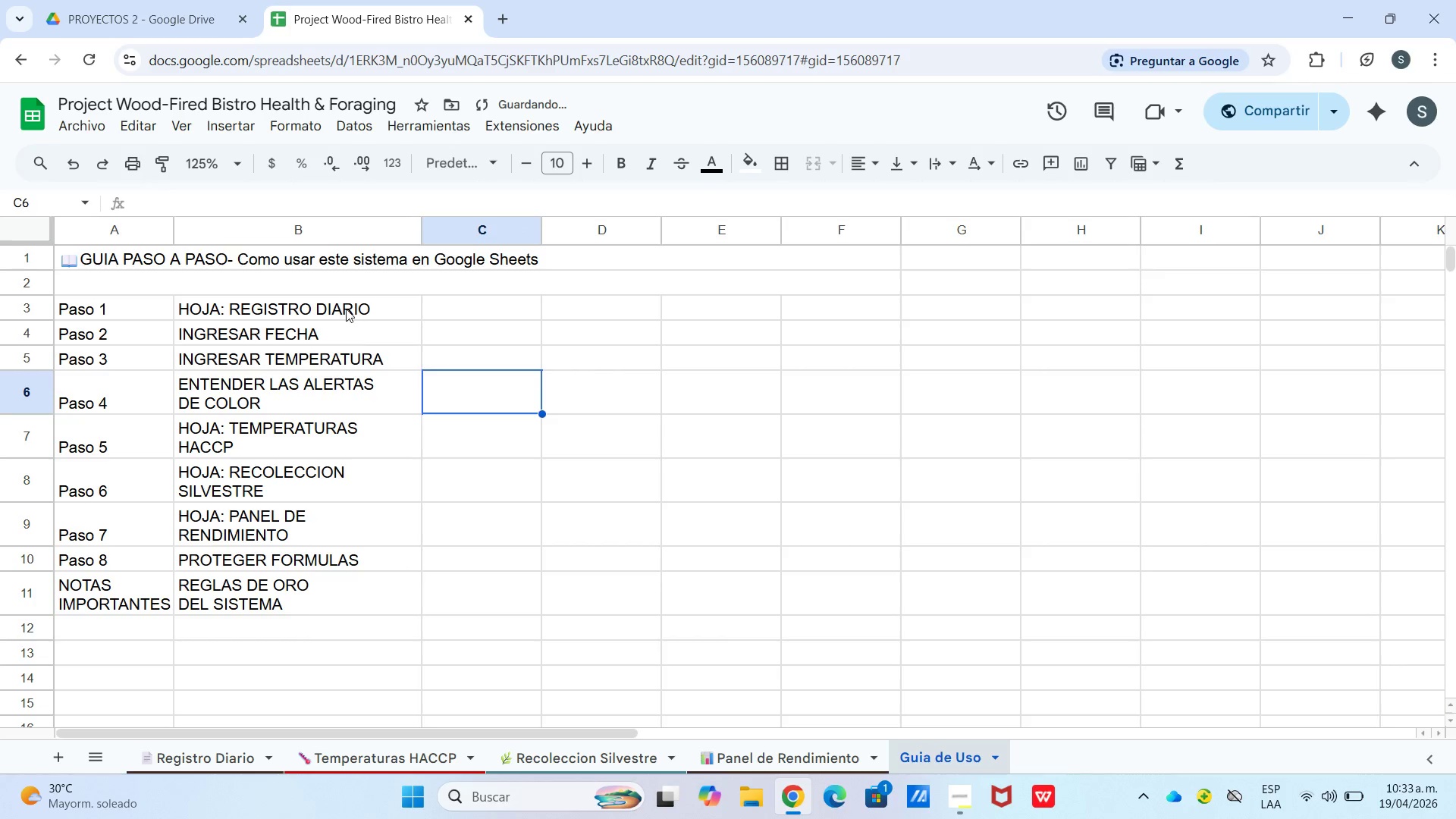 
left_click([346, 309])
 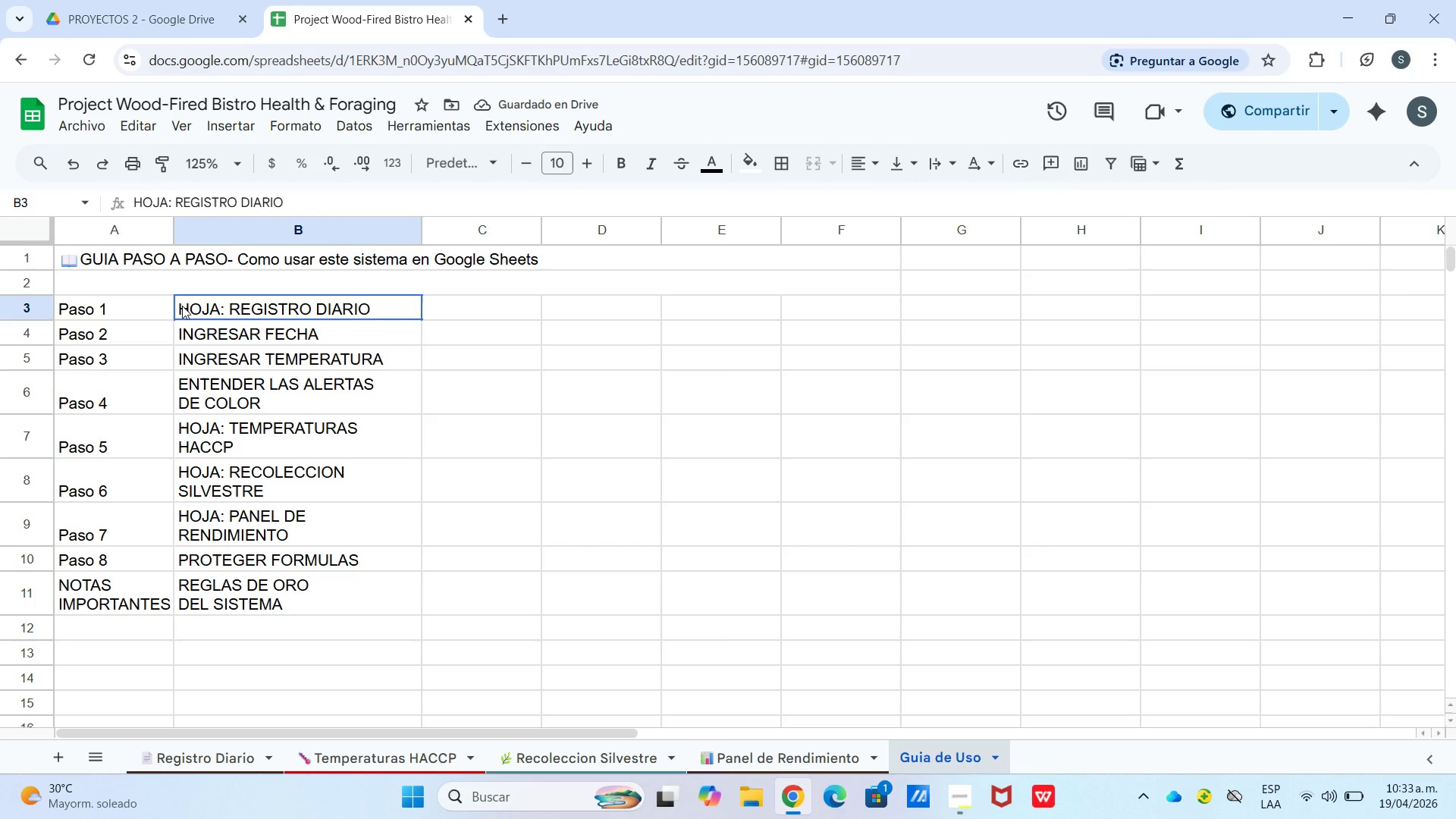 
double_click([178, 306])
 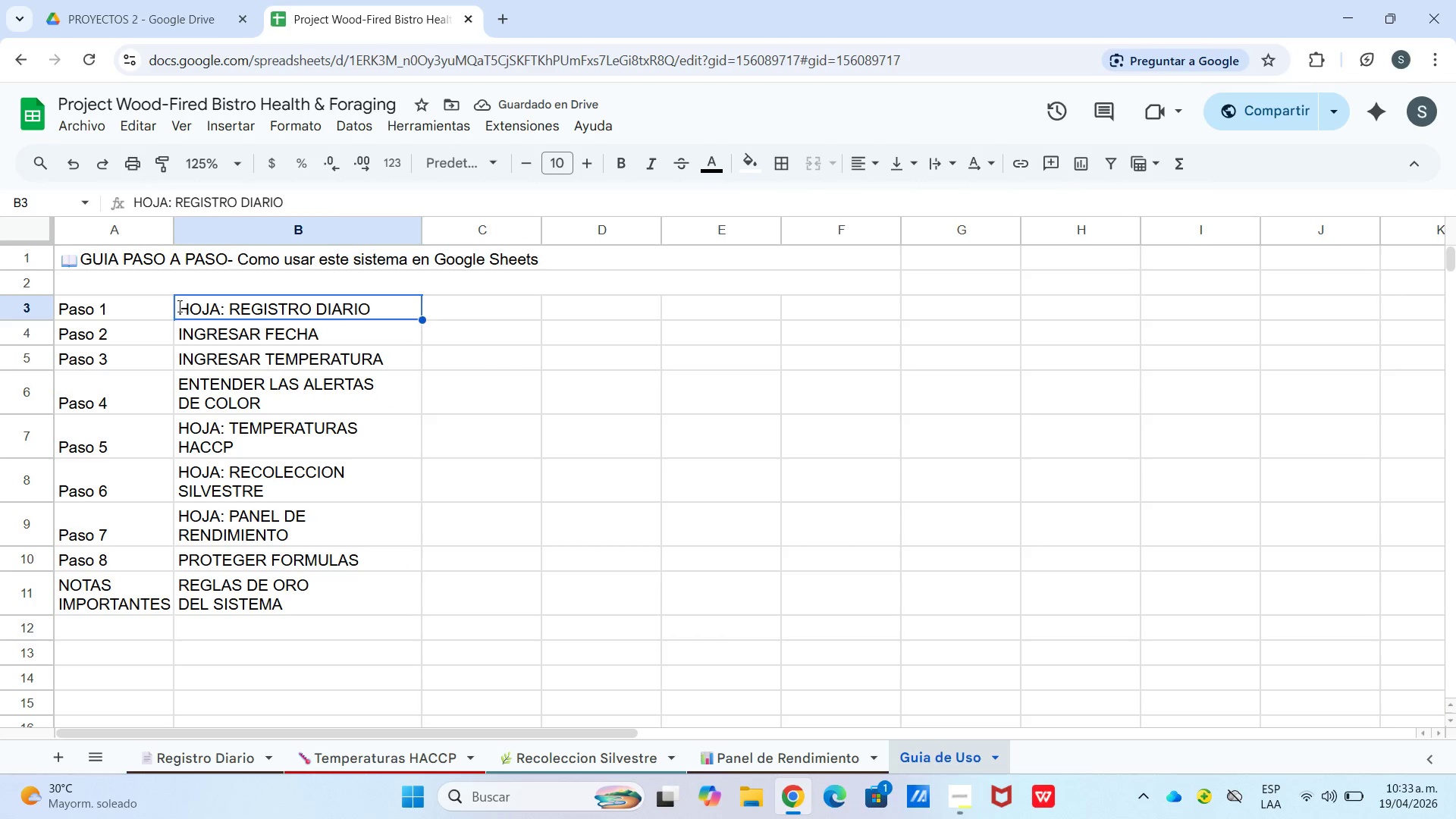 
triple_click([178, 306])
 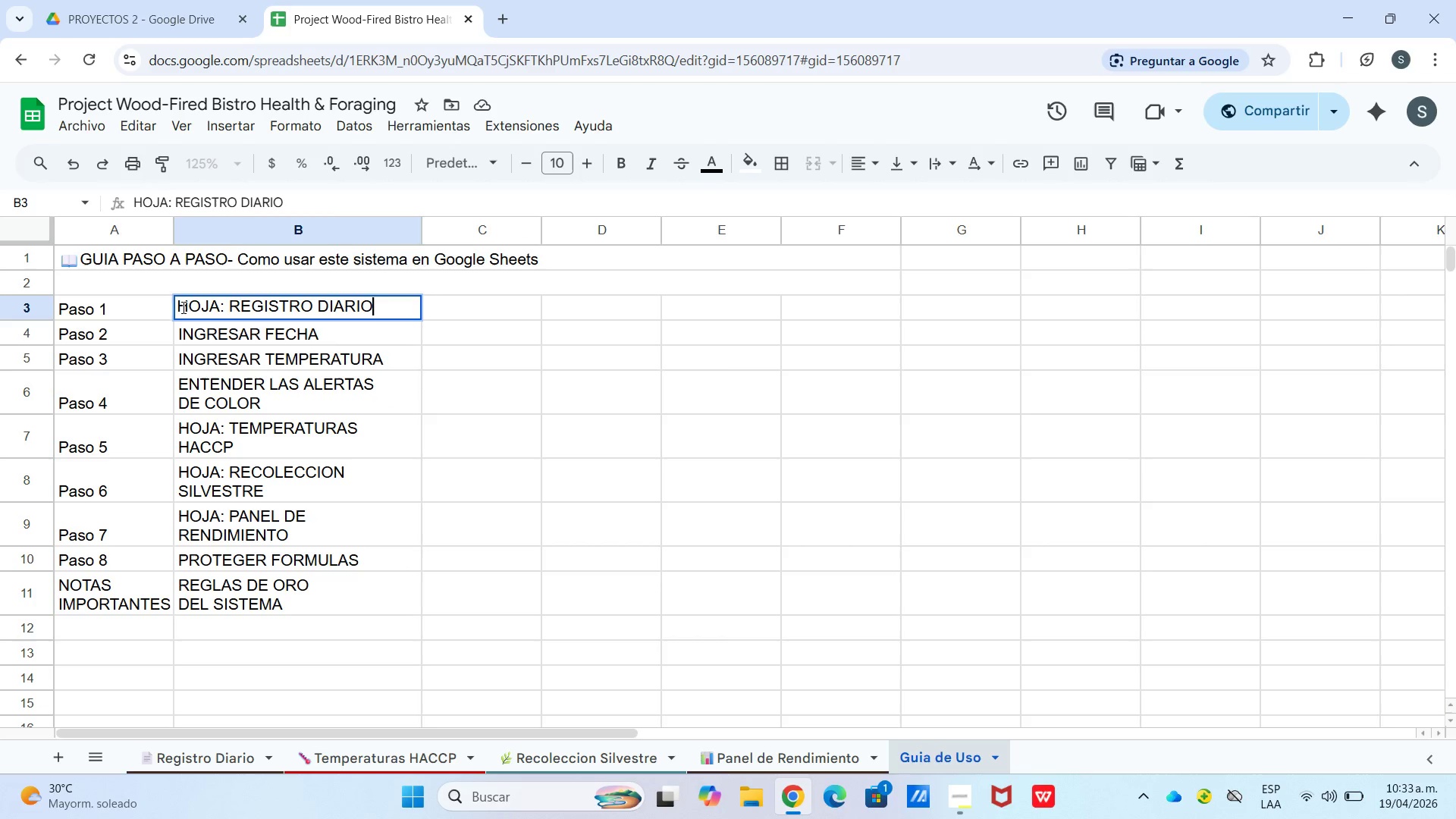 
left_click([182, 307])
 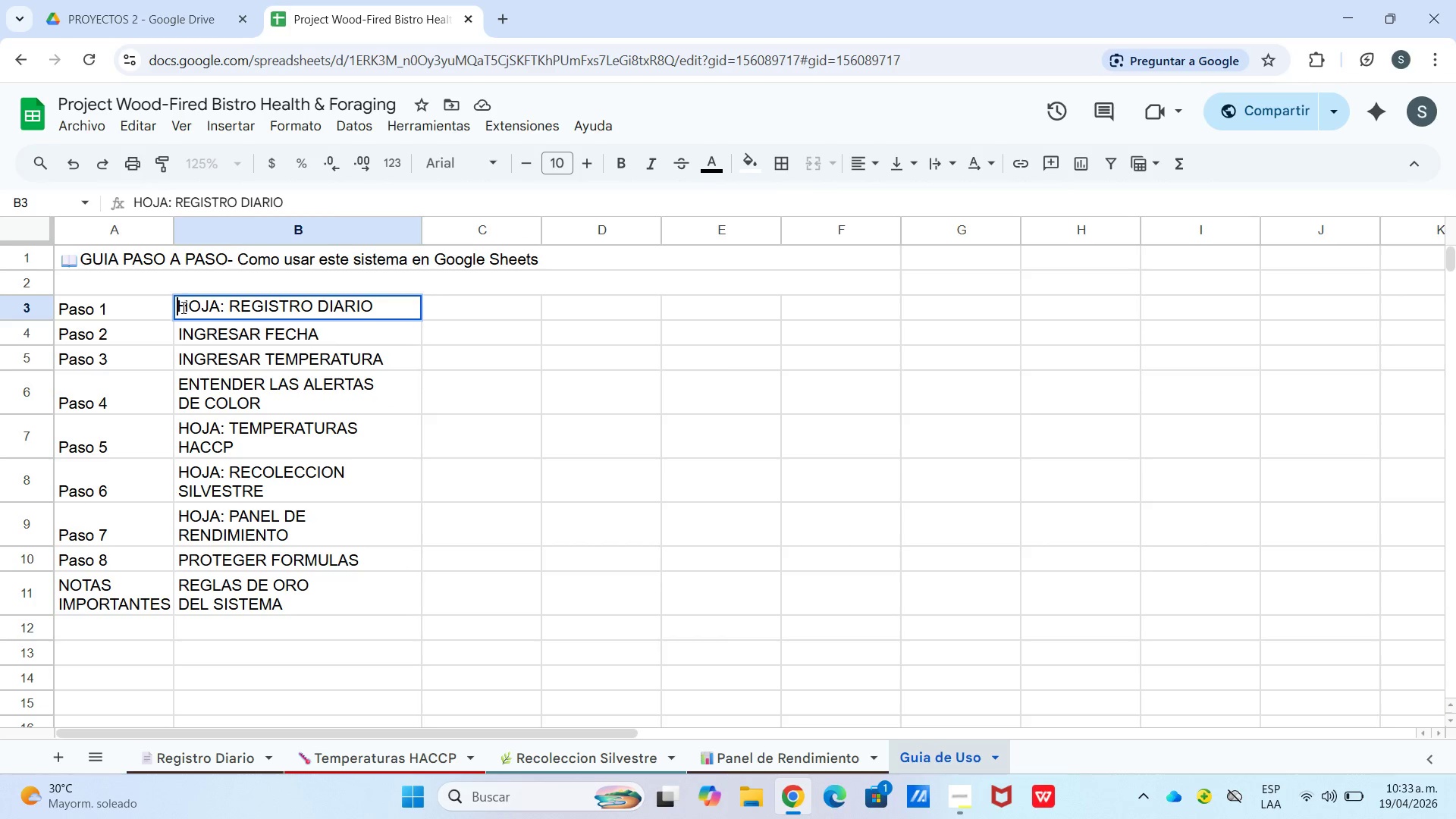 
right_click([182, 307])
 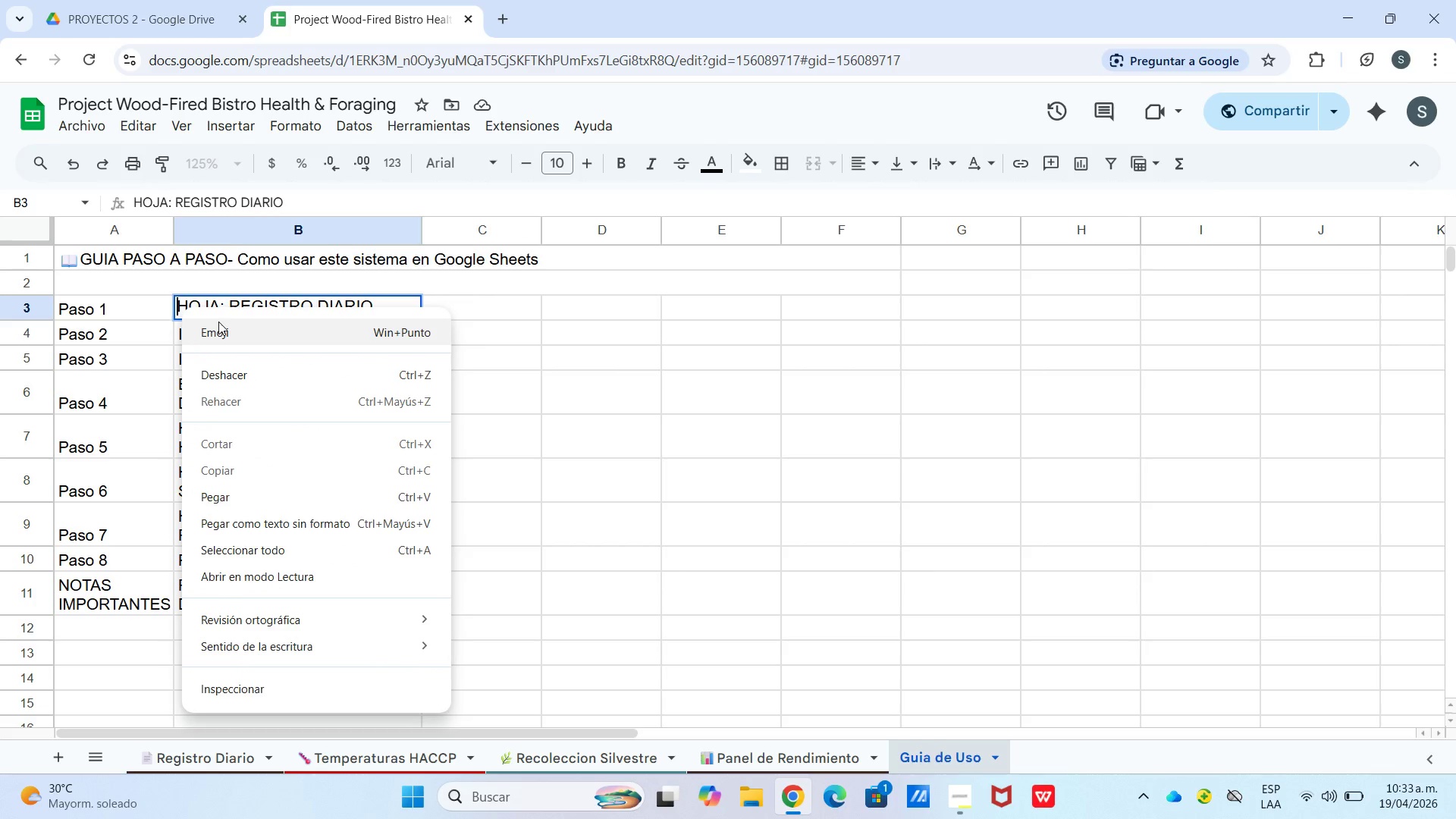 
left_click([218, 322])
 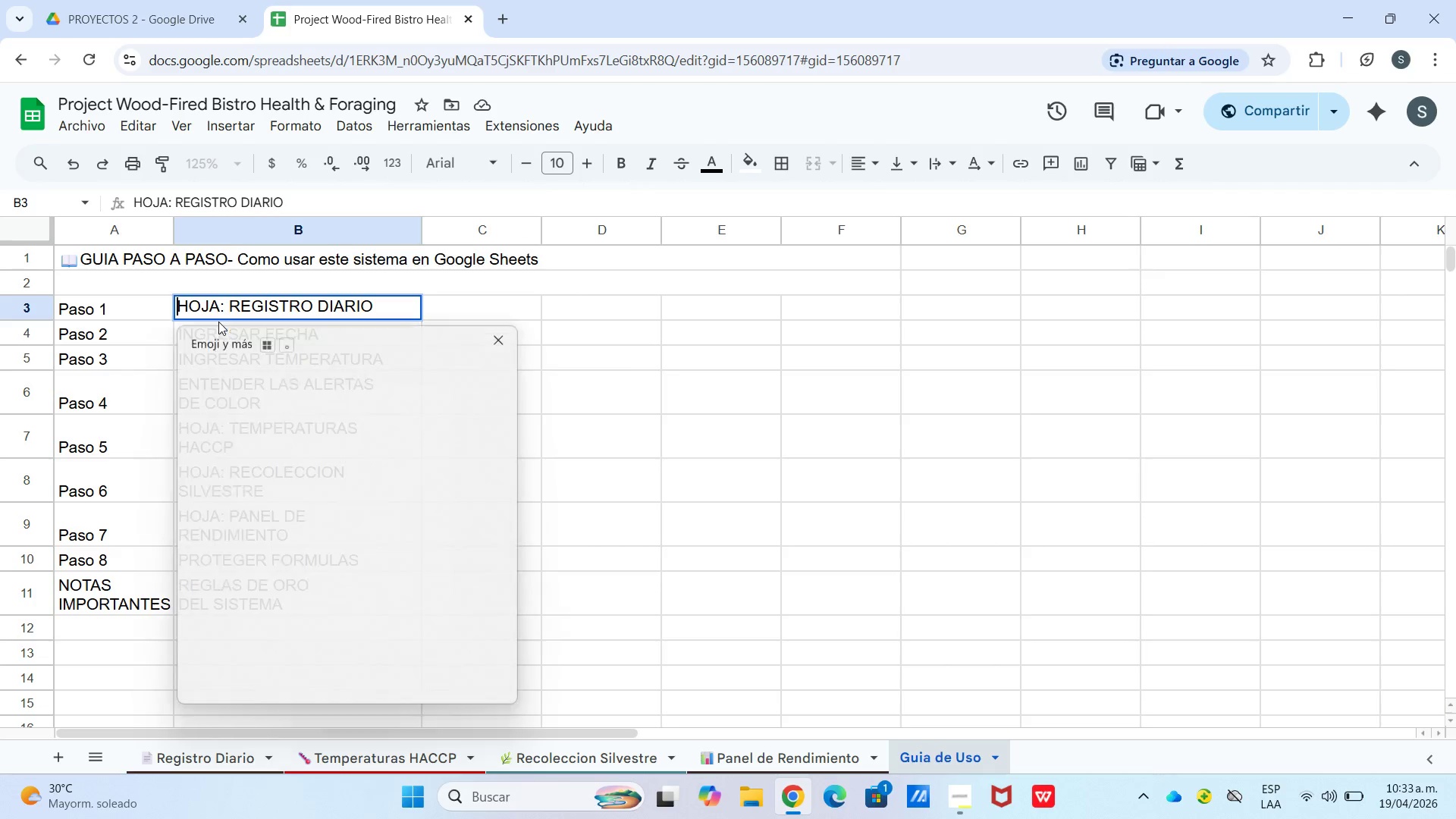 
key(Meta+Period)
 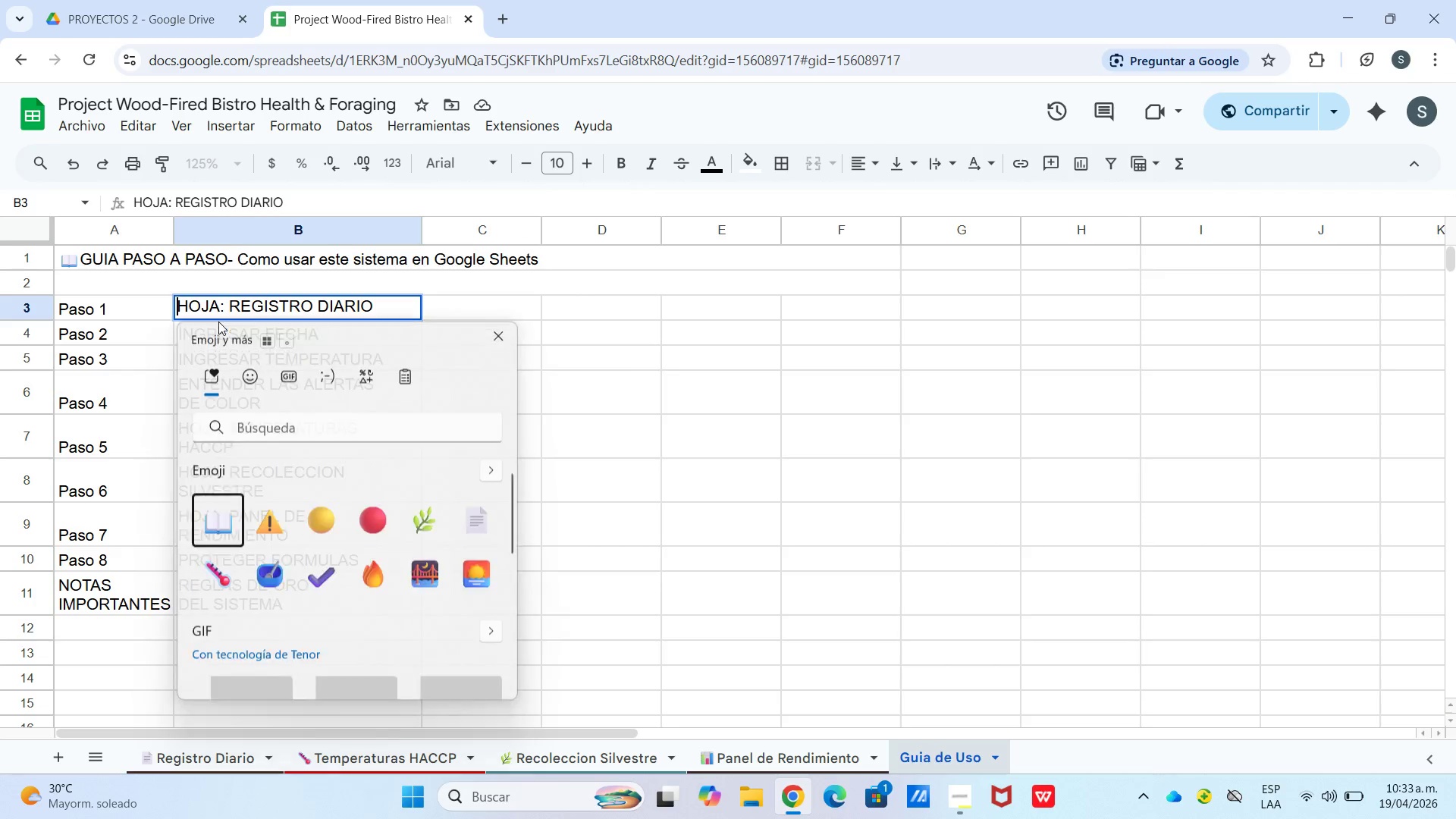 
wait(6.0)
 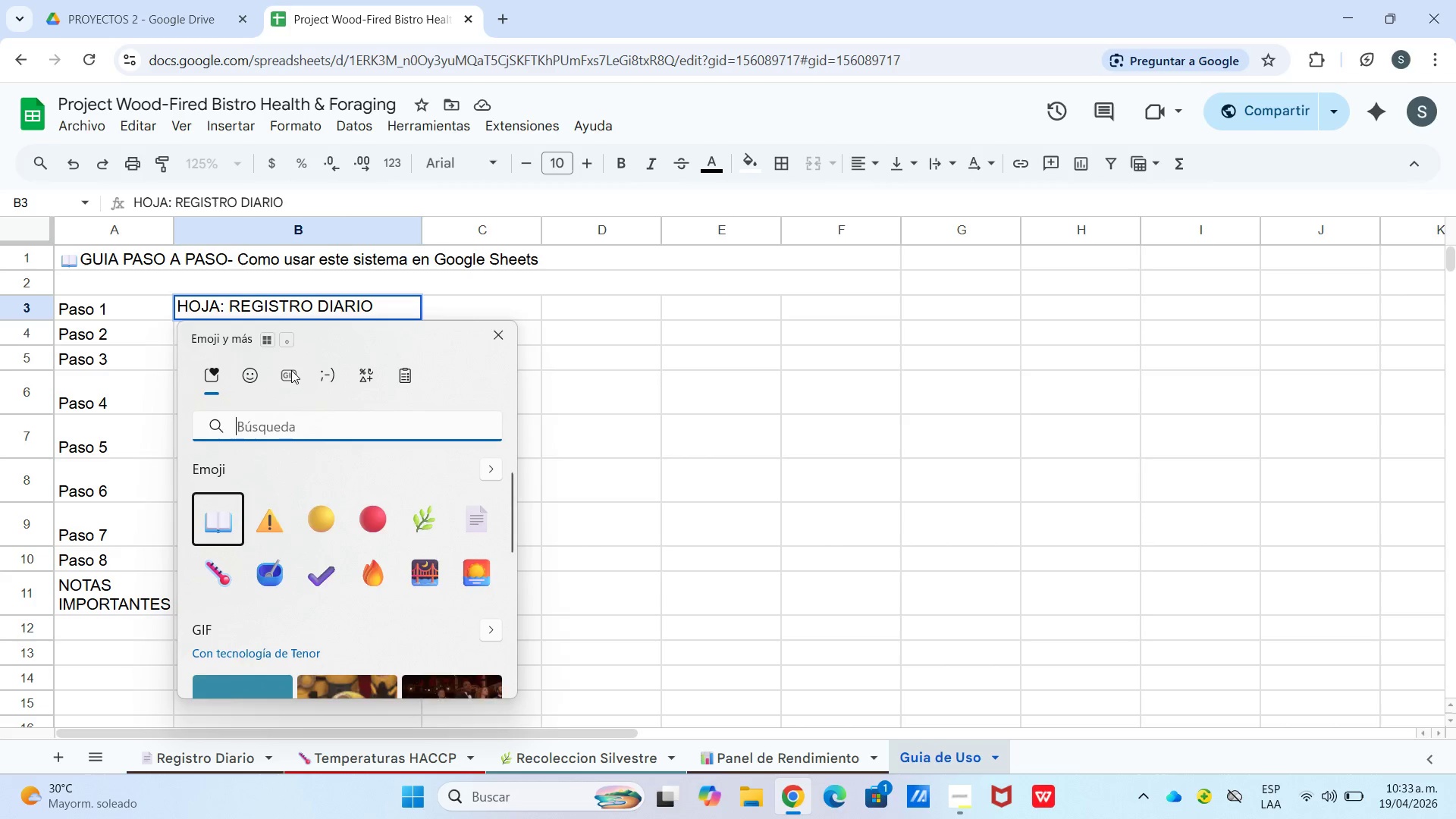 
left_click([472, 522])
 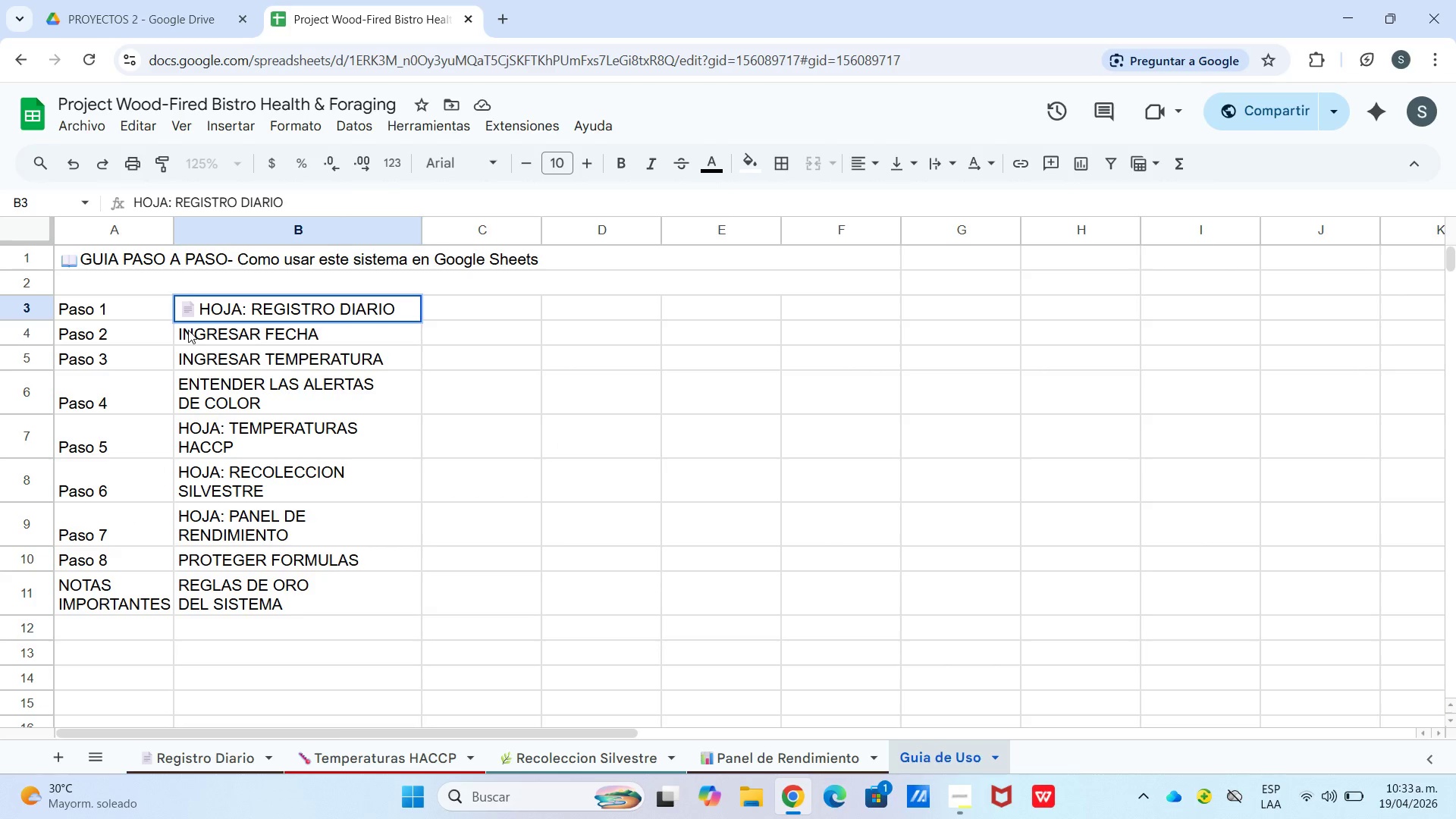 
double_click([186, 330])
 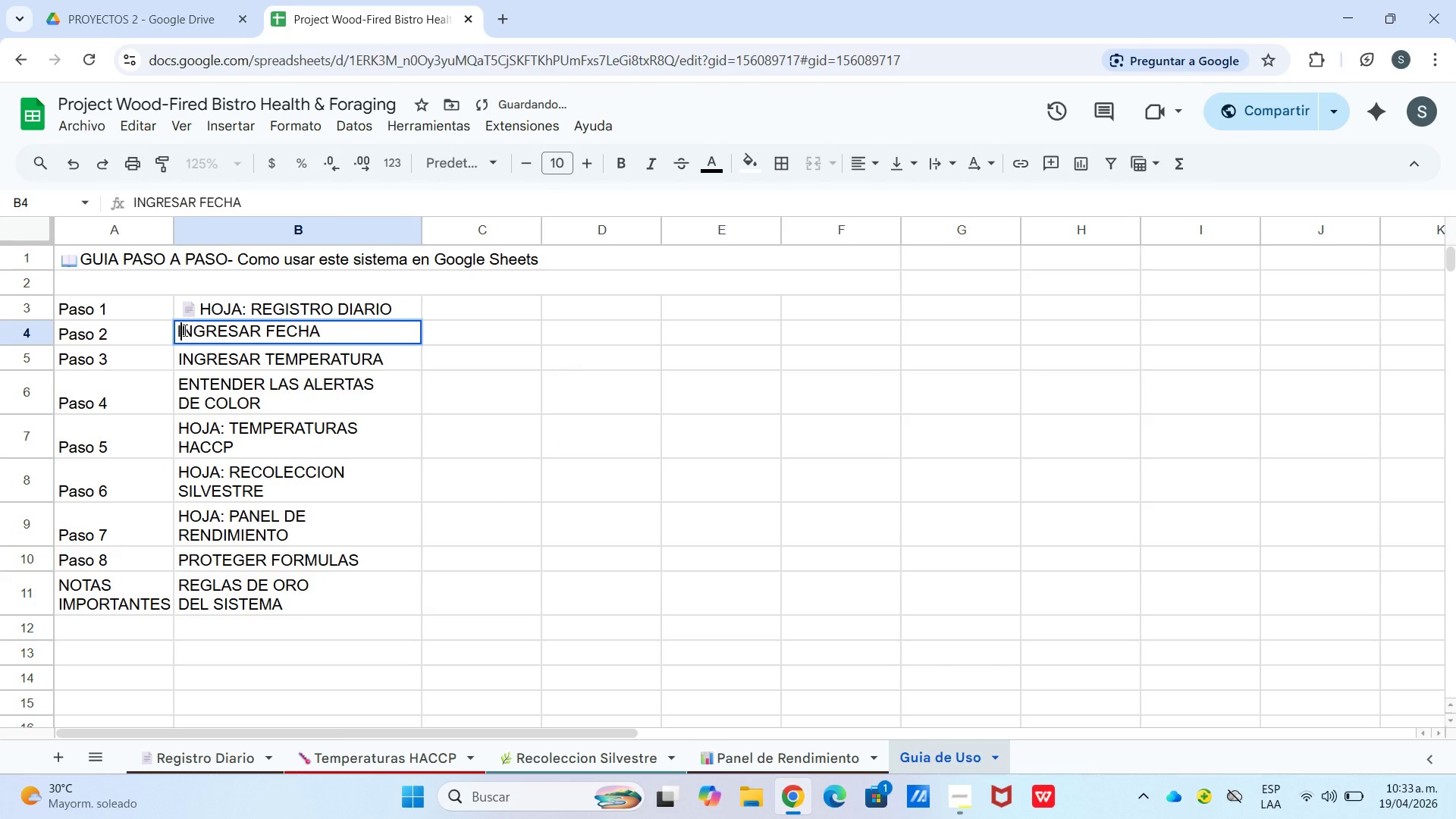 
left_click([184, 330])
 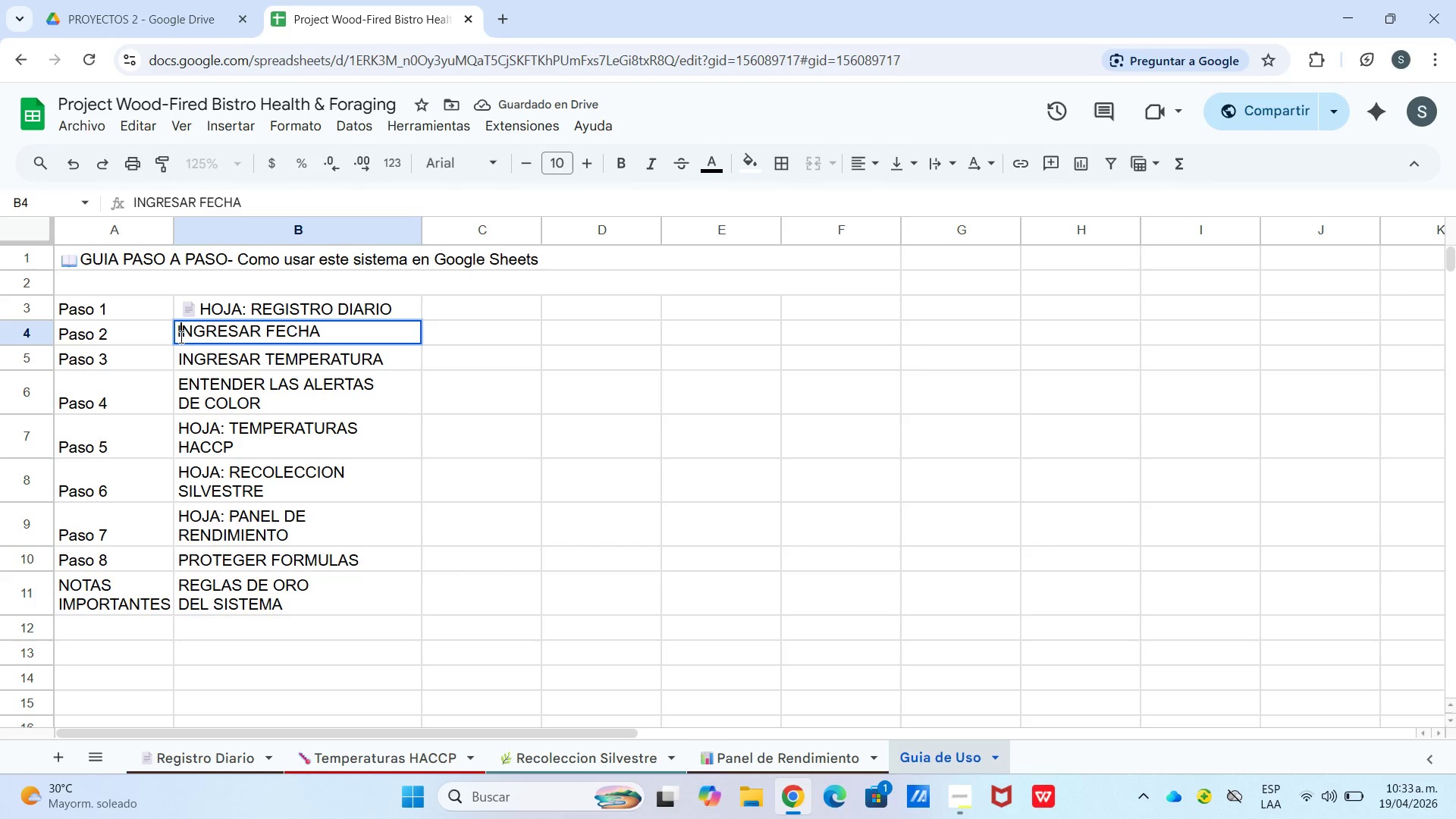 
left_click([178, 337])
 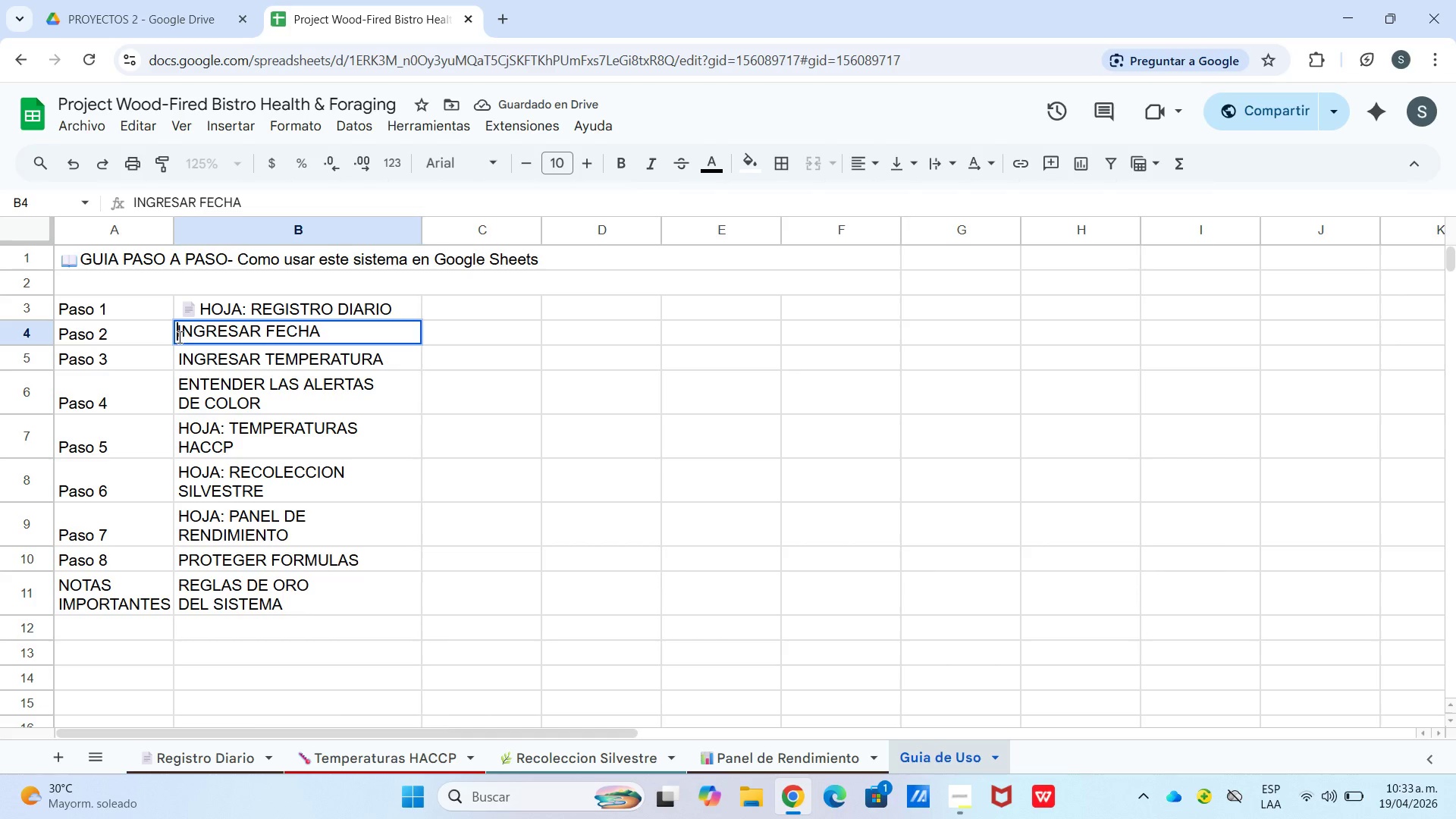 
right_click([178, 337])
 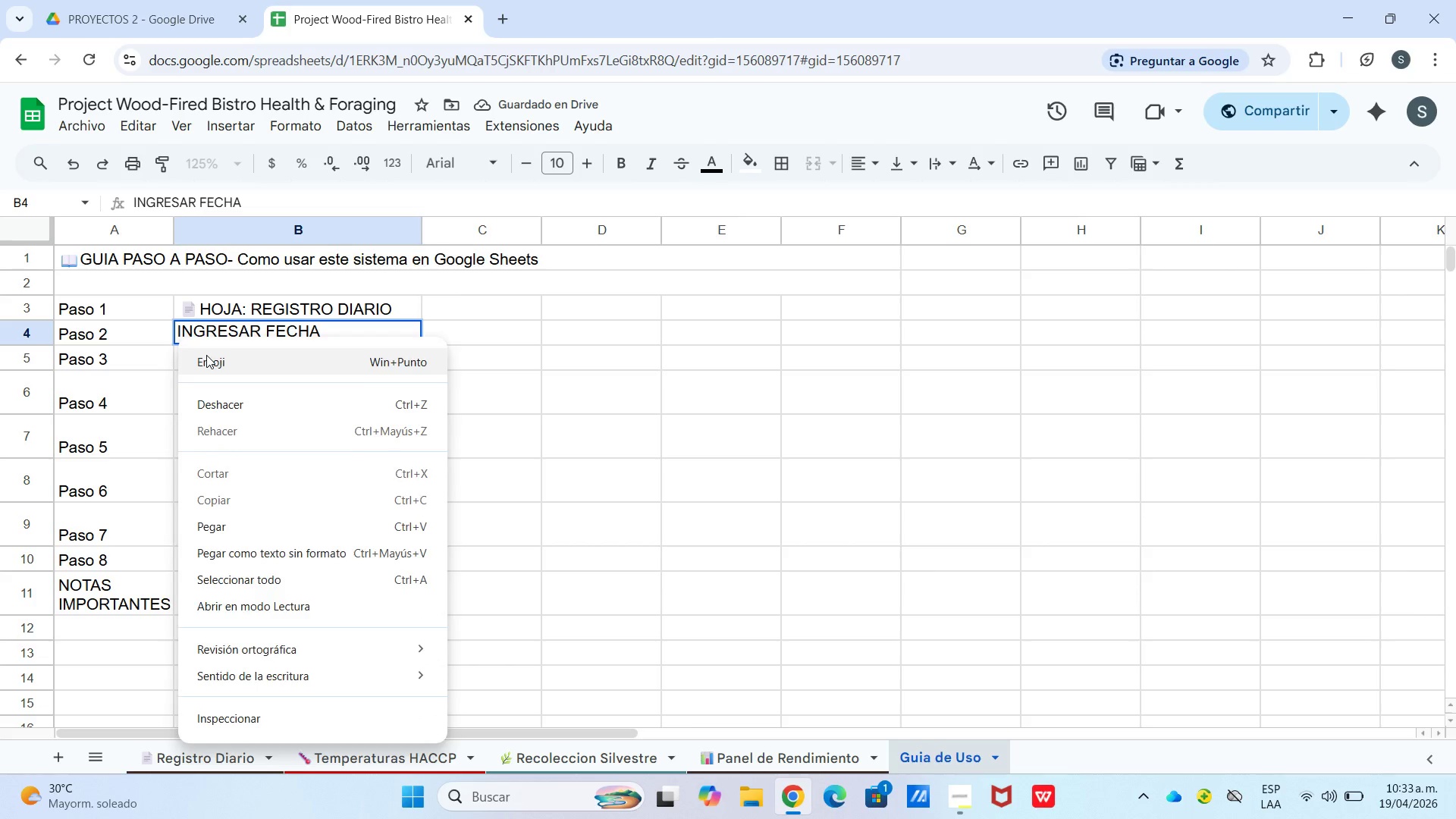 
left_click([206, 355])
 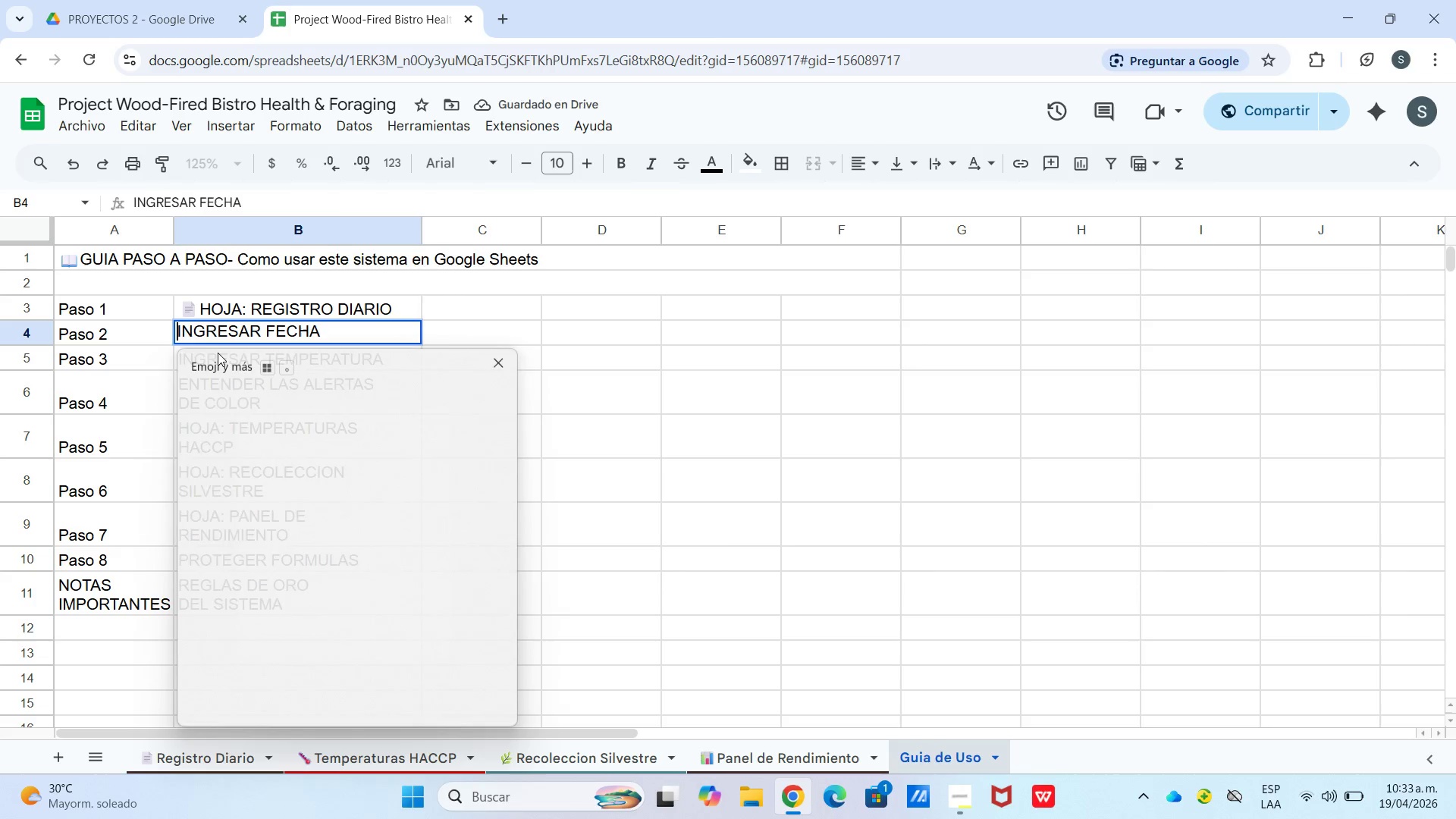 
hold_key(key=Period, duration=26.36)
 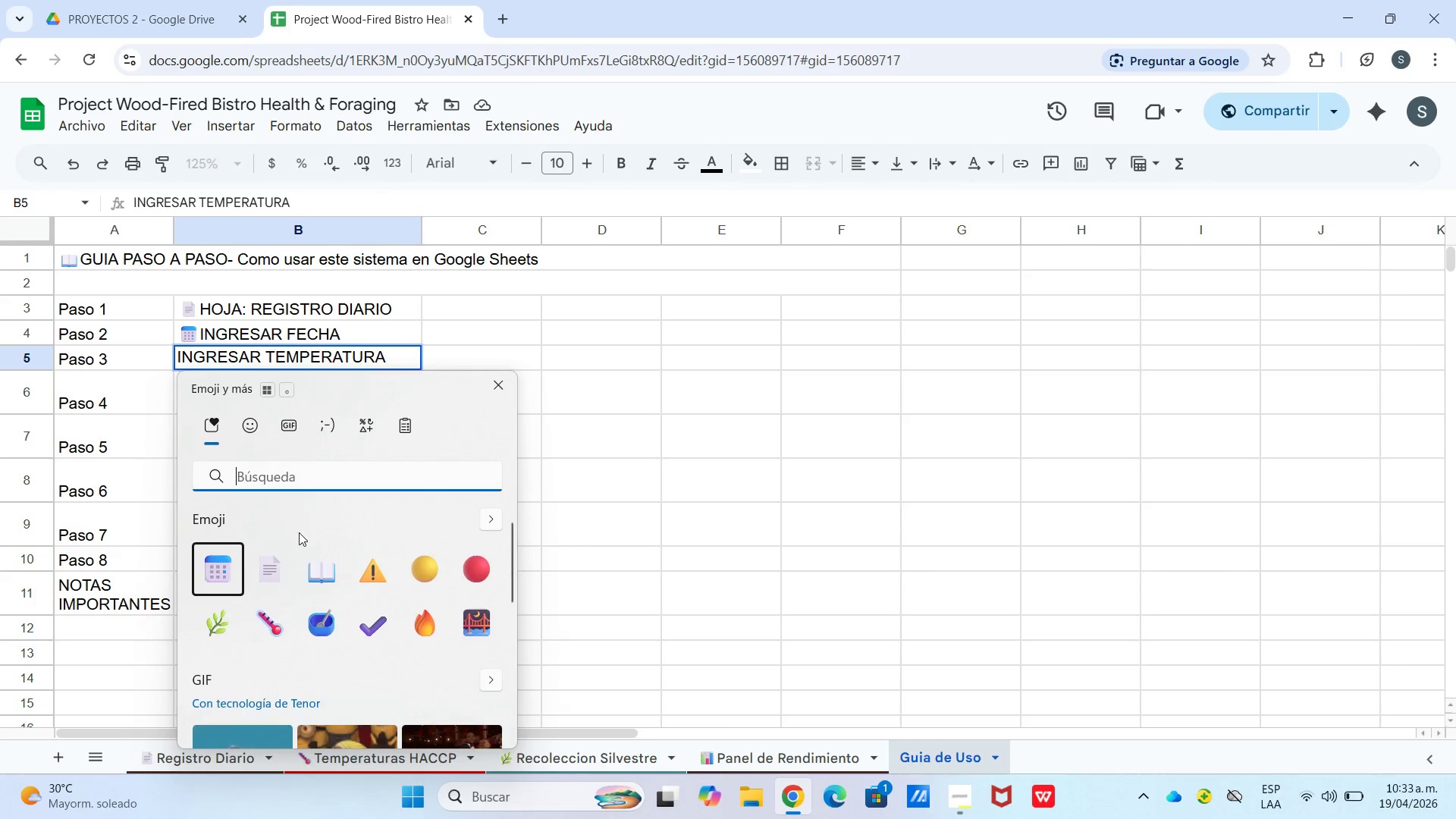 
left_click([481, 492])
 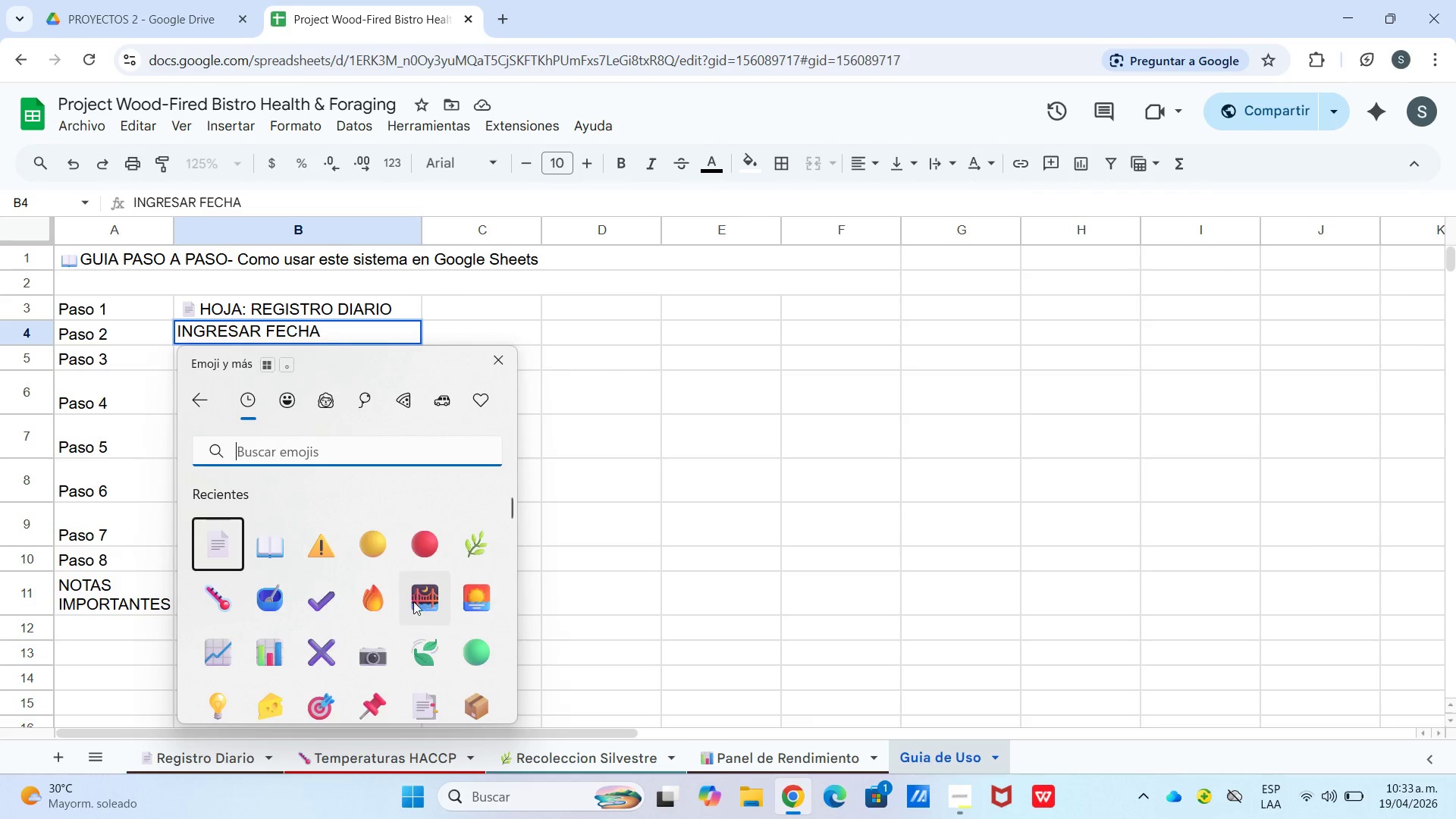 
scroll: coordinate [329, 602], scroll_direction: down, amount: 1.0
 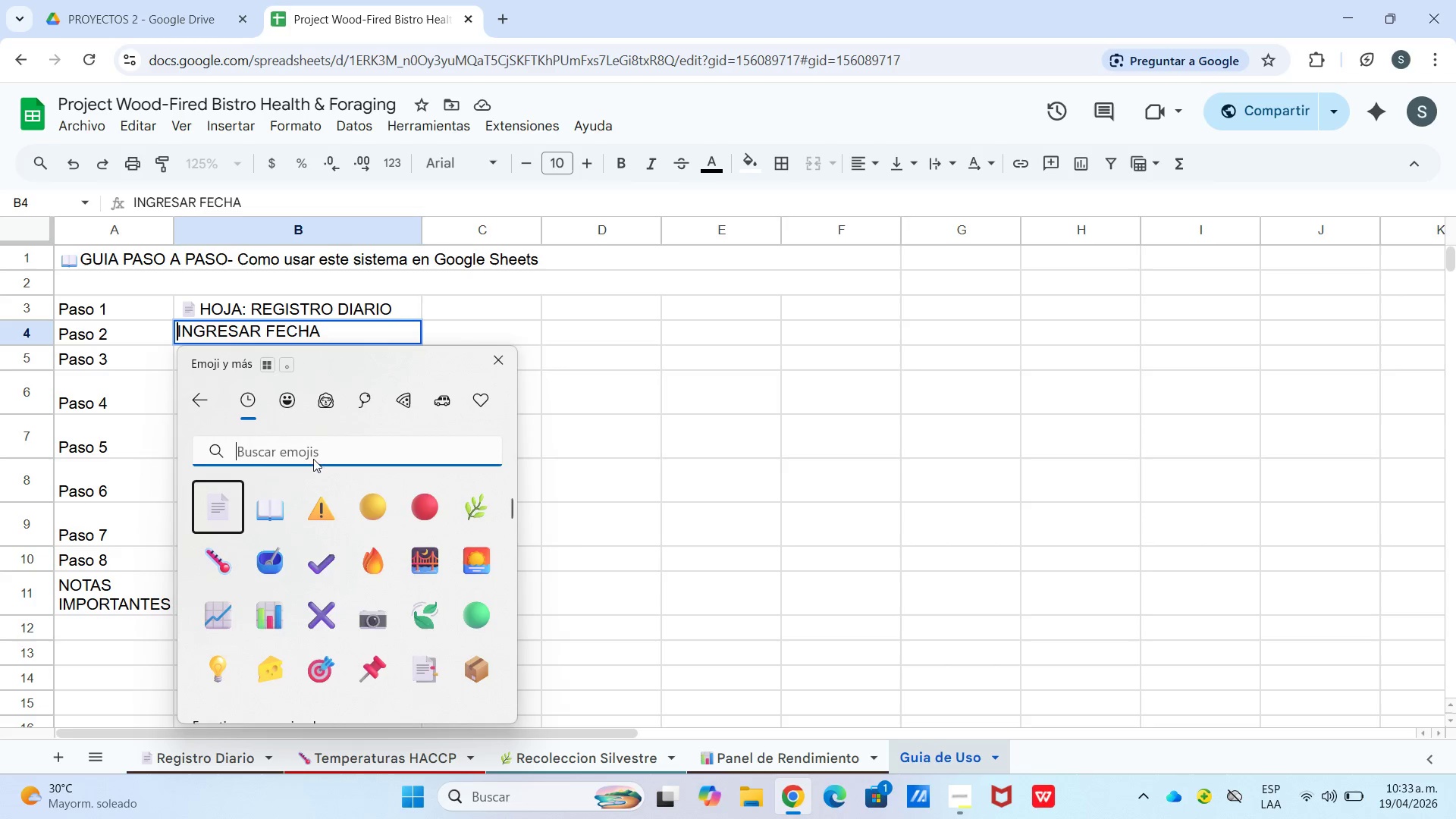 
left_click([300, 449])
 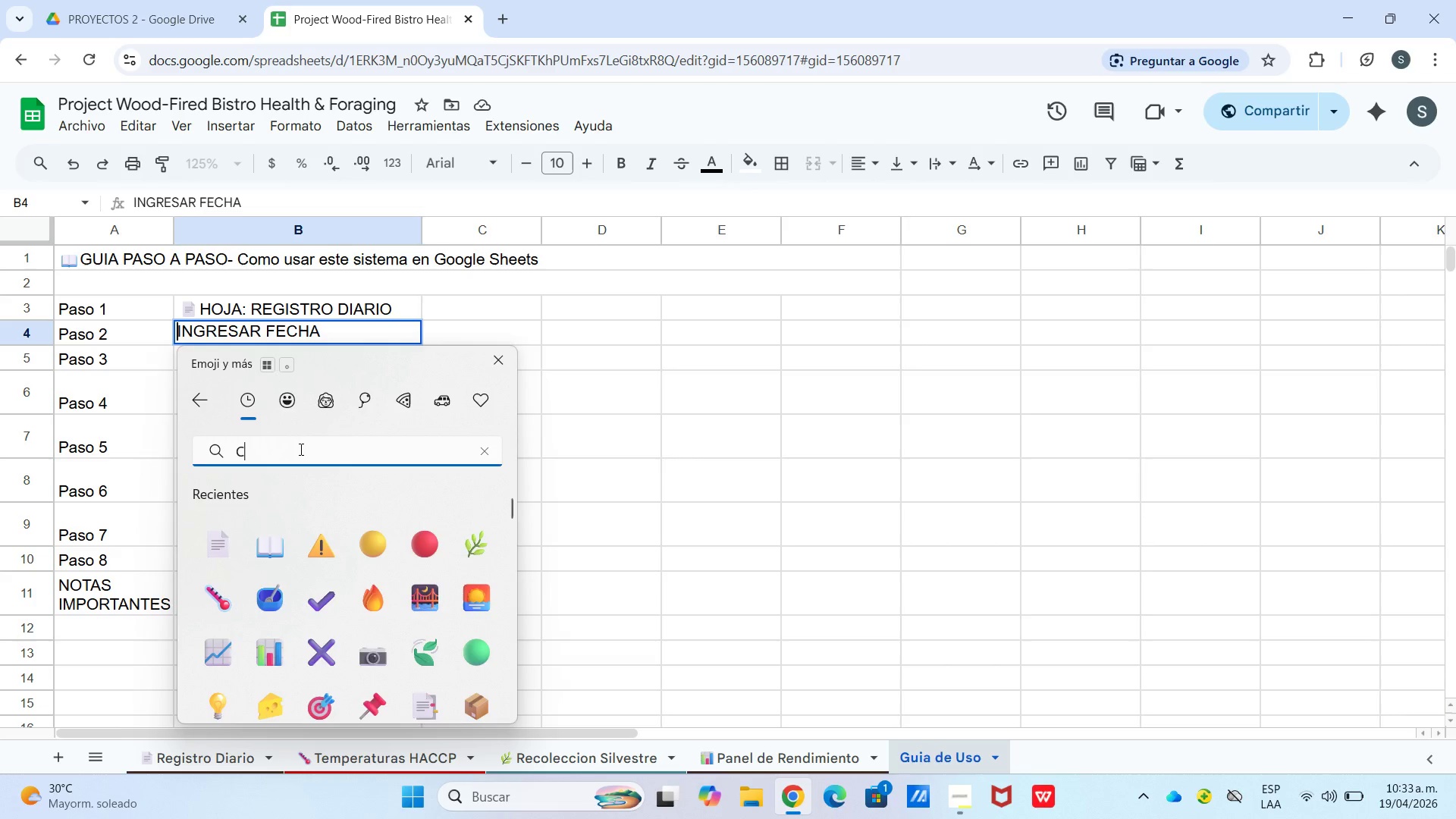 
type(CALE)
 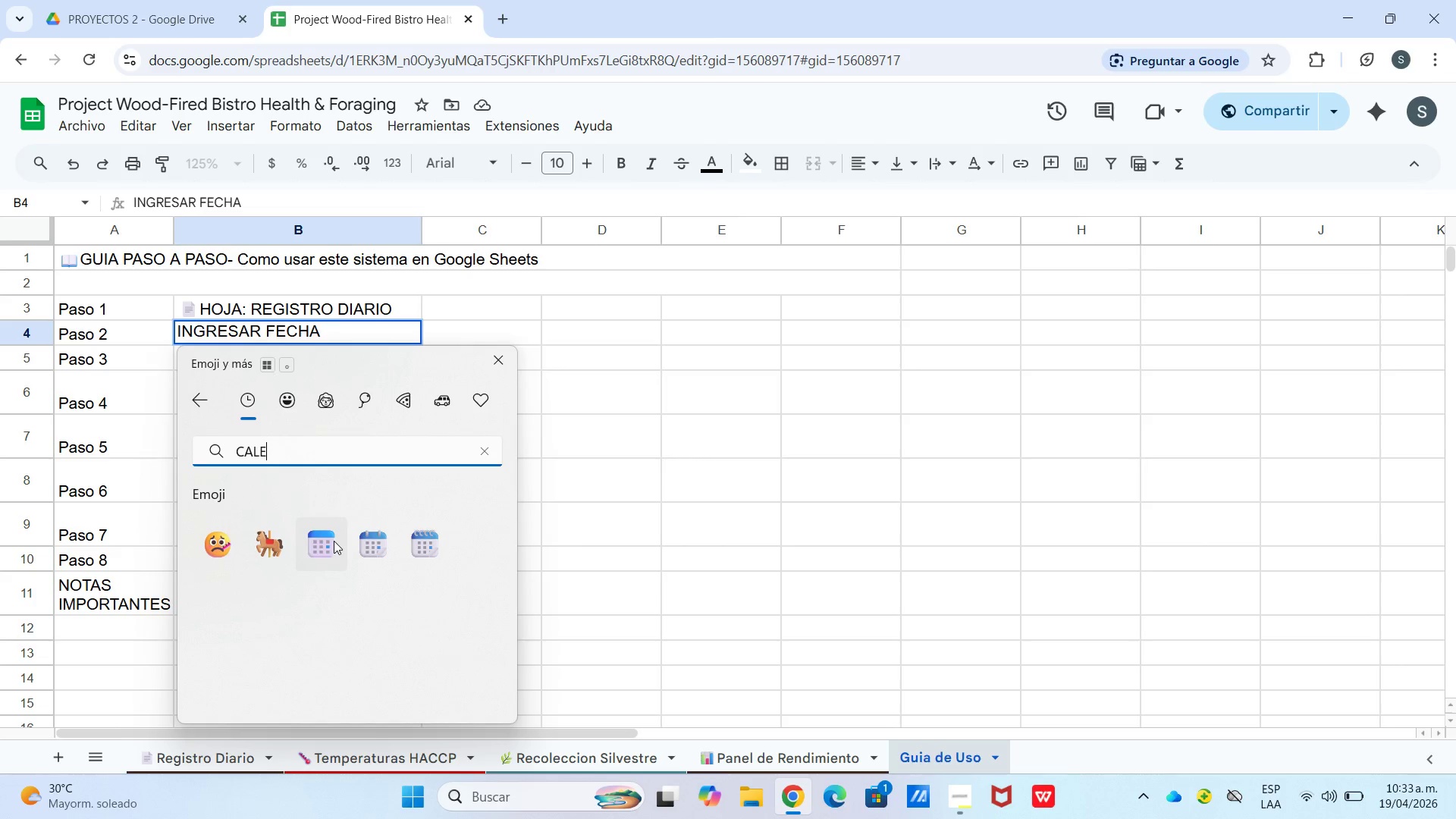 
left_click([334, 541])
 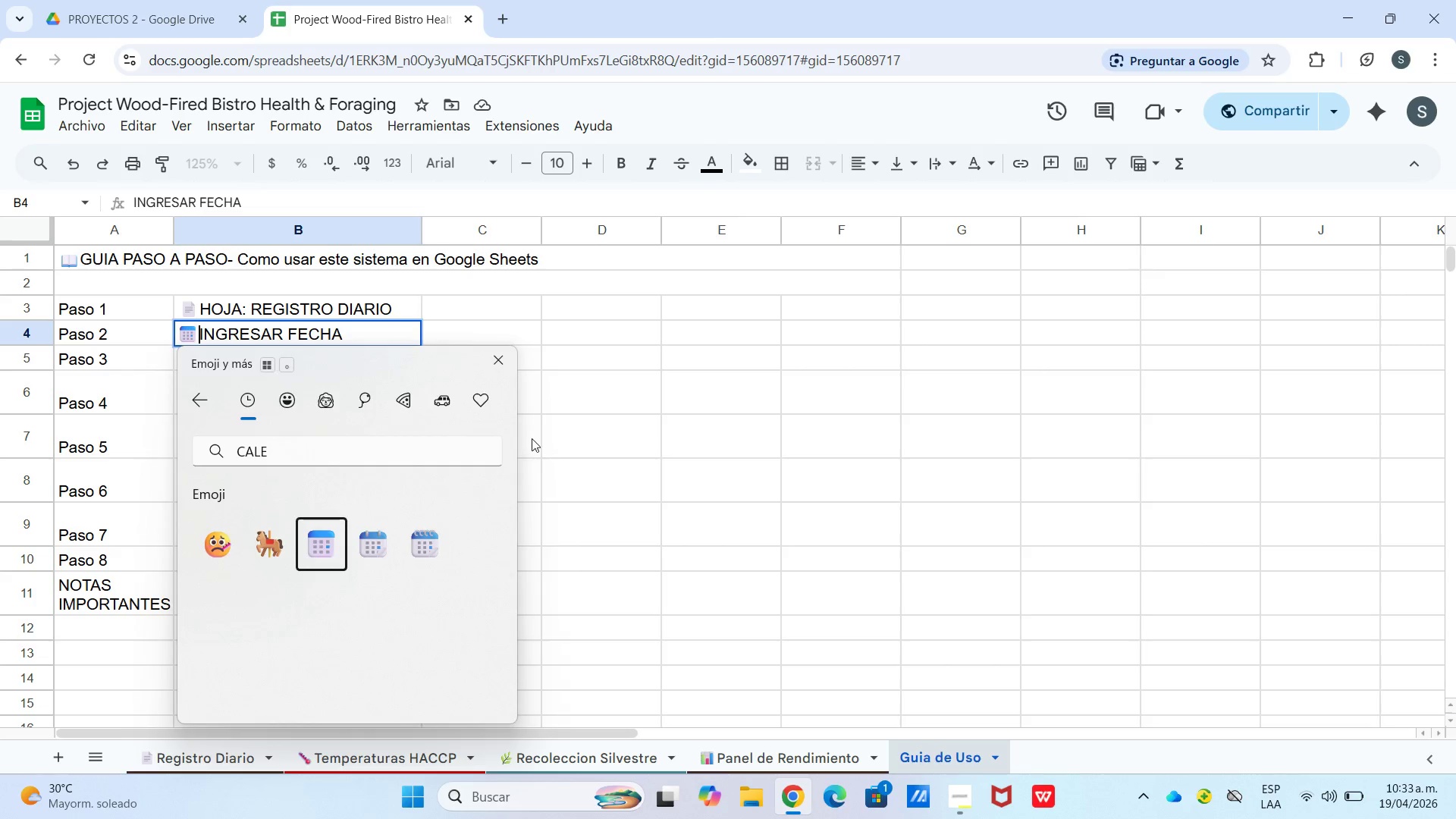 
left_click([534, 438])
 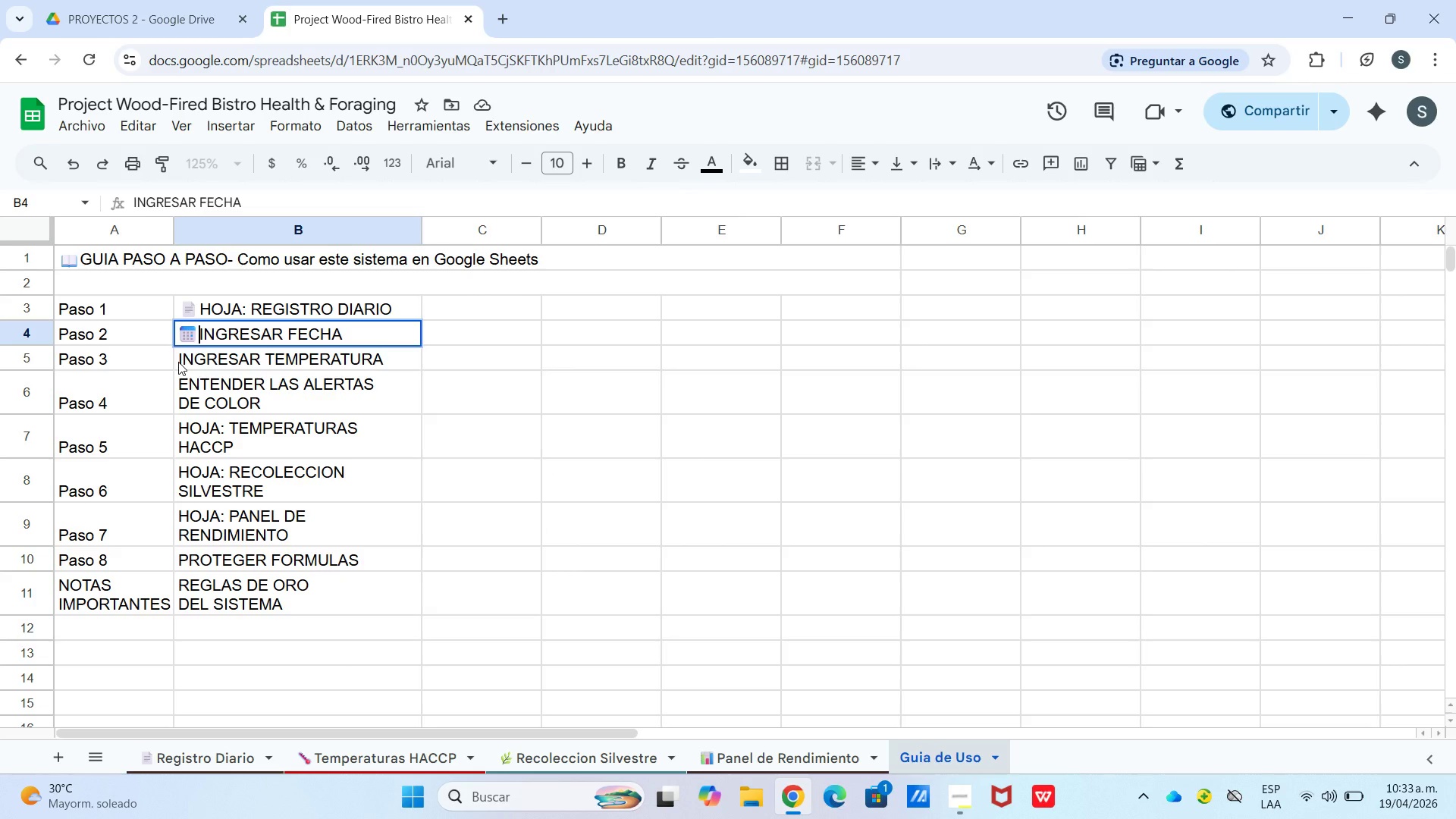 
double_click([178, 362])
 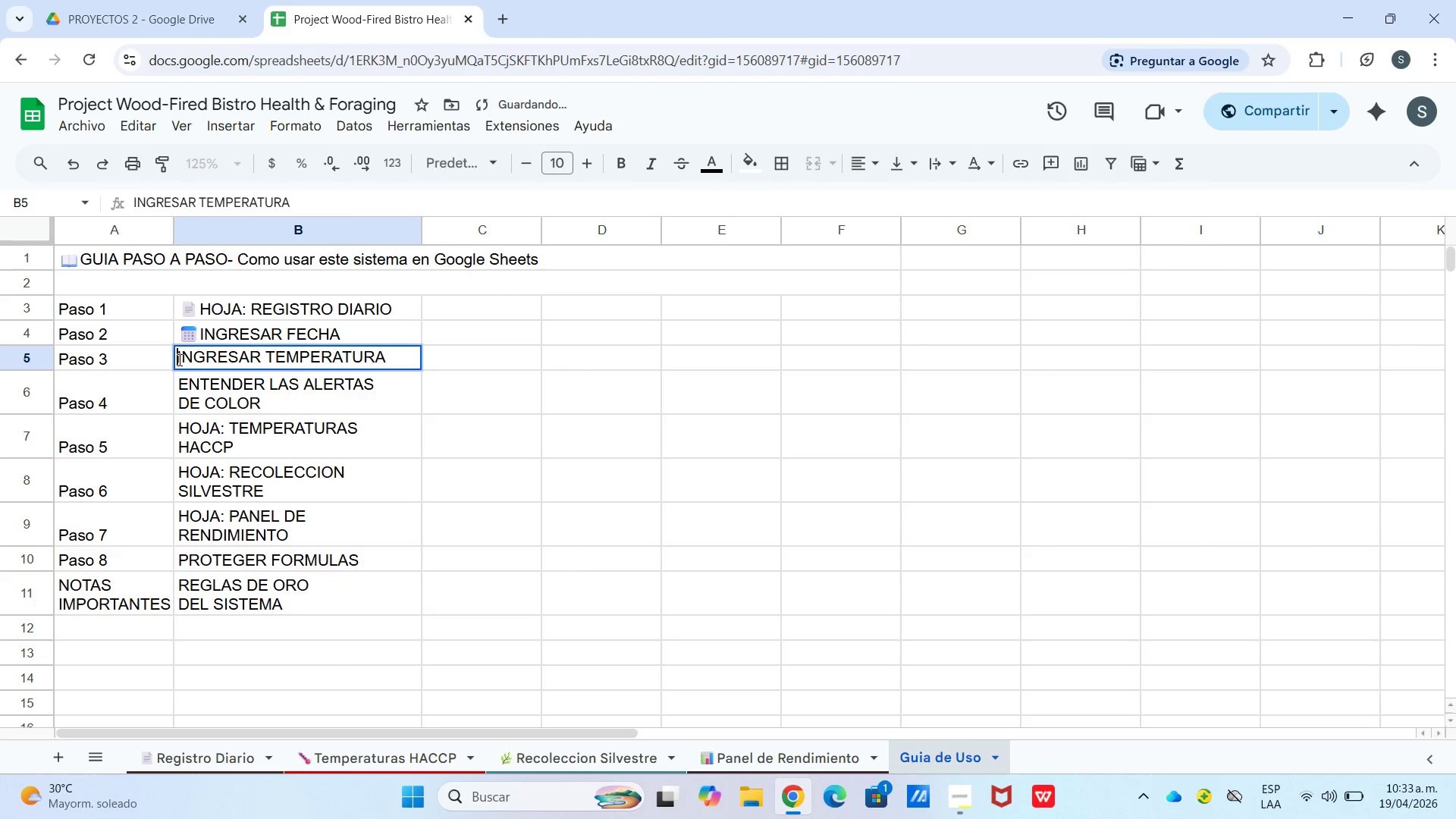 
left_click([178, 359])
 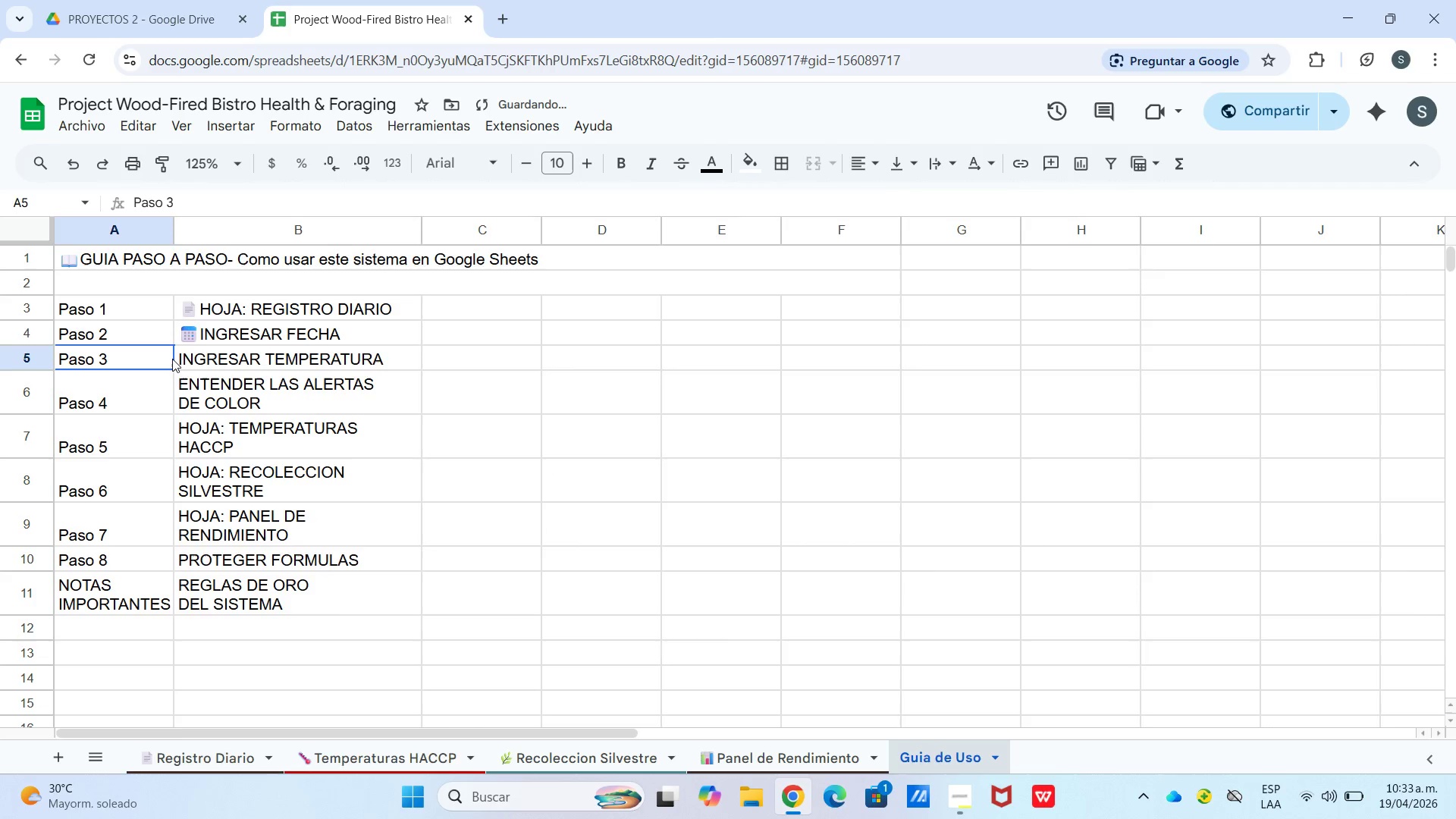 
right_click([172, 359])
 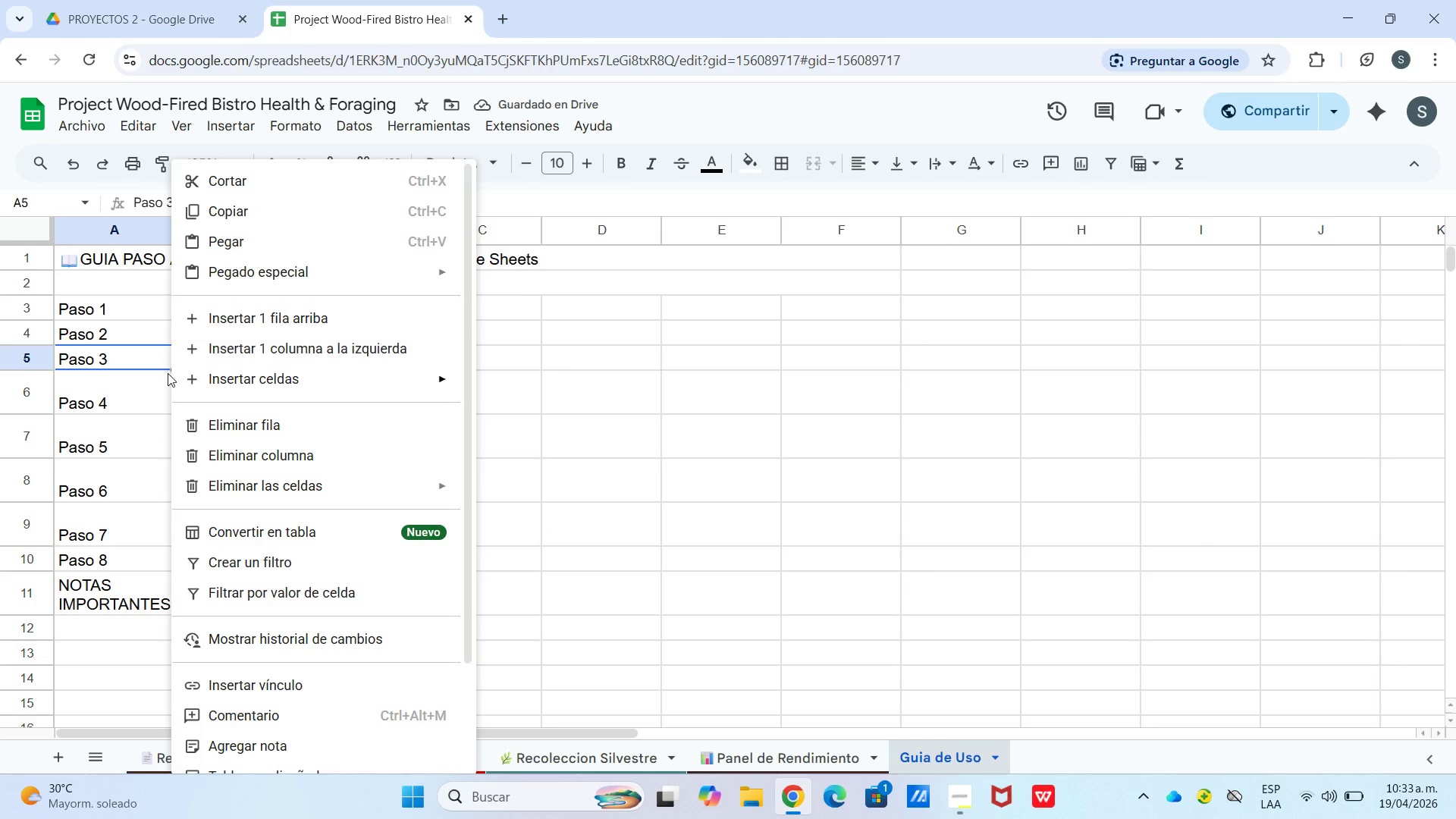 
left_click([162, 374])
 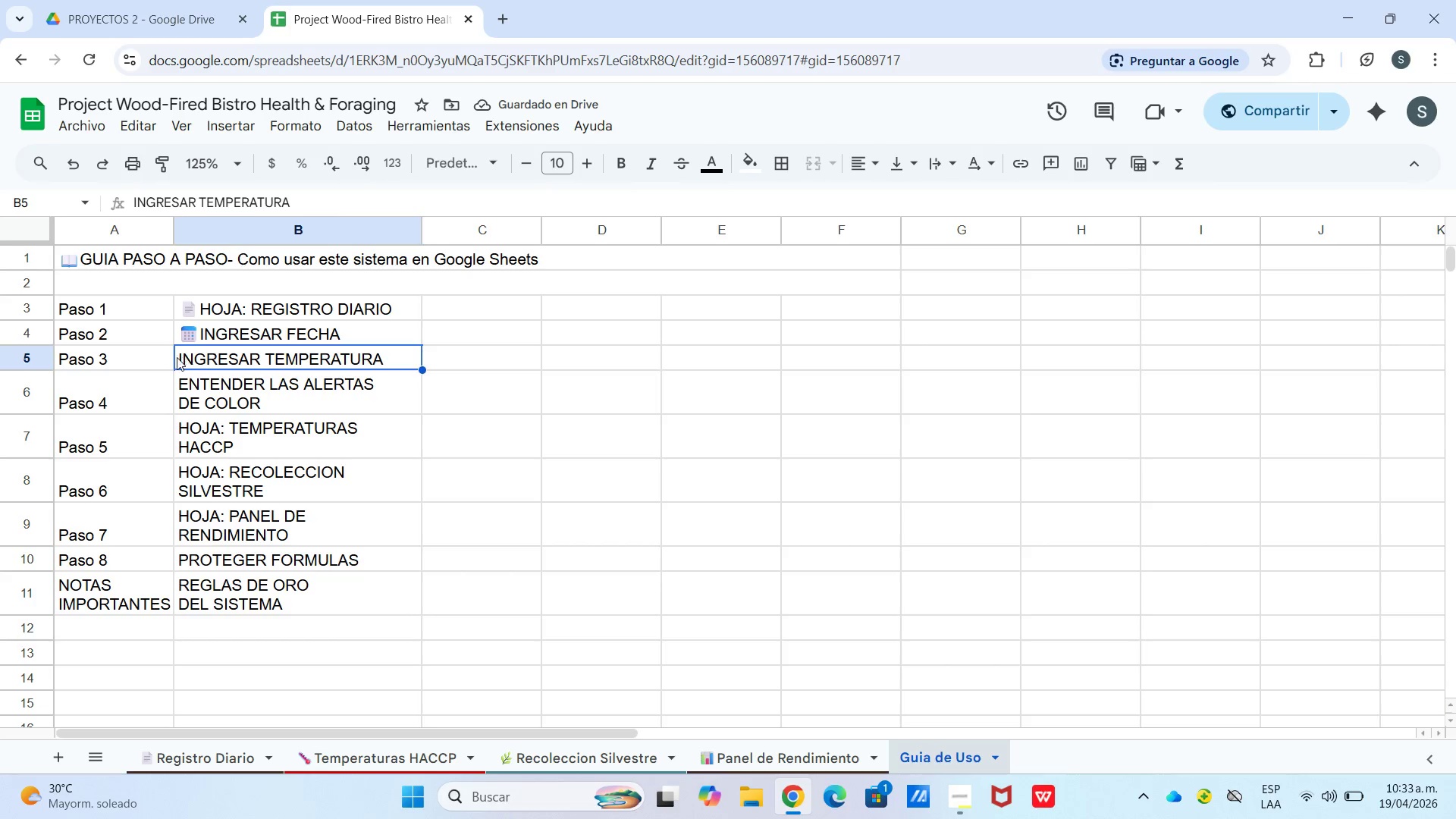 
double_click([177, 357])
 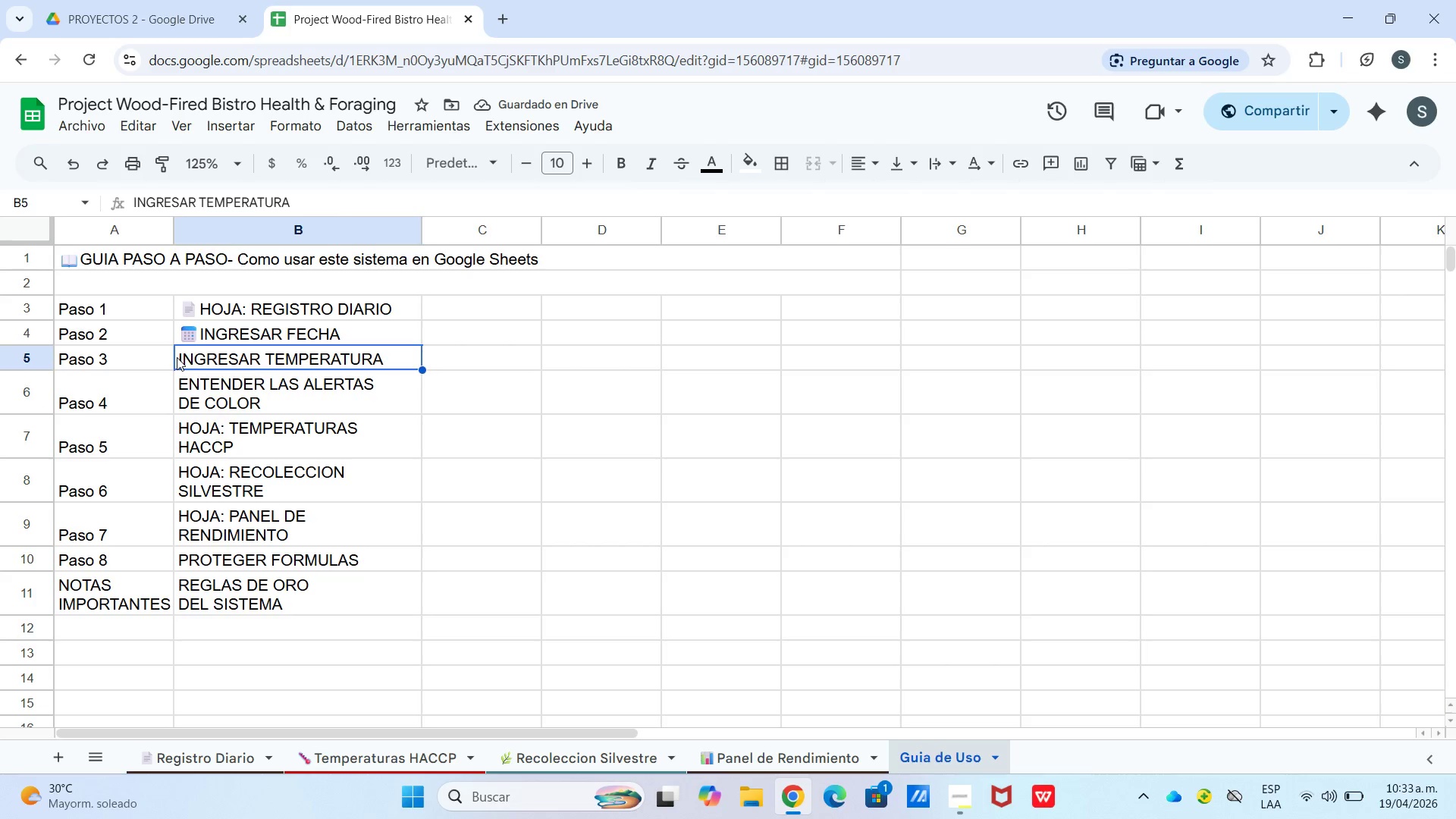 
triple_click([177, 357])
 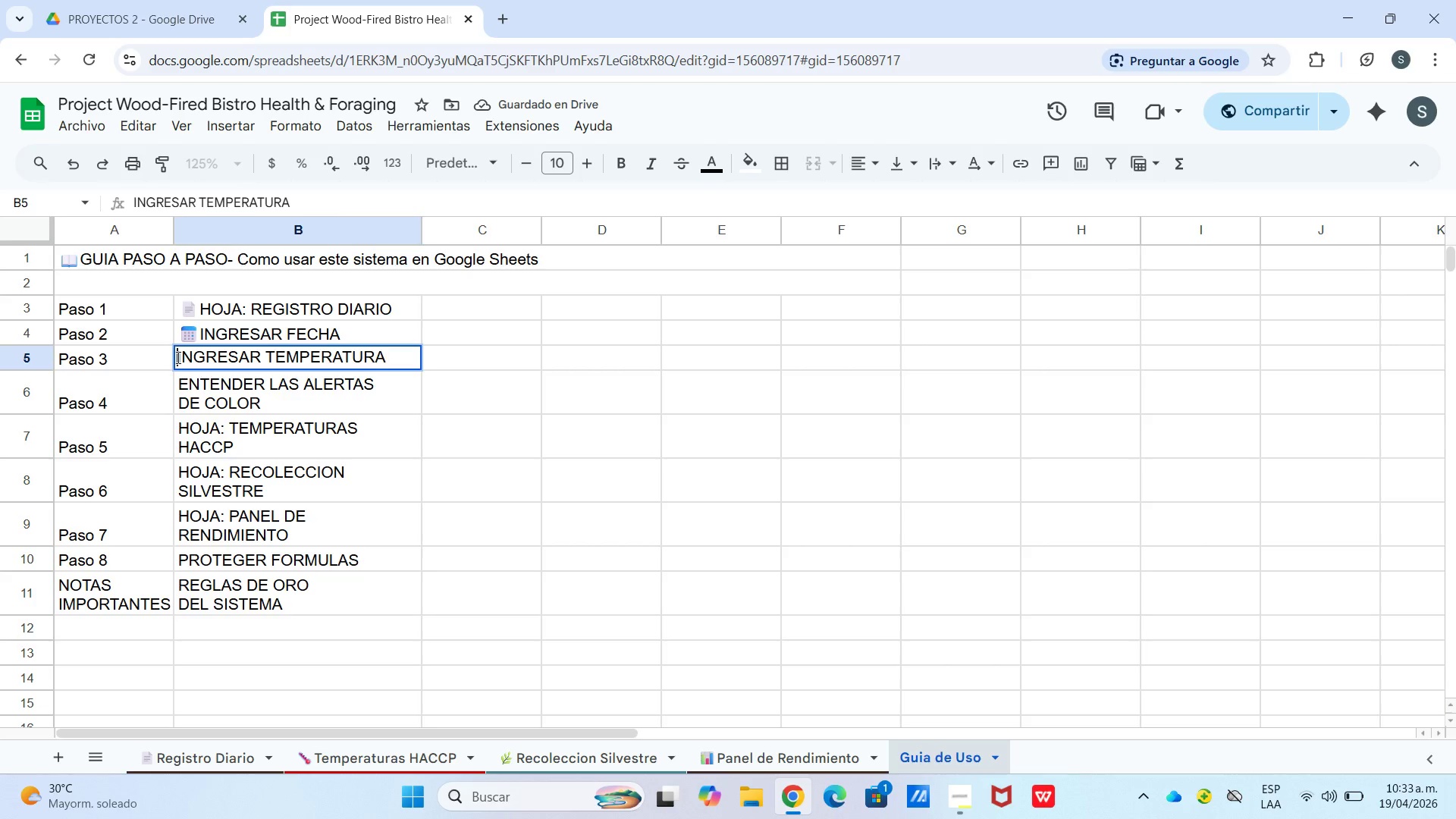 
left_click([177, 357])
 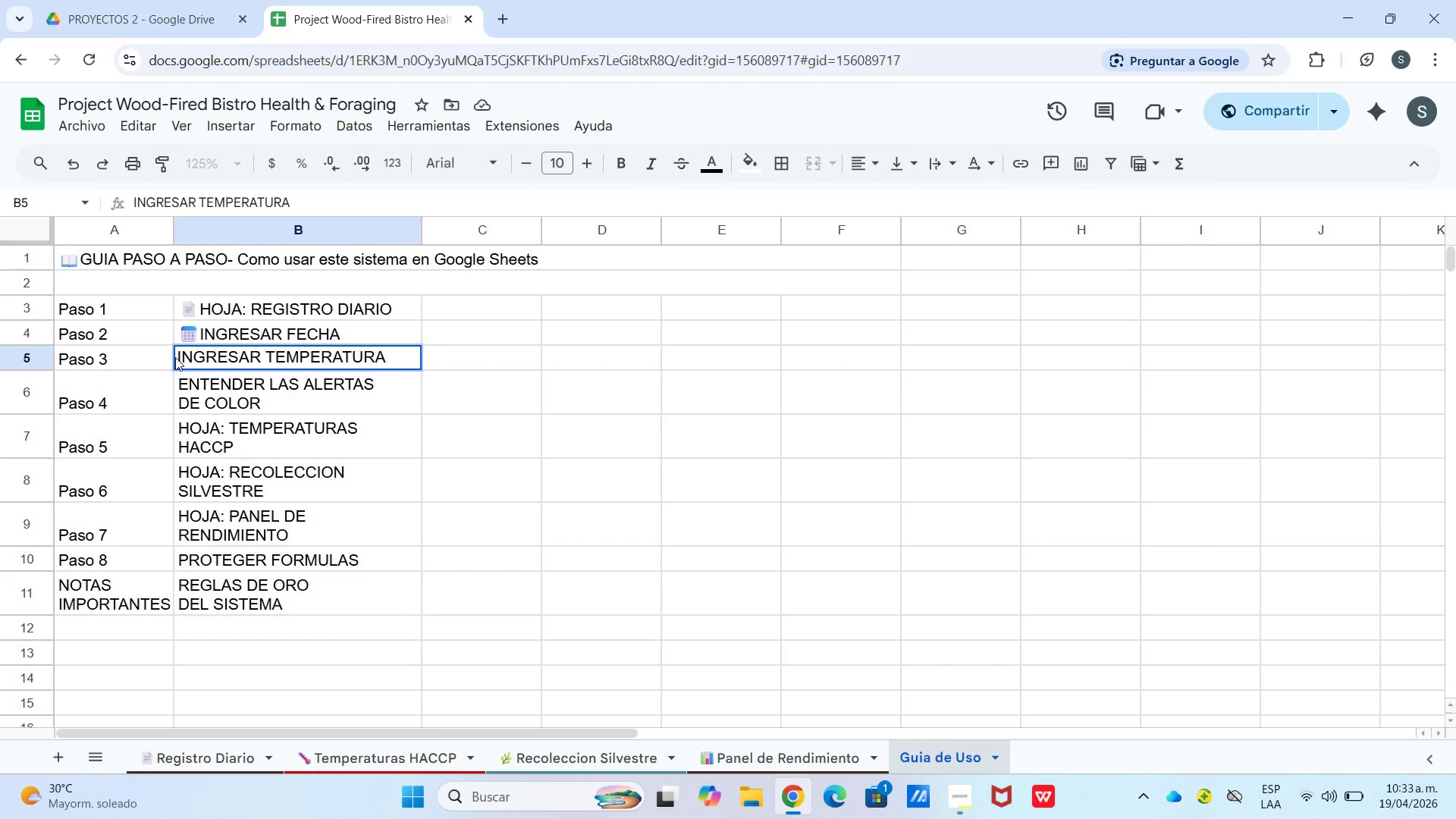 
double_click([175, 357])
 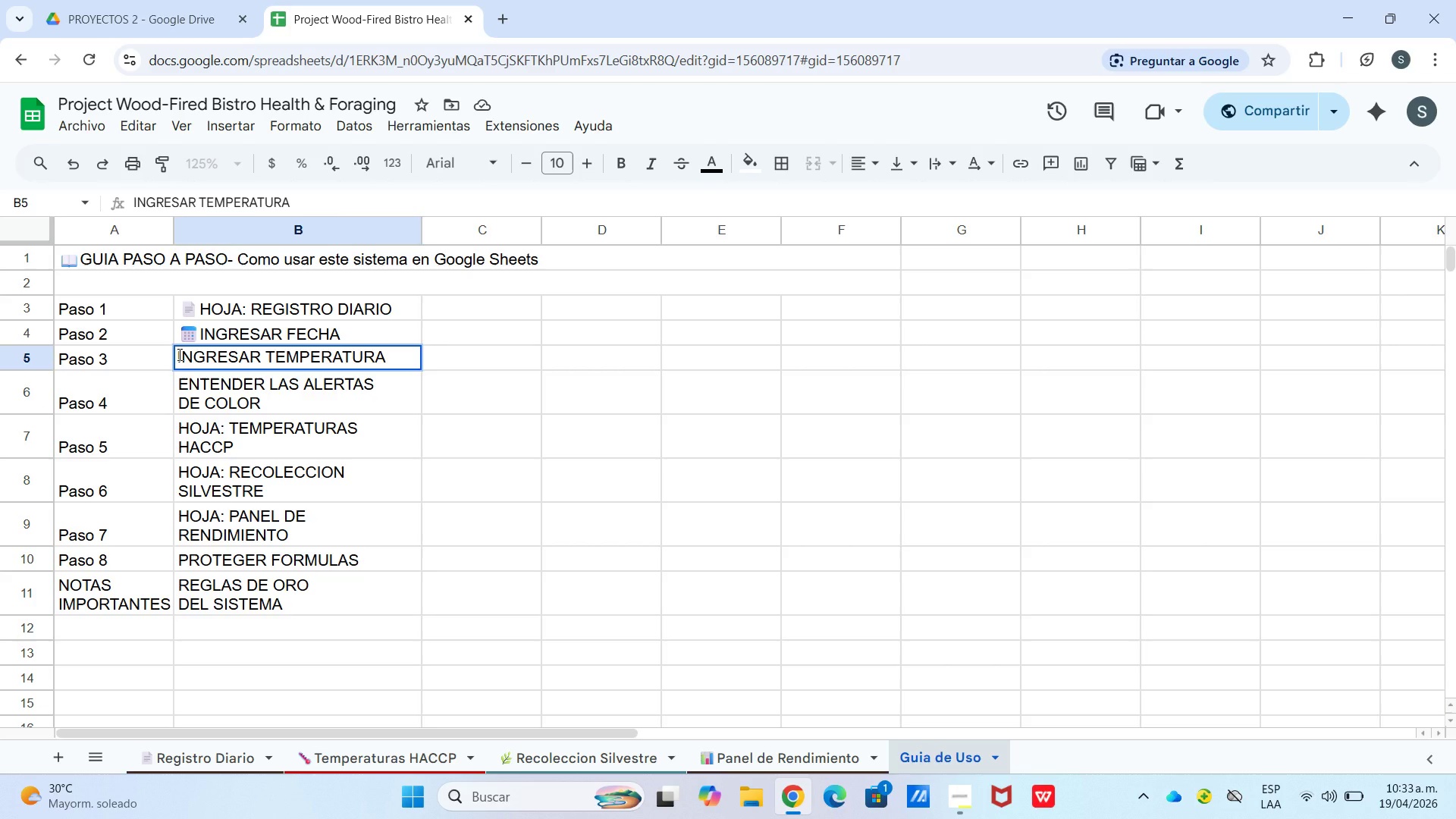 
right_click([177, 354])
 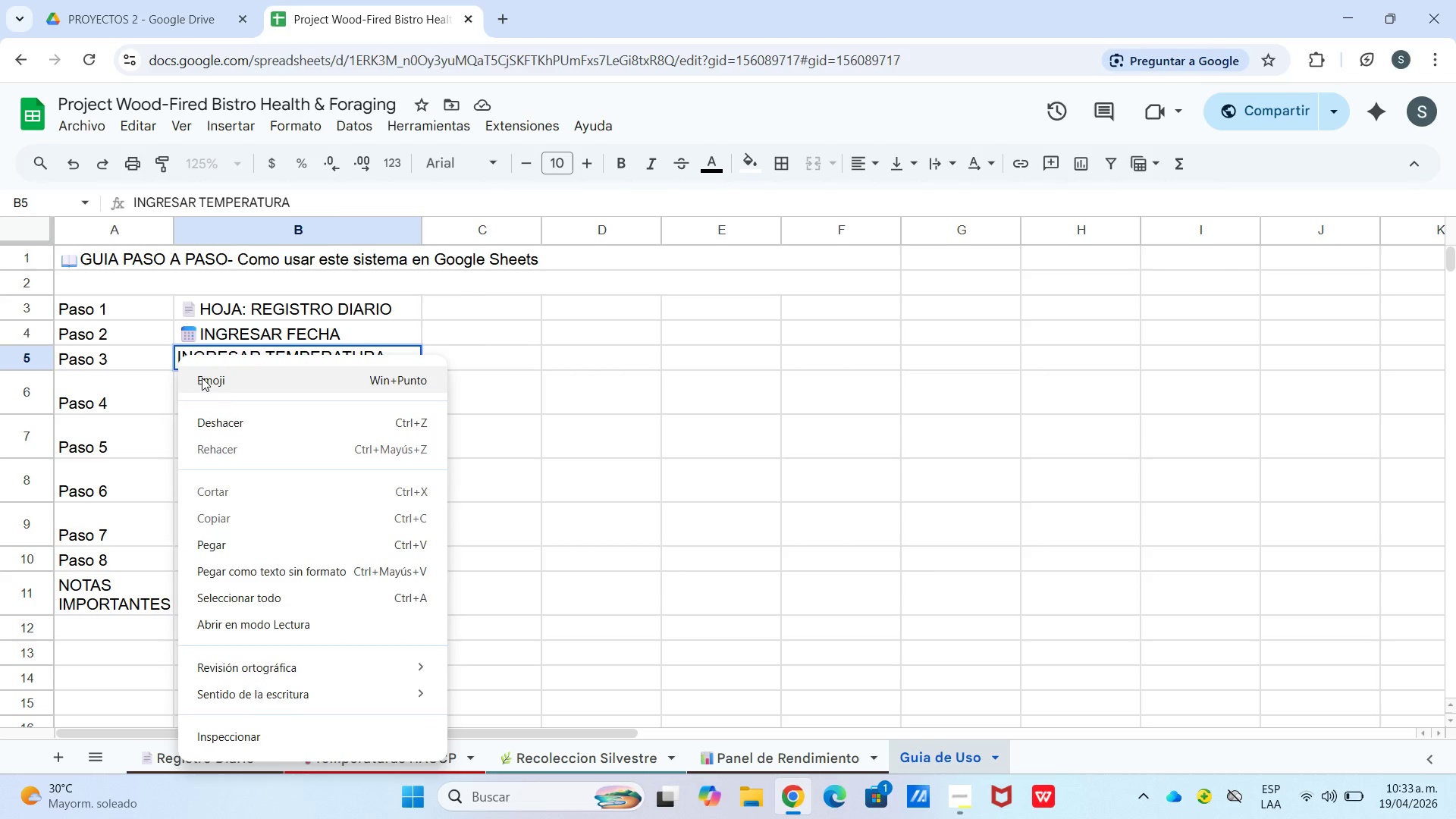 
left_click([202, 378])
 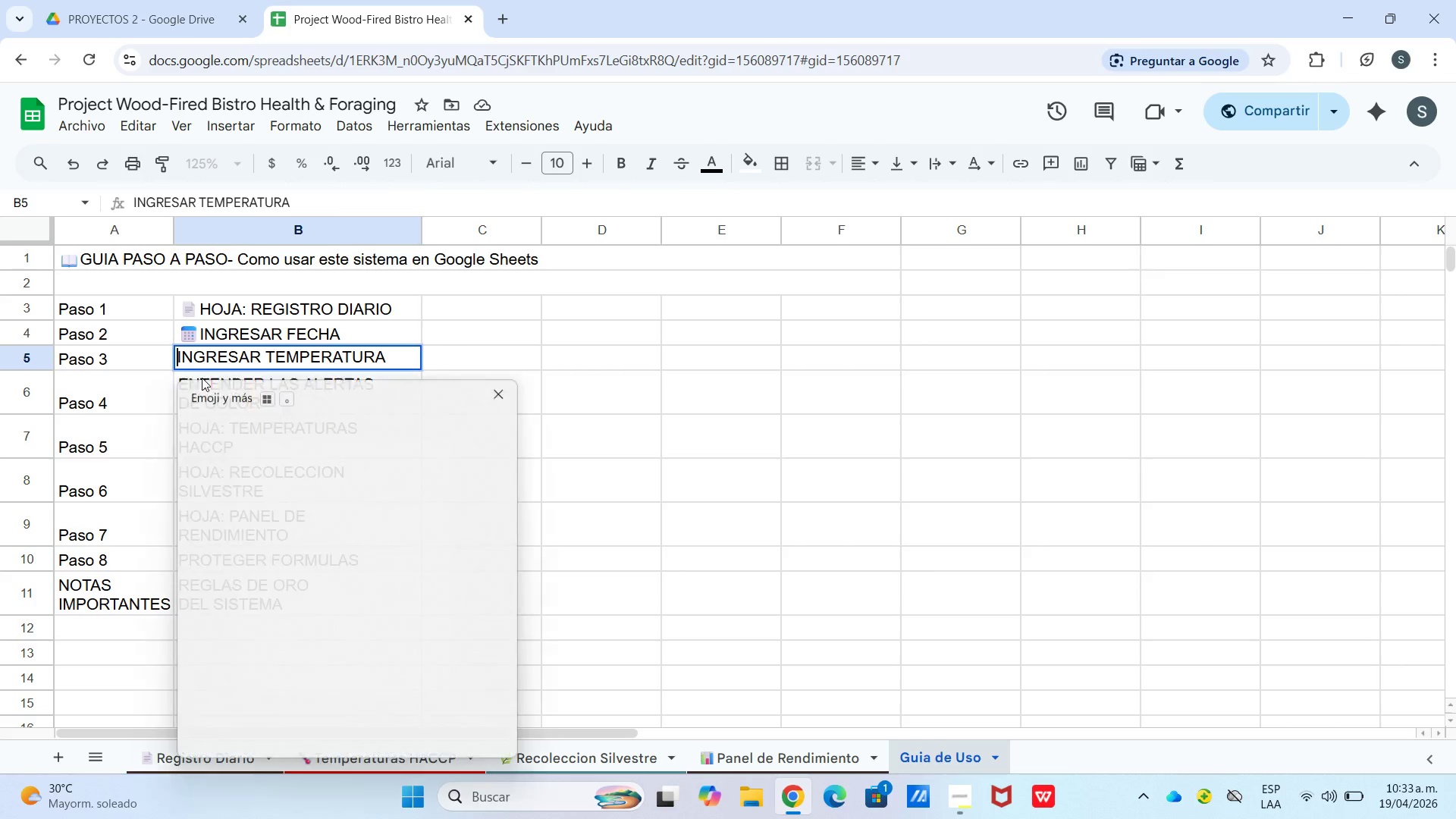 
hold_key(key=MetaLeft, duration=13.17)
 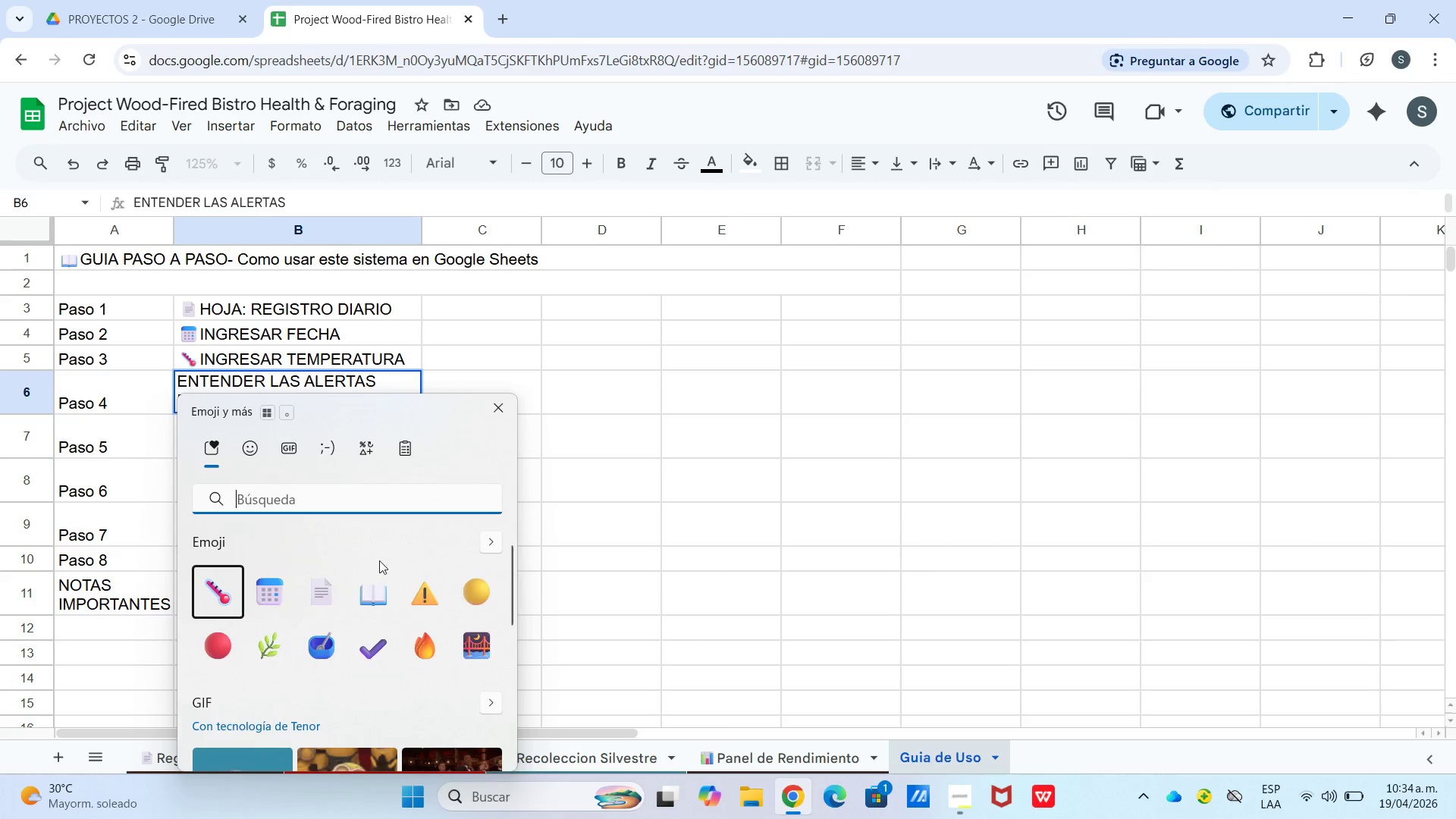 
hold_key(key=Period, duration=13.17)
 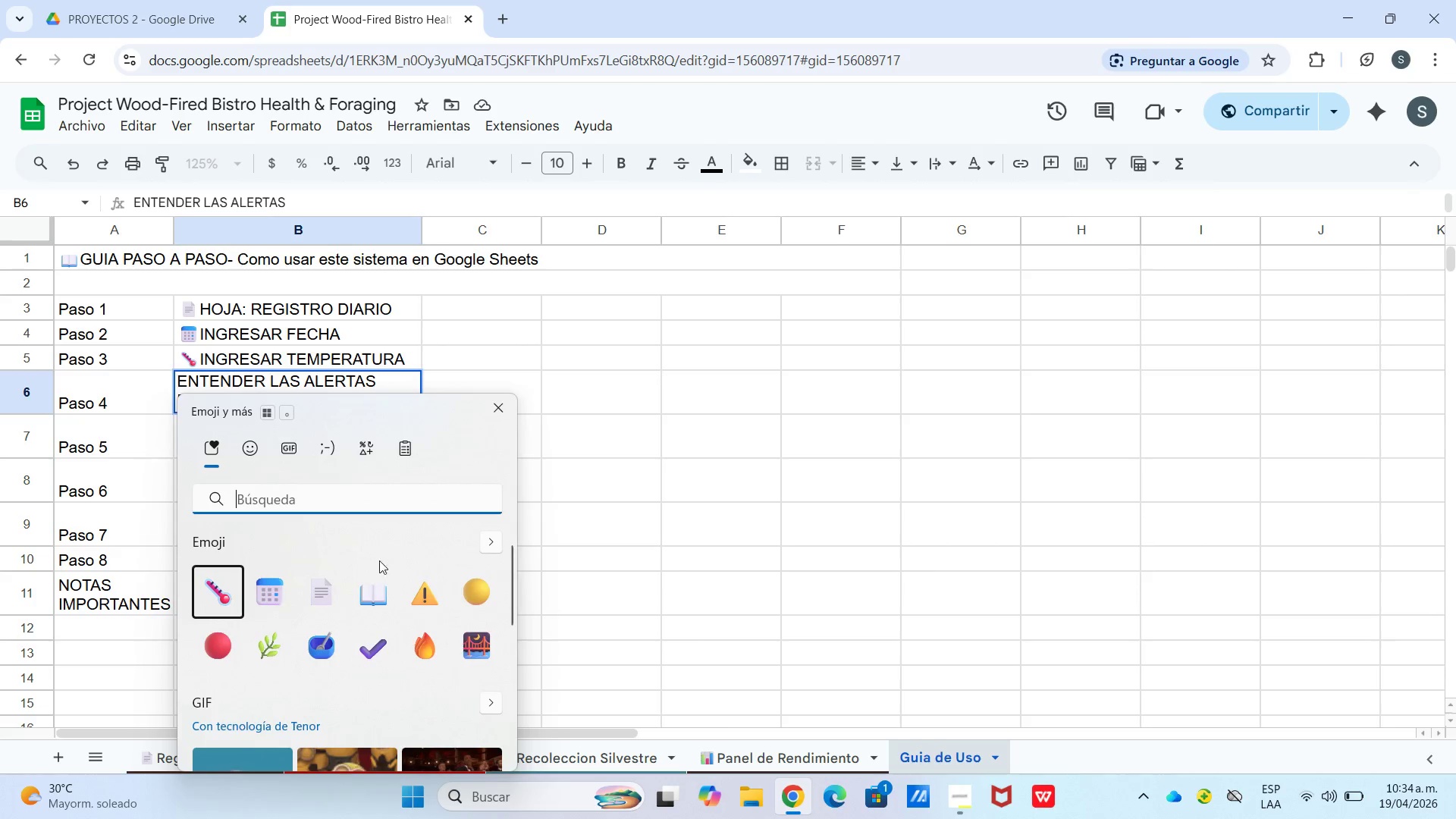 
left_click([184, 388])
 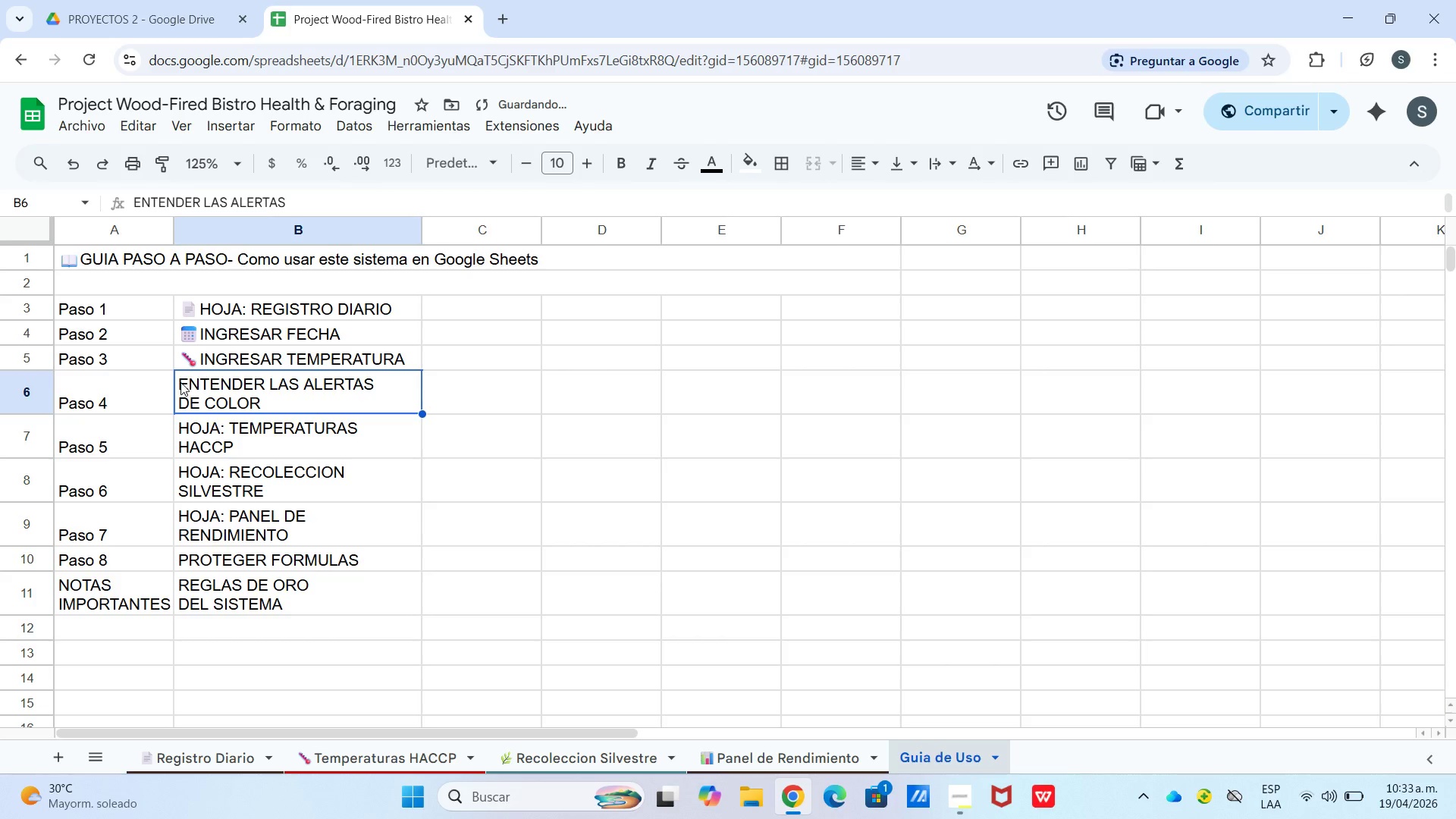 
double_click([180, 382])
 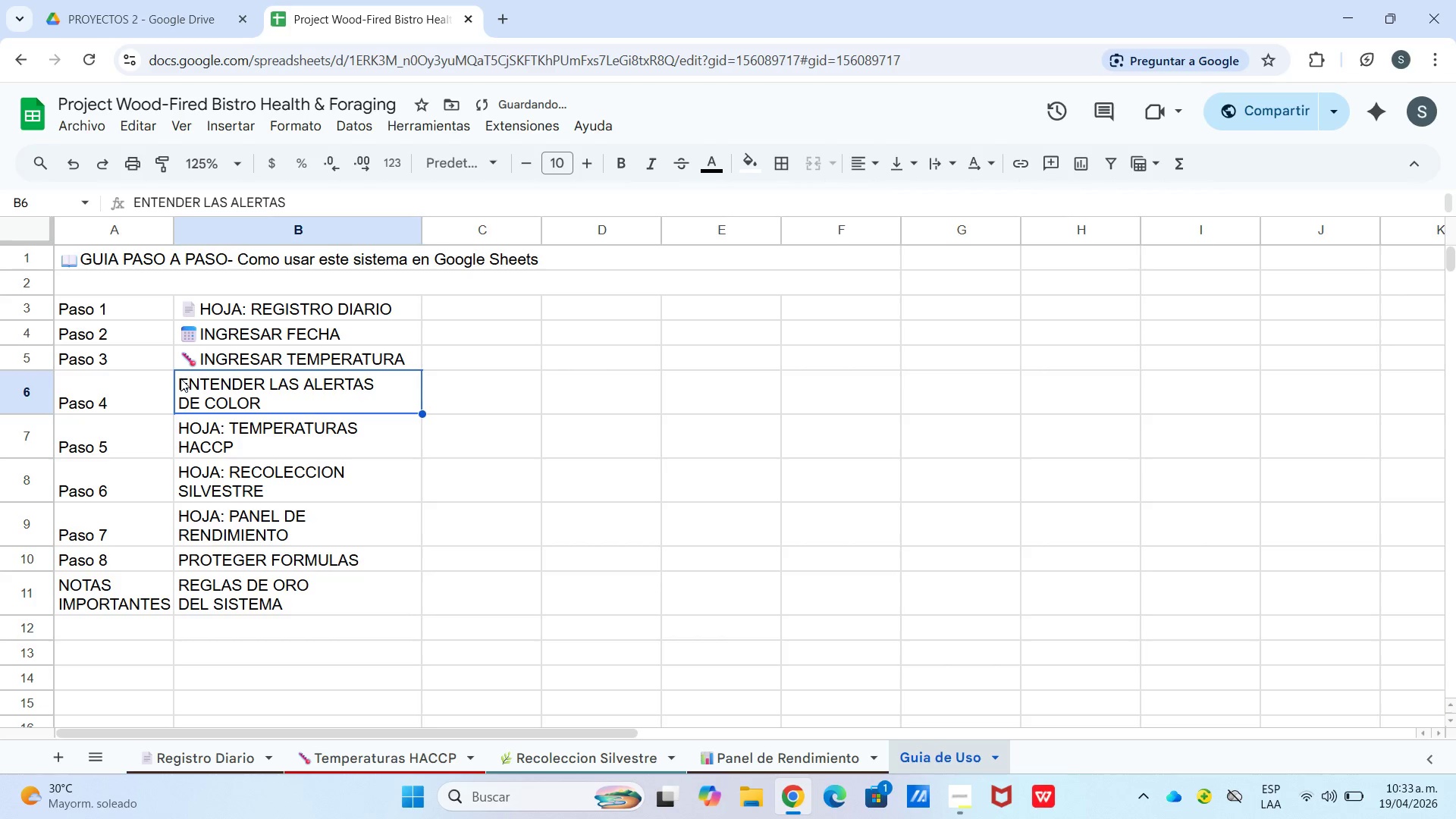 
double_click([180, 378])
 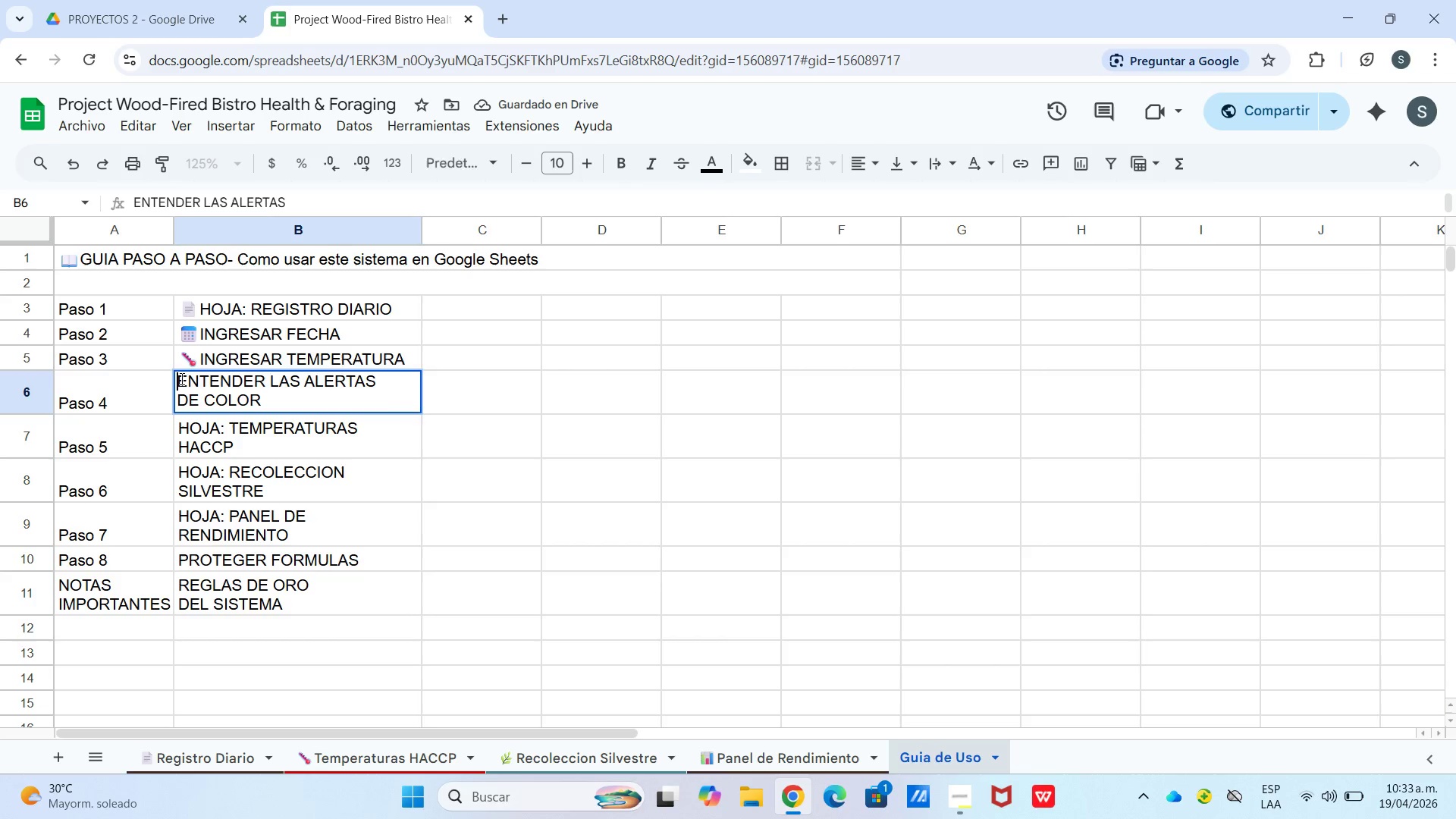 
left_click([180, 378])
 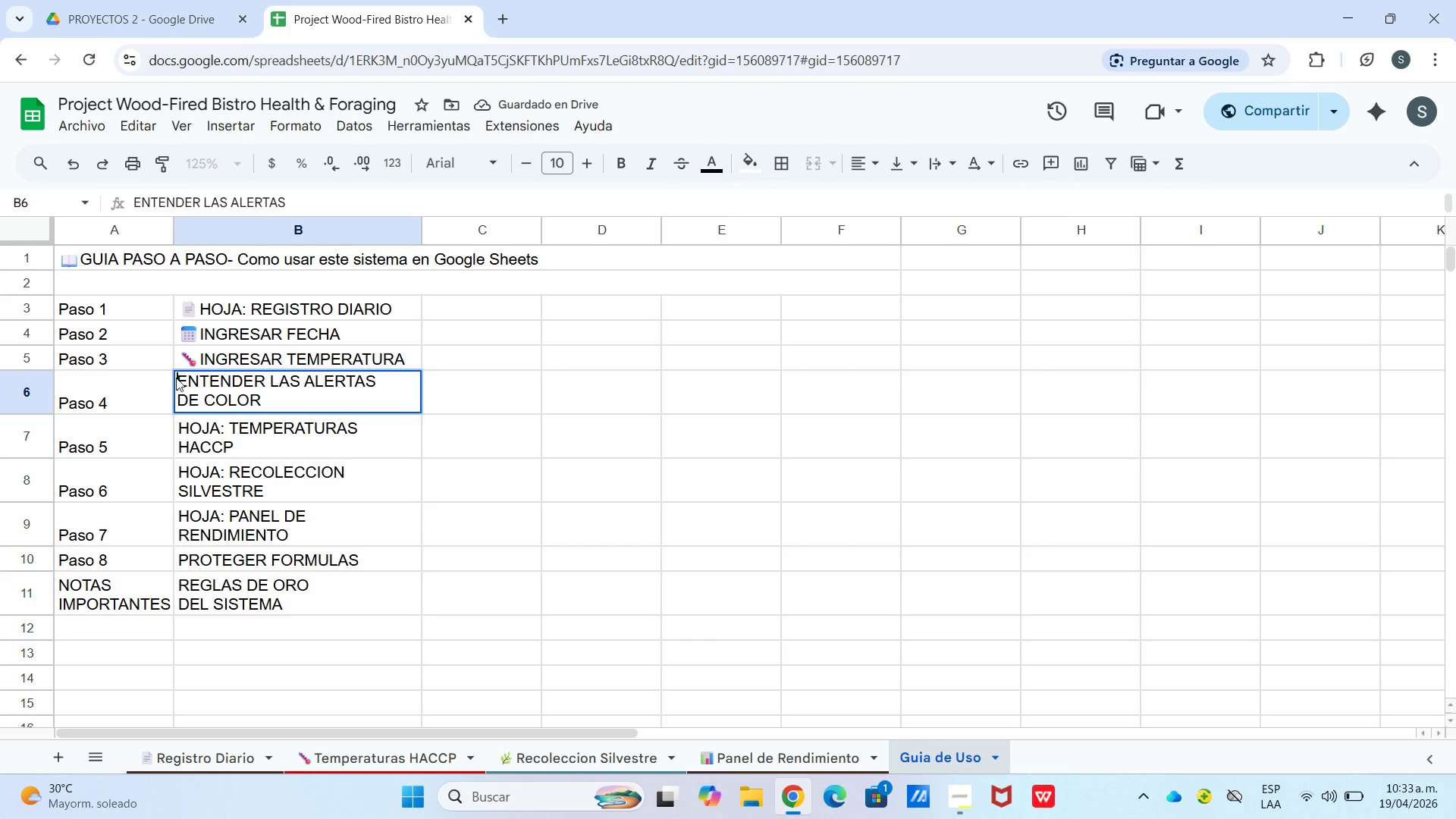 
right_click([176, 378])
 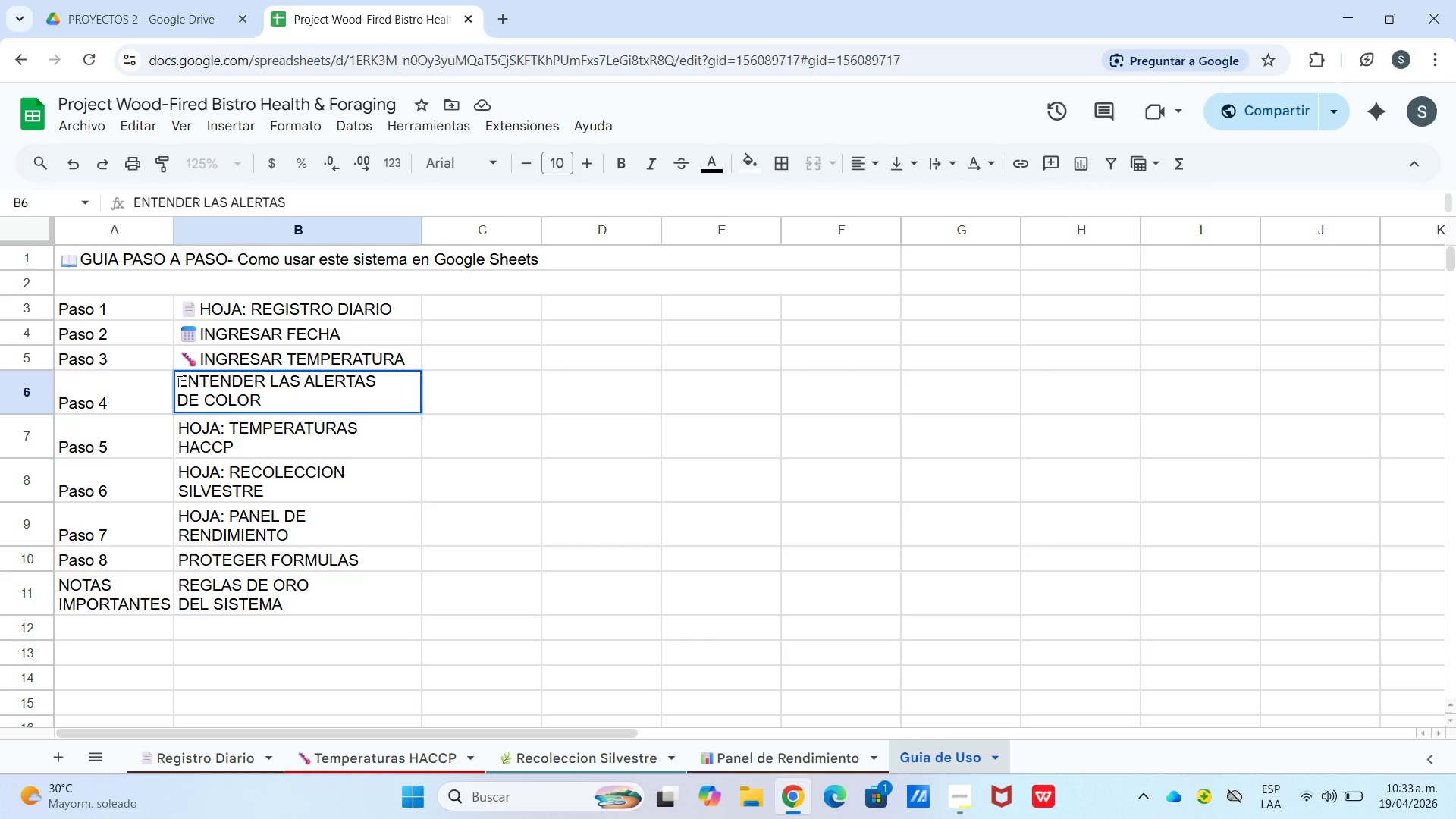 
right_click([177, 381])
 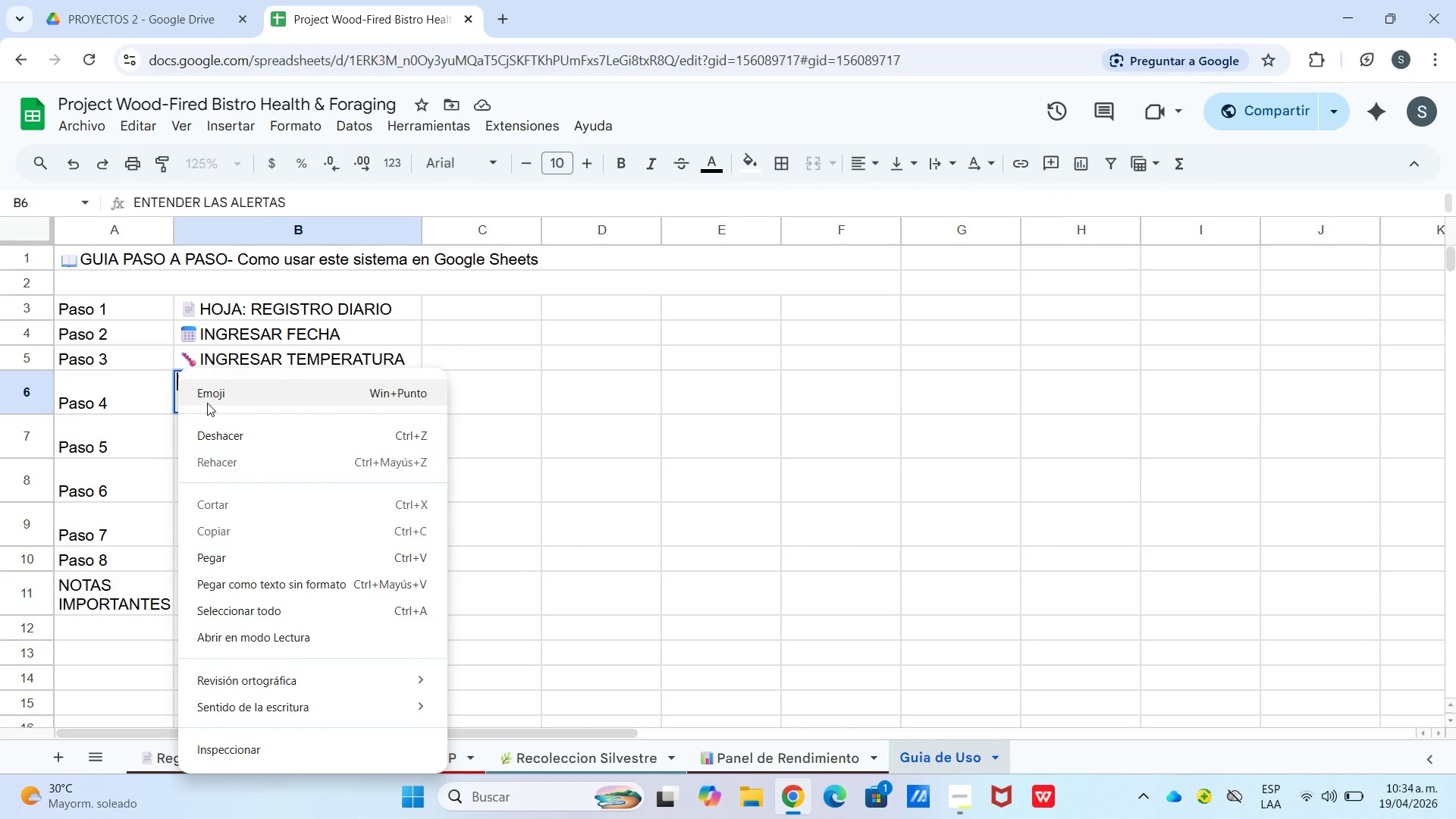 
left_click([207, 400])
 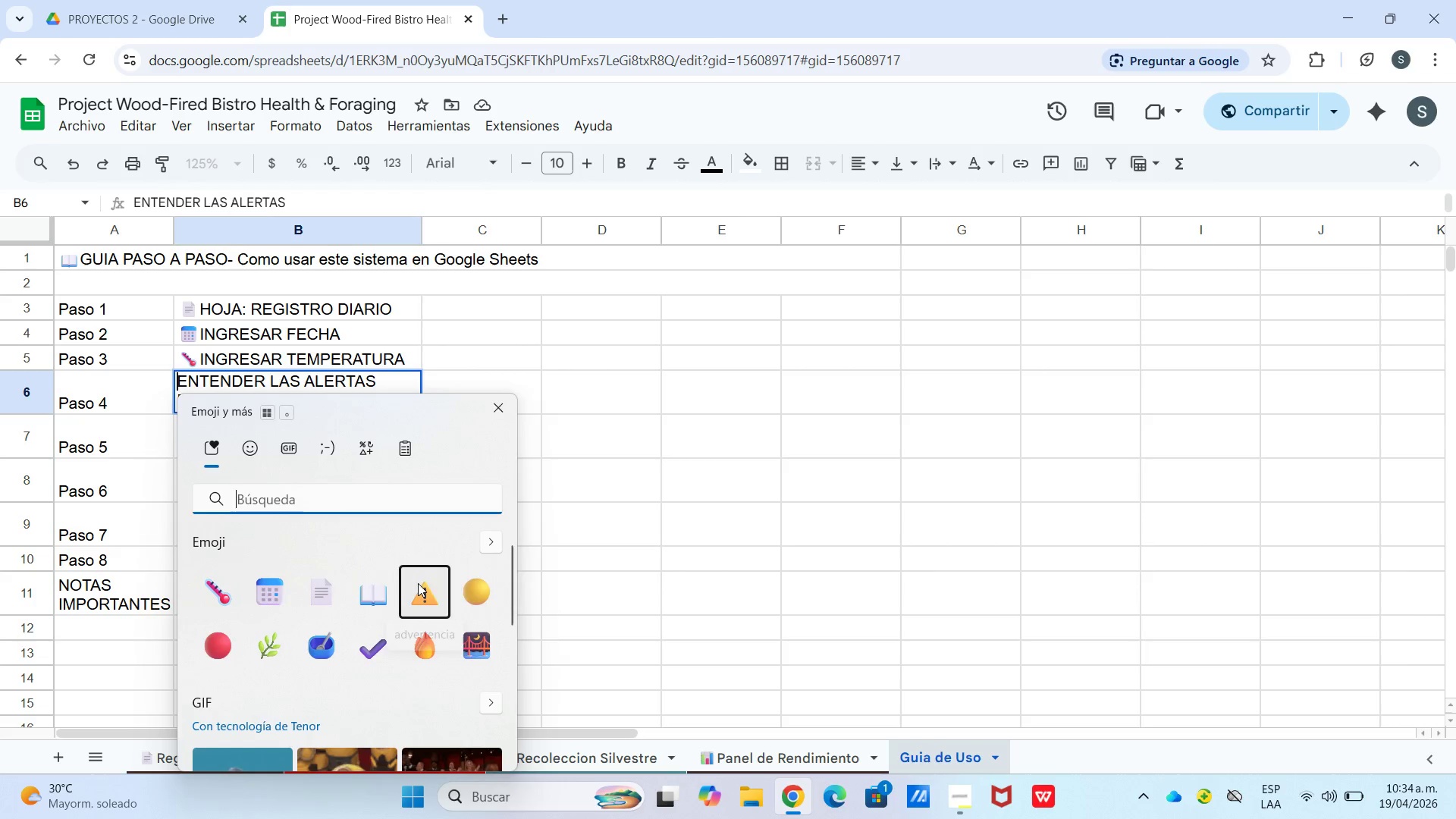 
double_click([628, 498])
 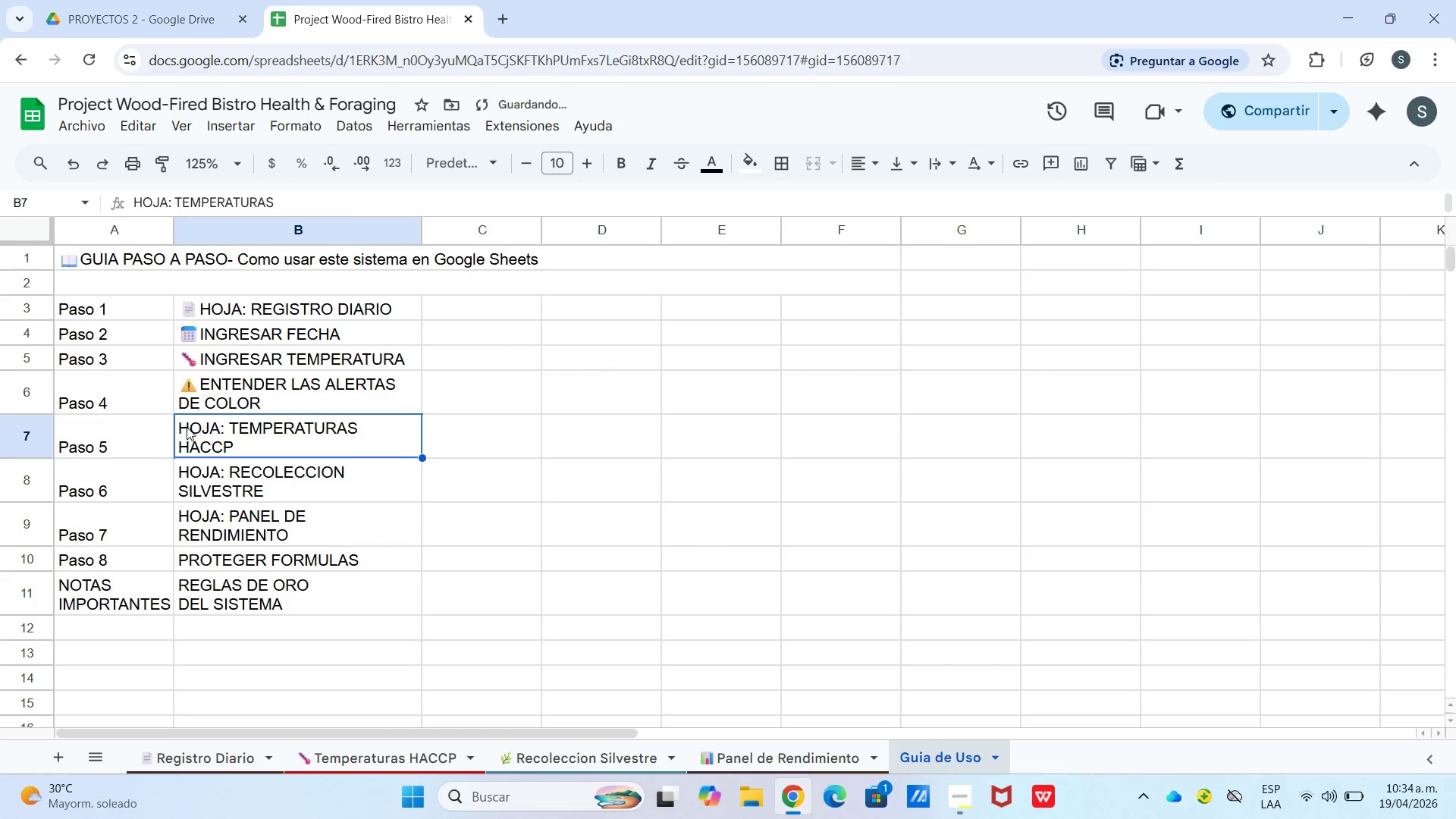 
left_click([179, 423])
 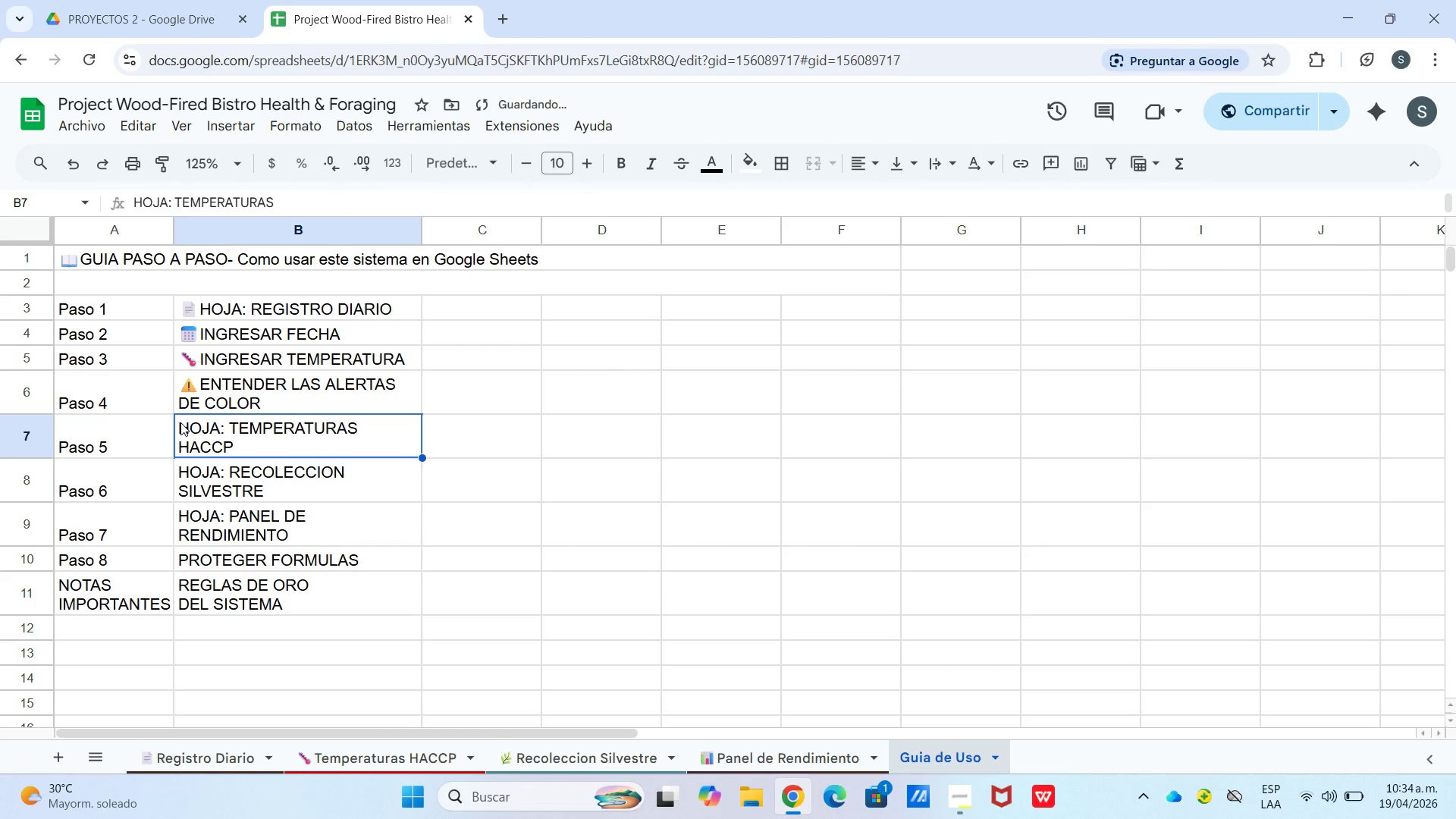 
double_click([180, 422])
 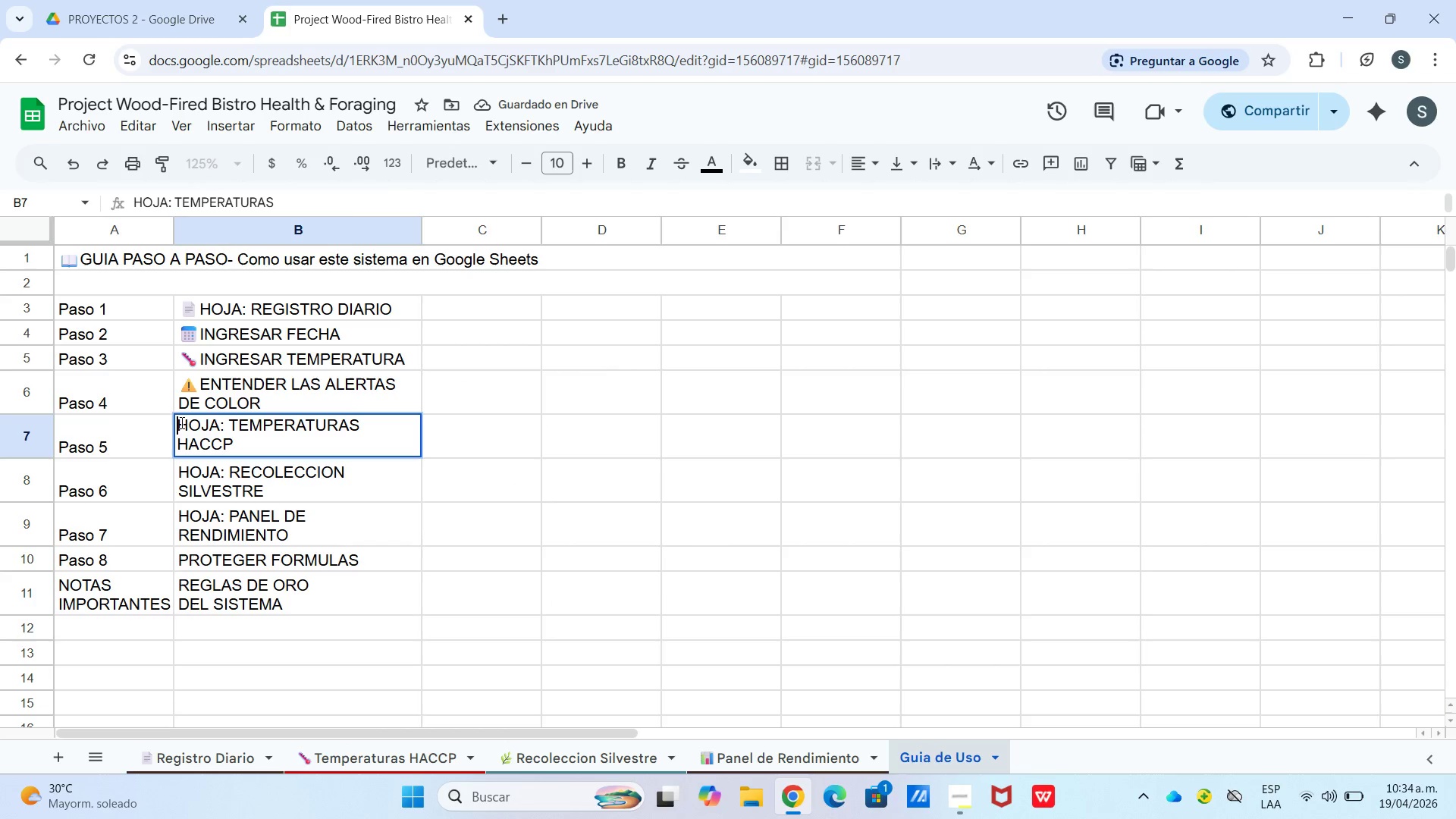 
left_click([180, 422])
 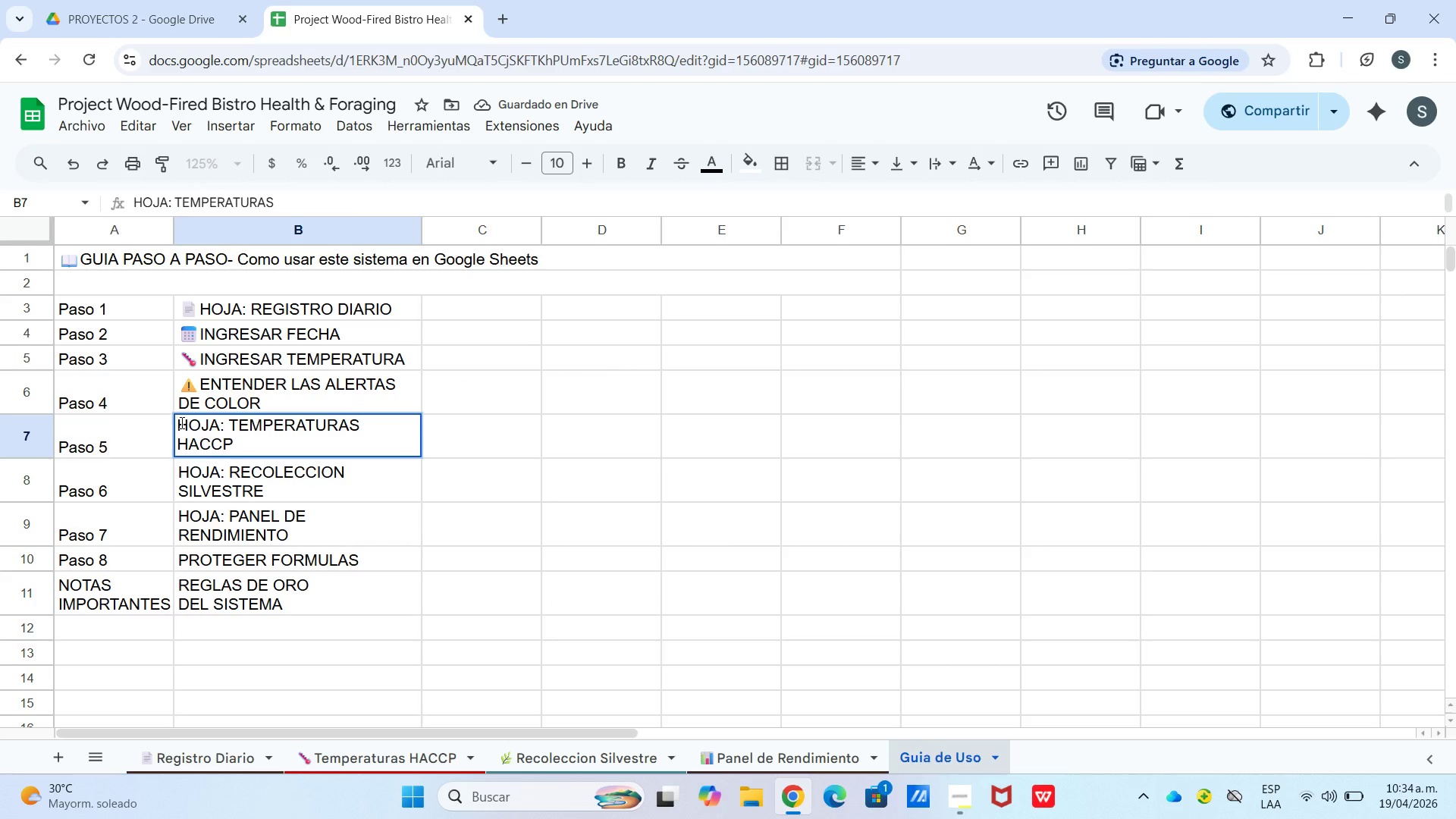 
right_click([180, 422])
 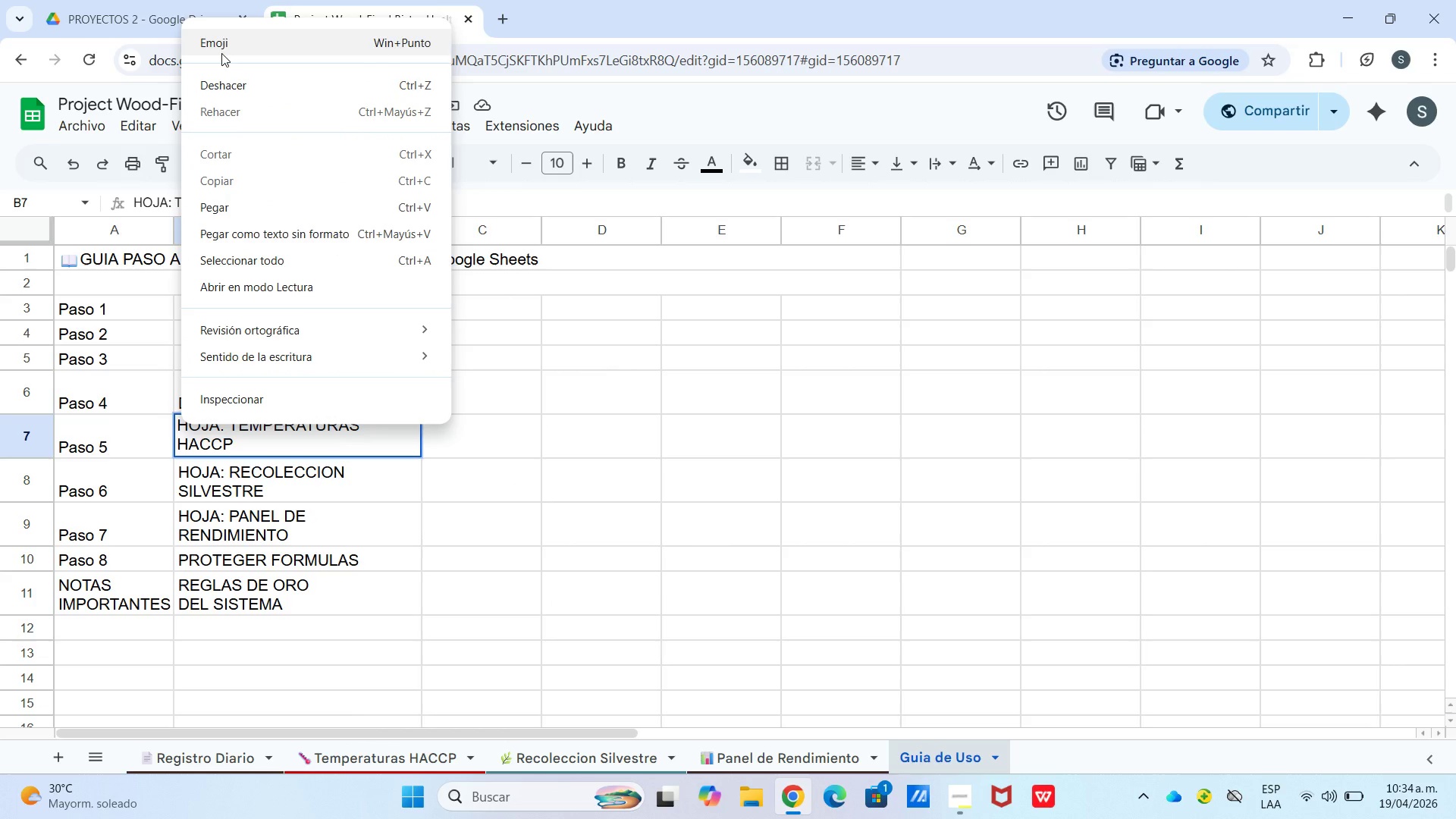 
left_click([221, 52])
 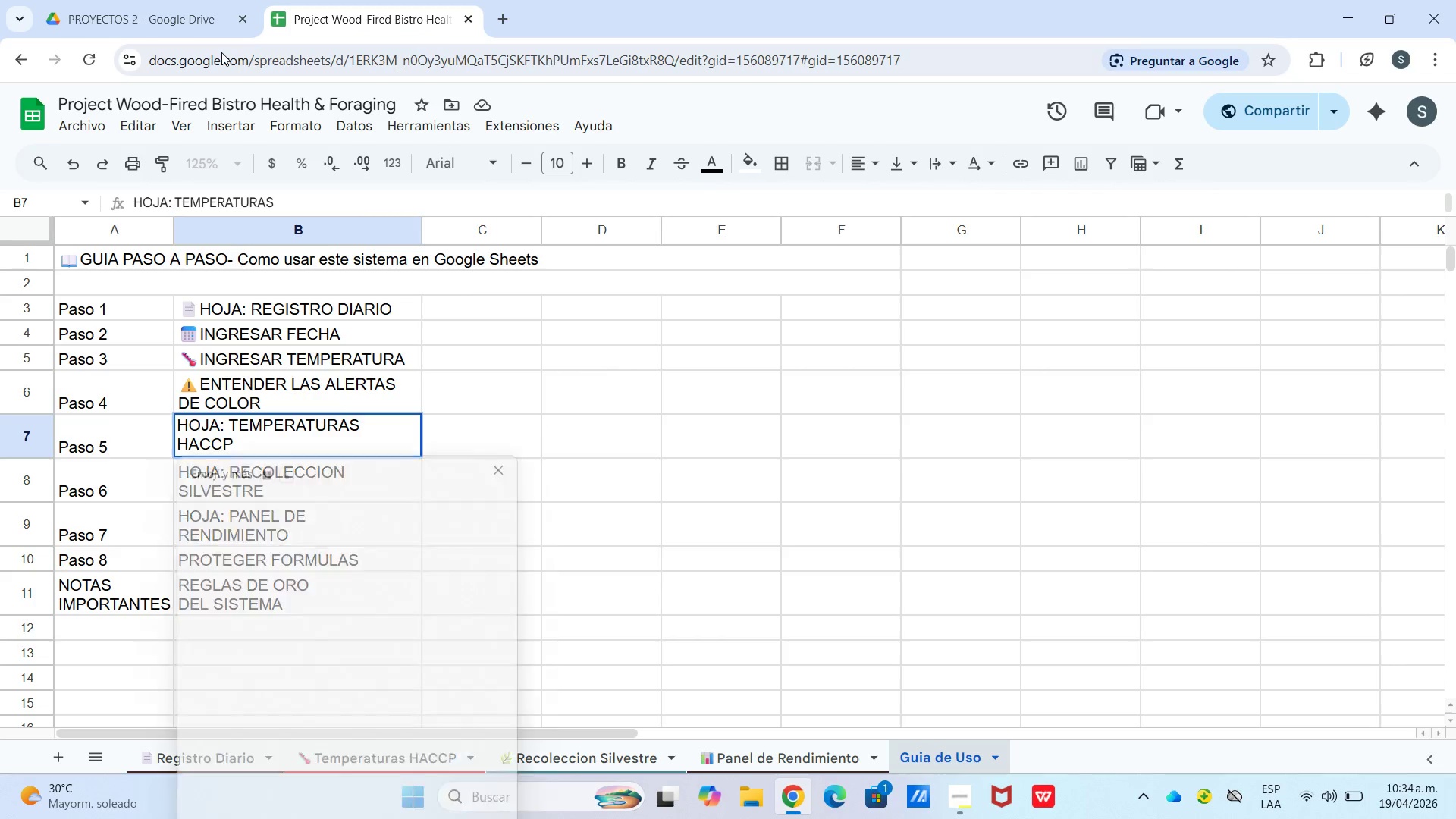 
key(Meta+Period)
 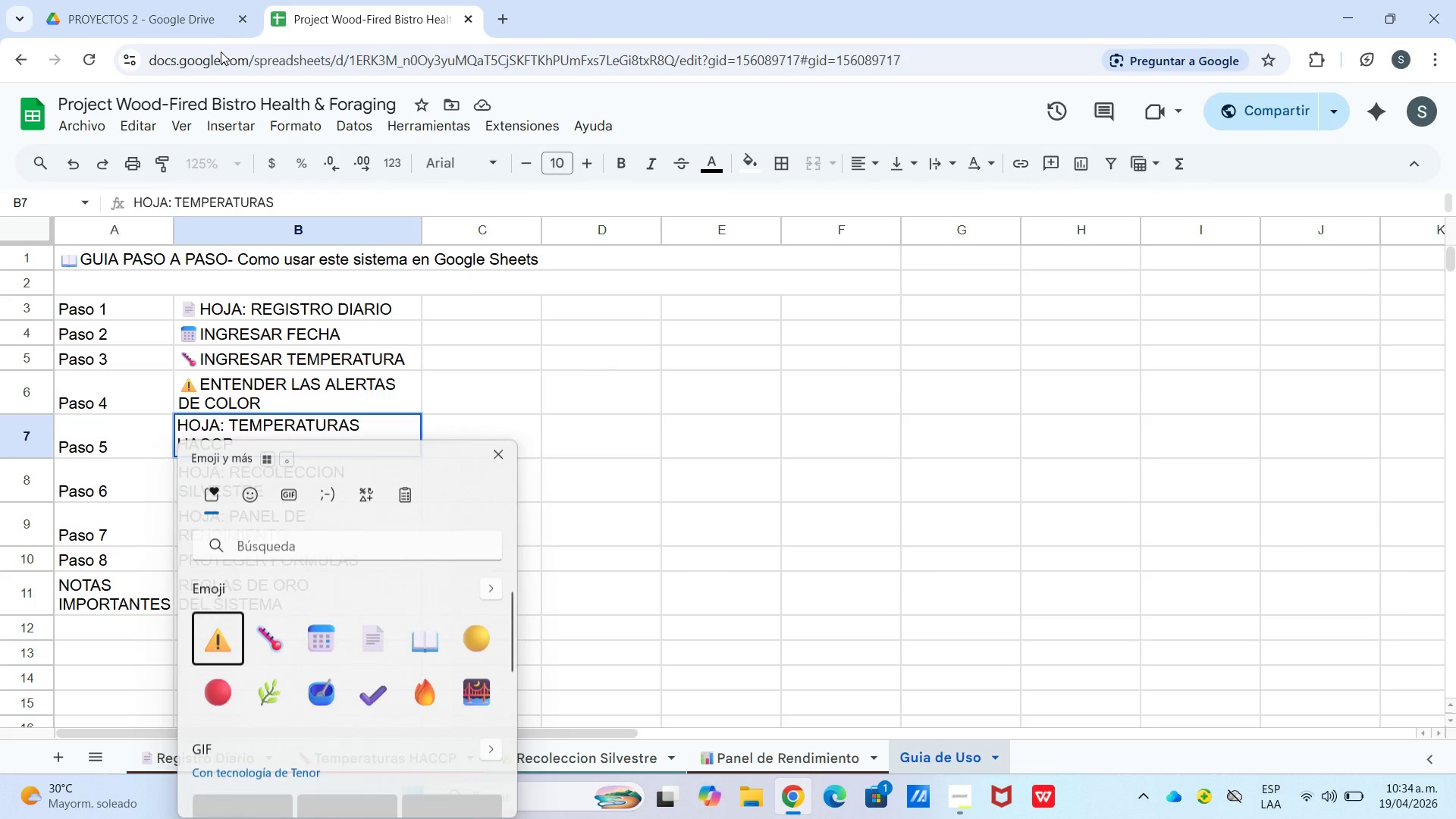 
left_click_drag(start_coordinate=[274, 628], to_coordinate=[269, 624])
 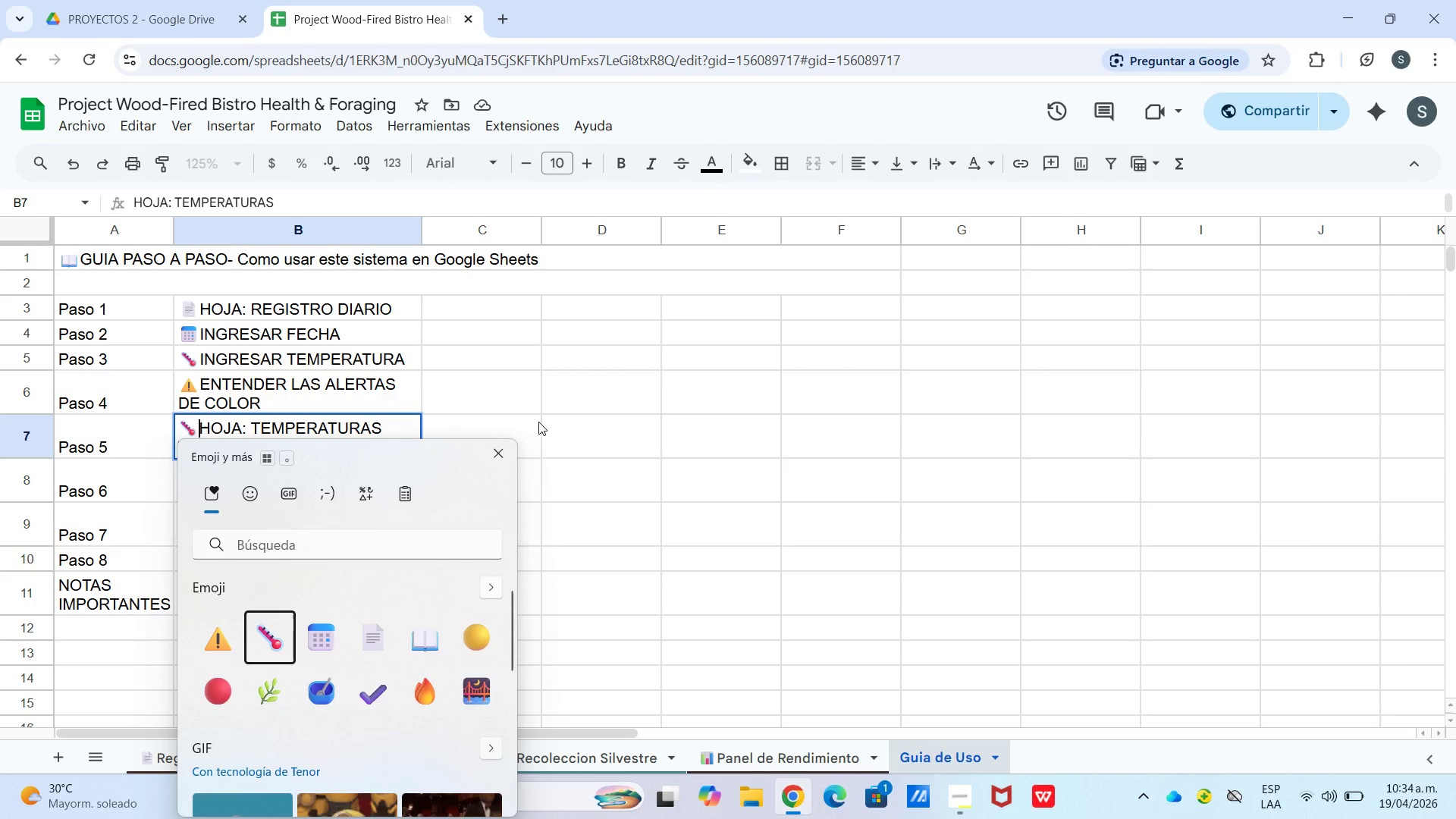 
left_click([559, 393])
 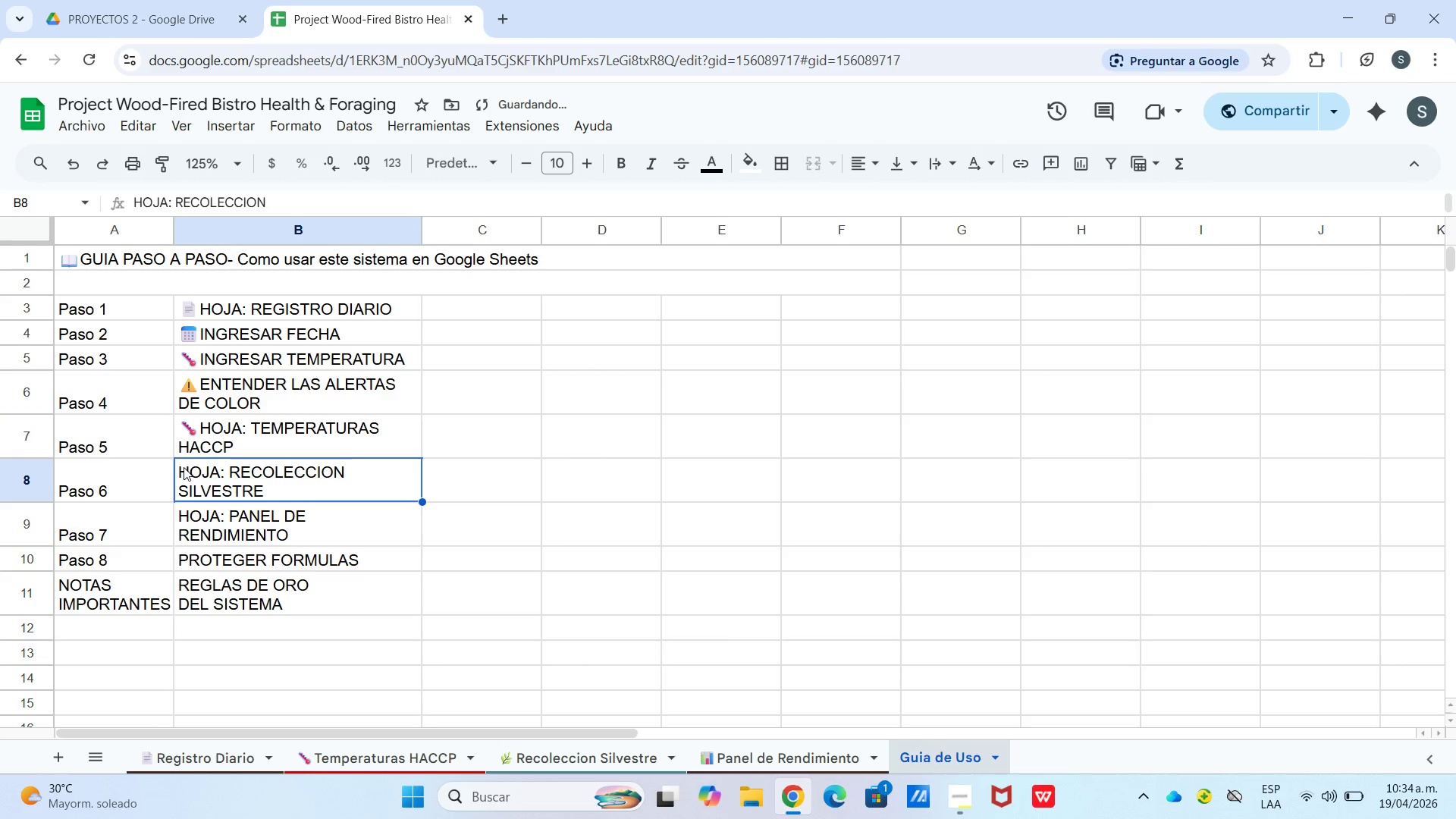 
double_click([181, 468])
 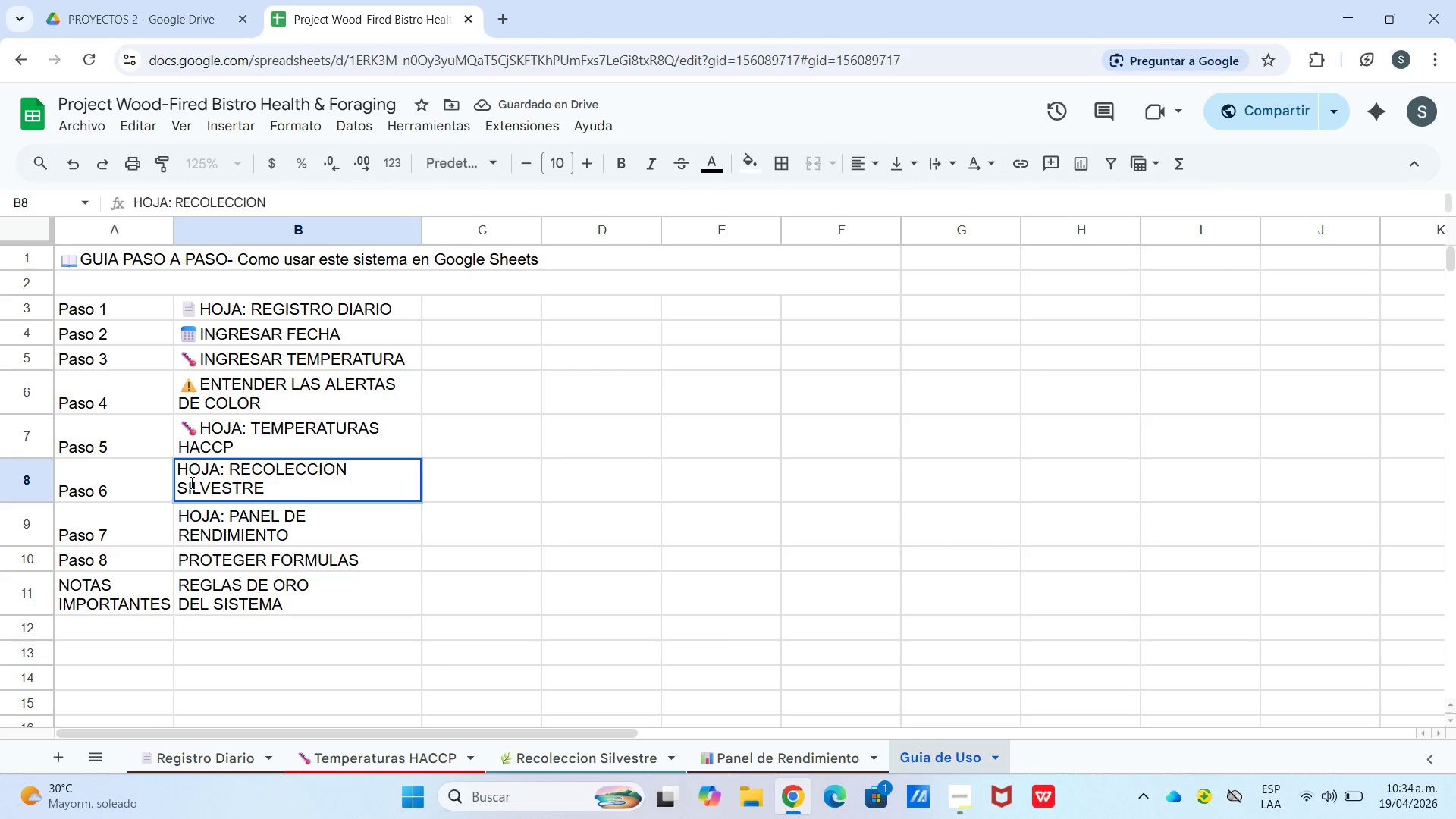 
left_click([182, 474])
 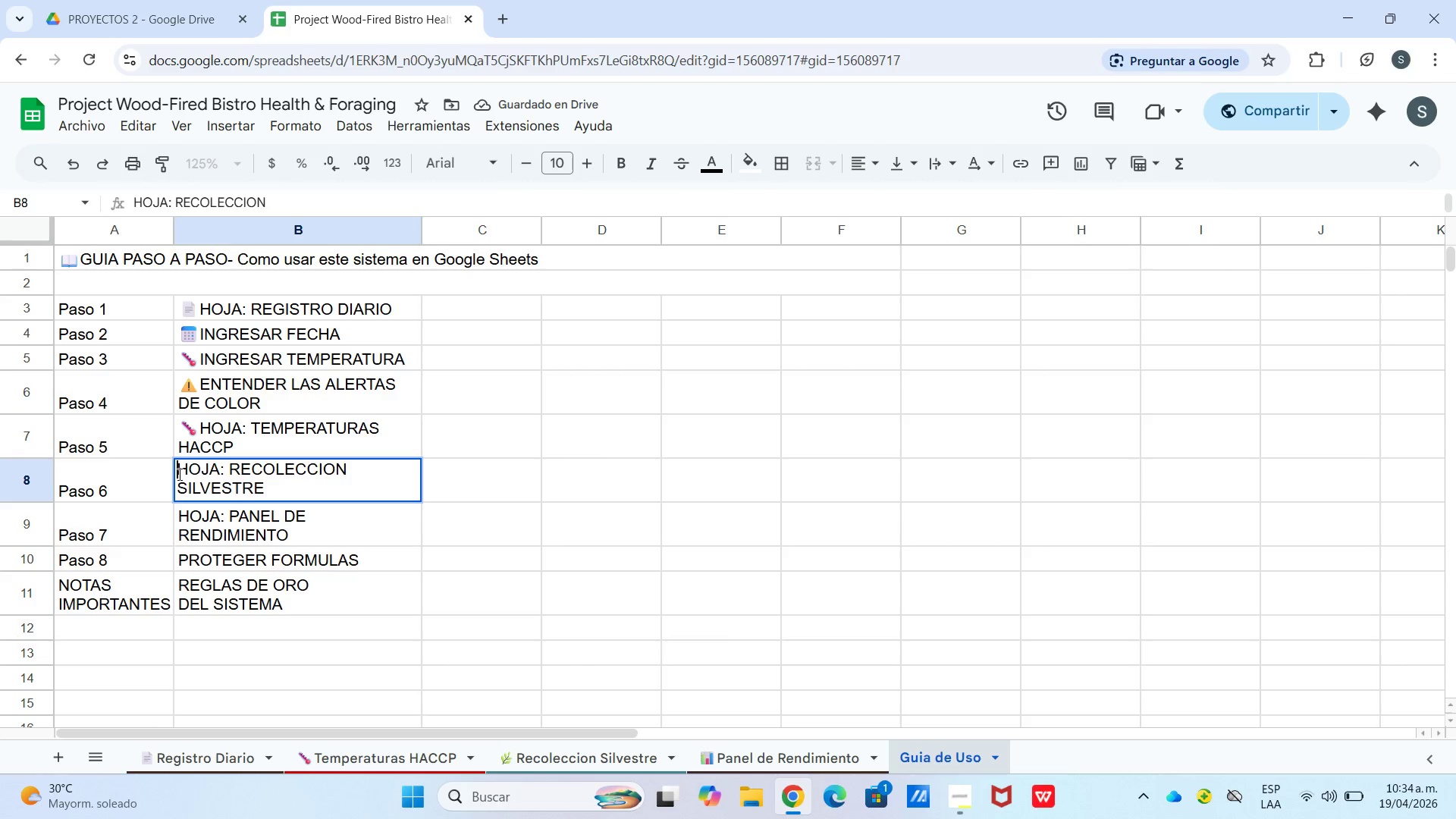 
right_click([178, 474])
 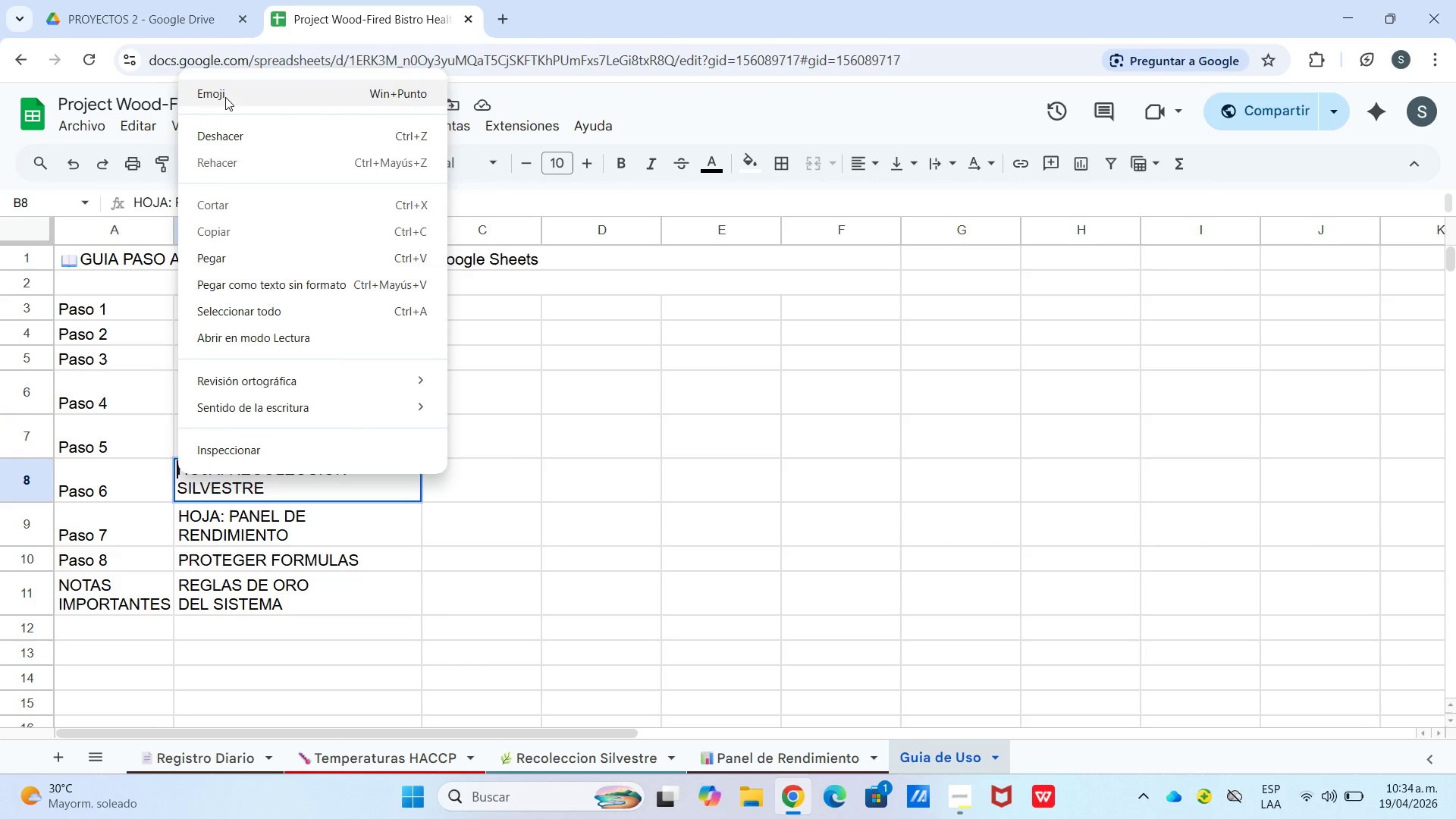 
left_click([225, 97])
 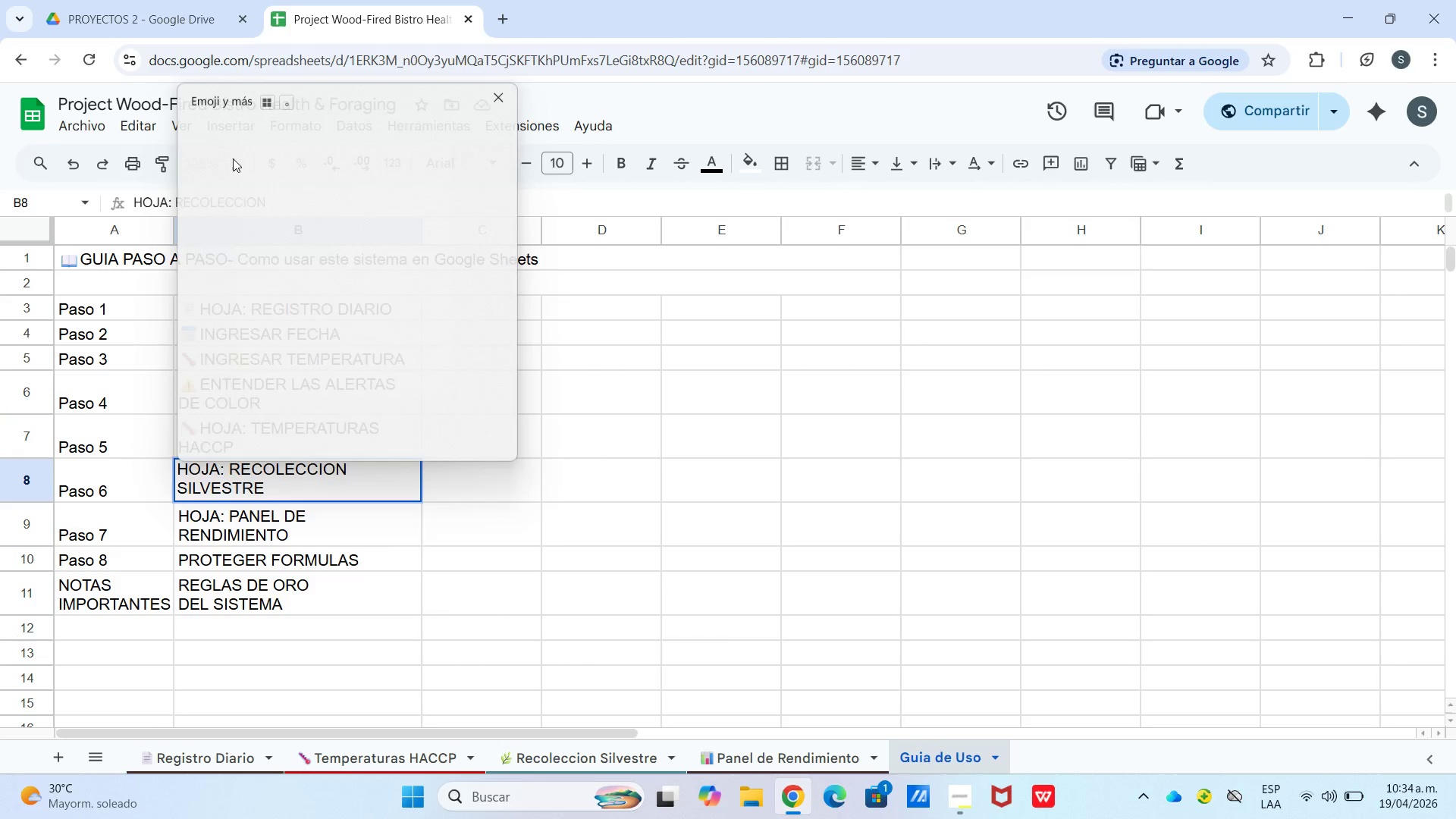 
key(Meta+Period)
 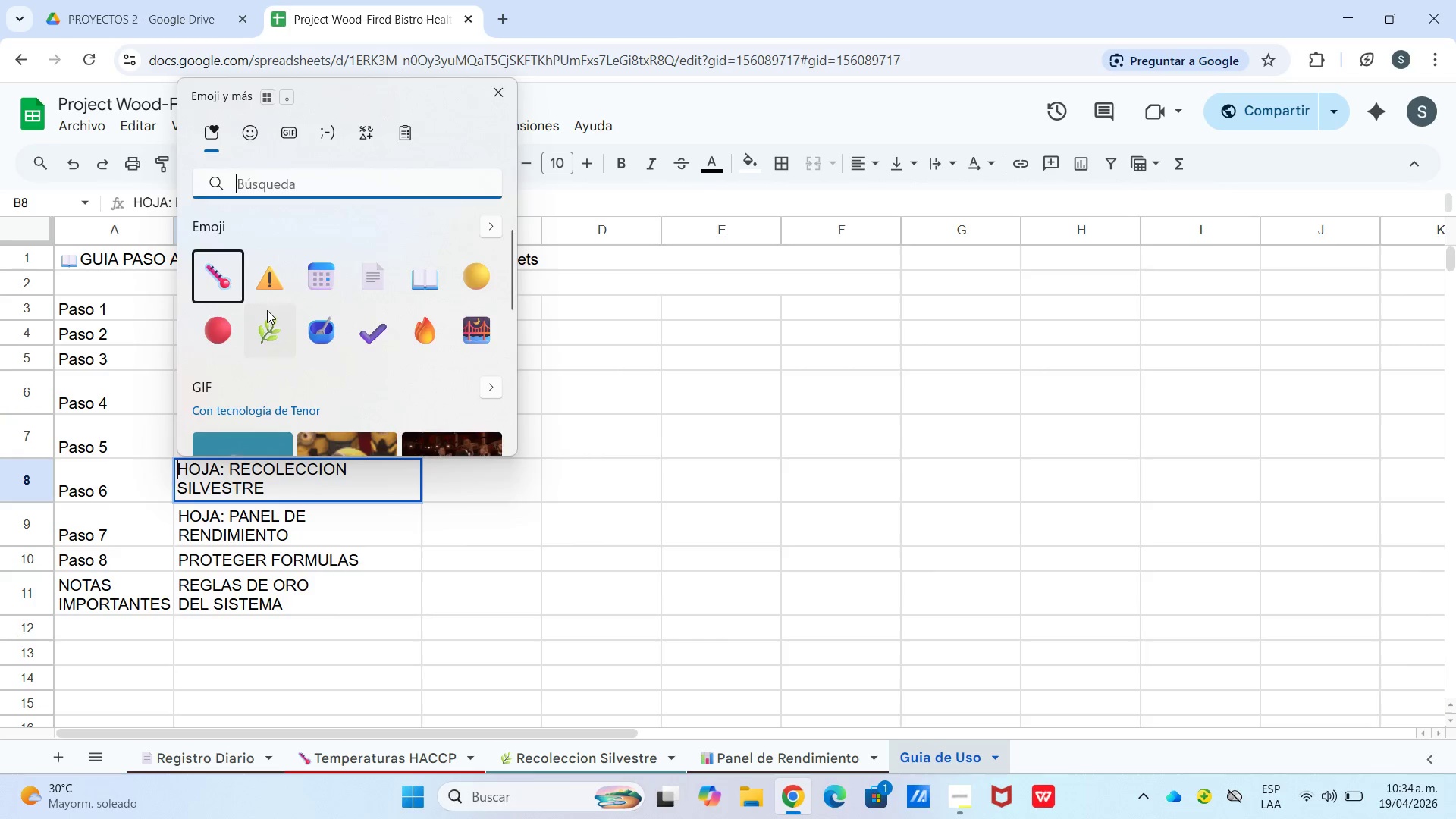 
left_click([267, 310])
 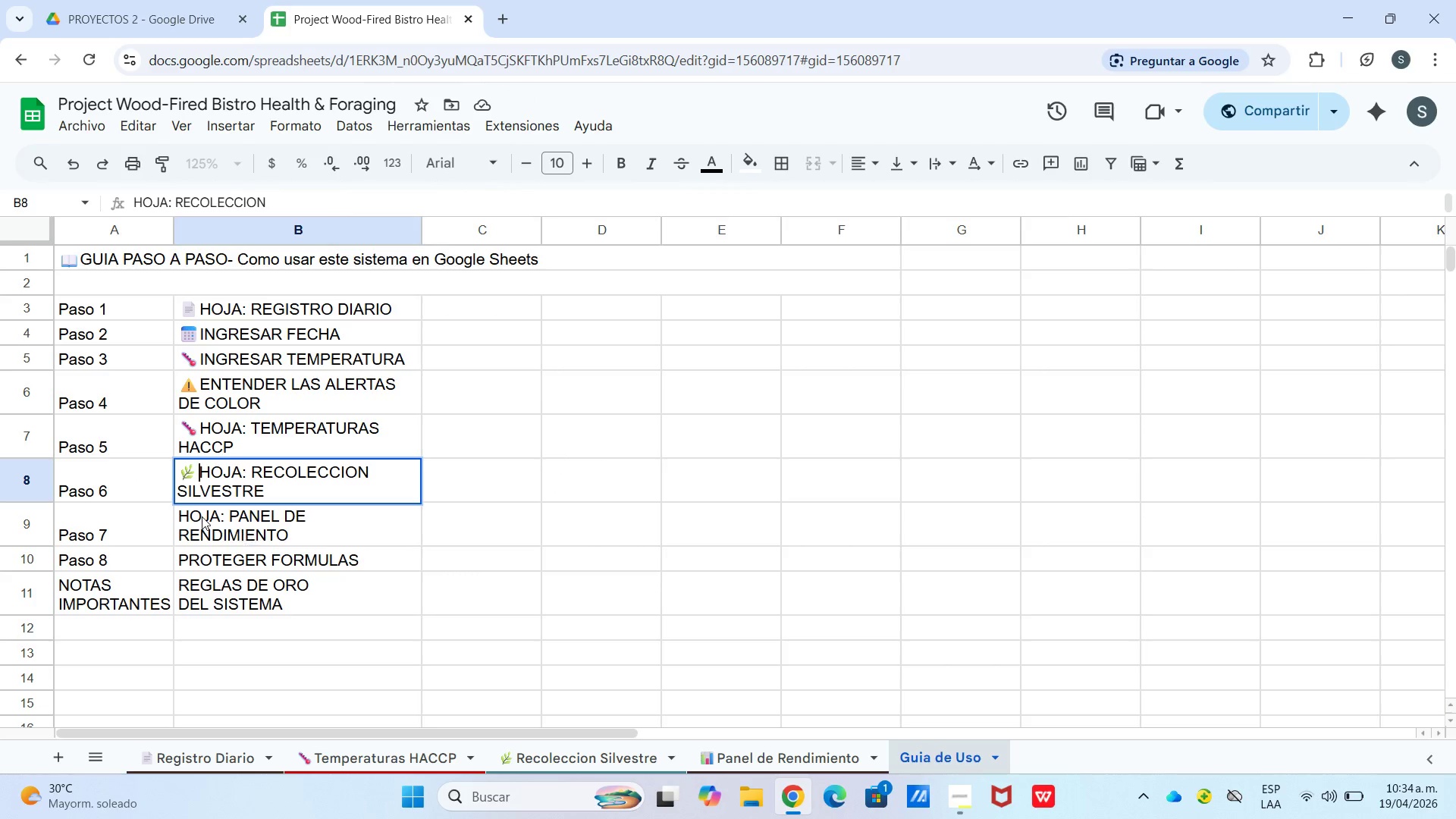 
left_click([187, 508])
 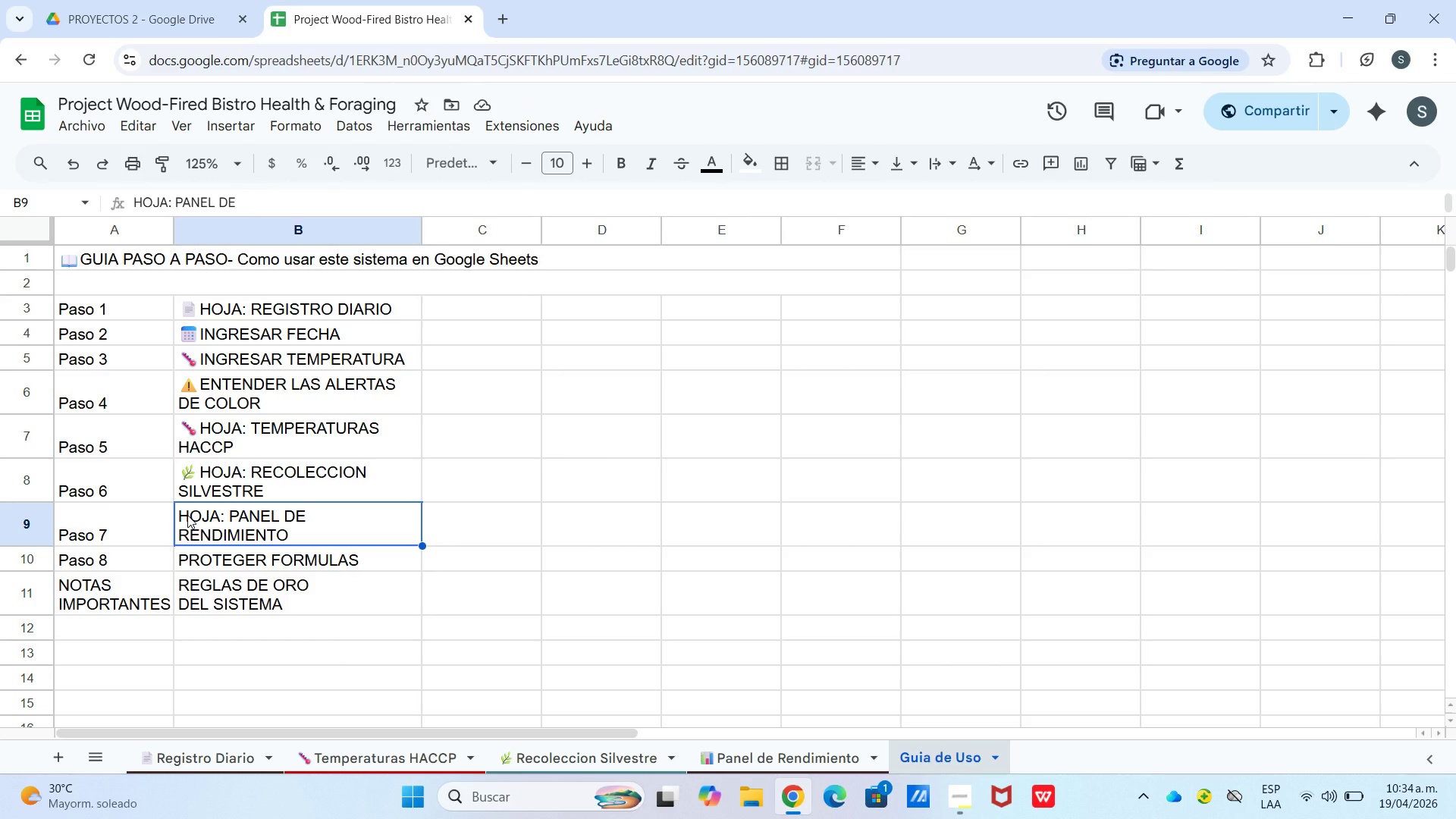 
wait(18.72)
 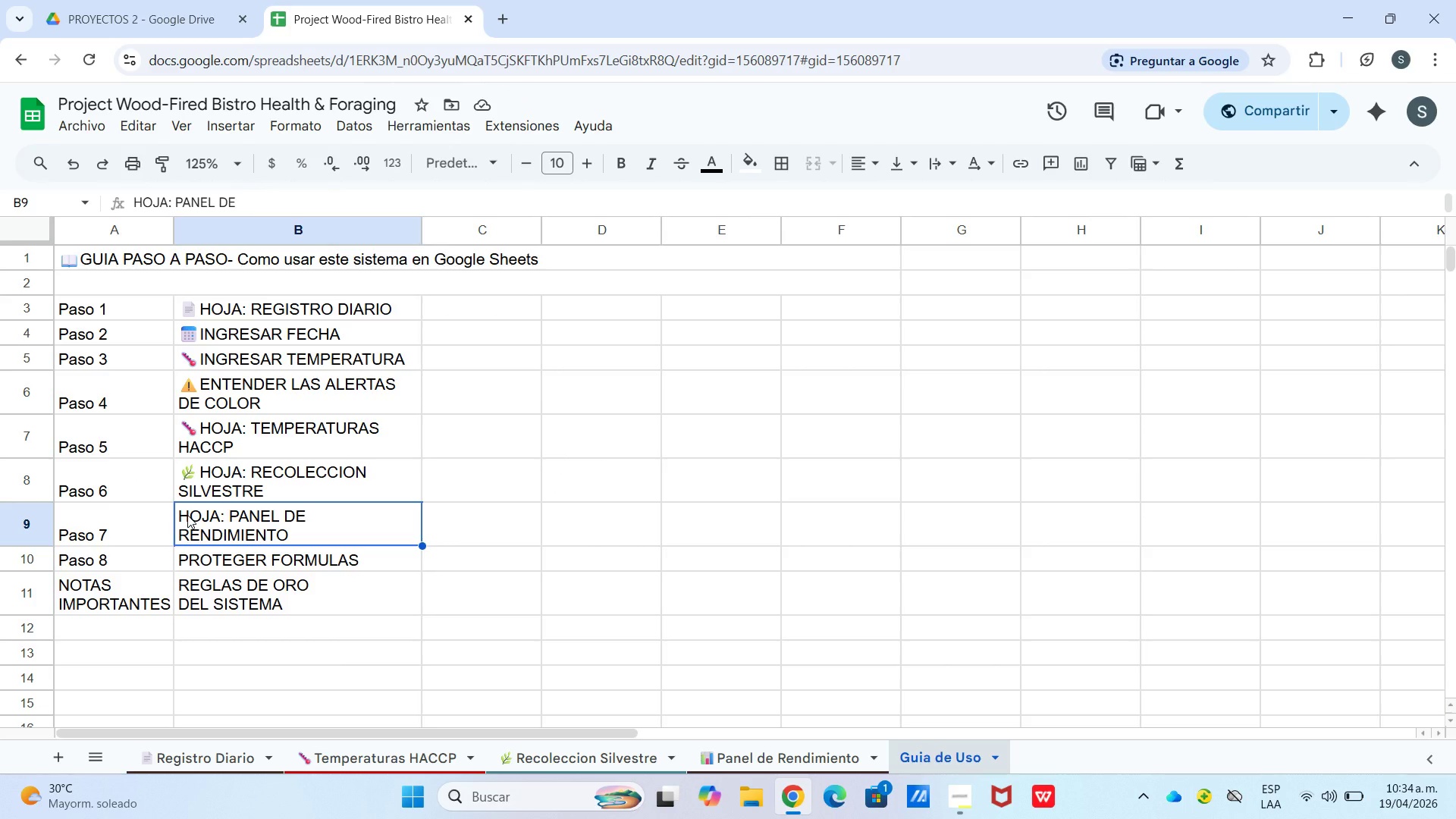 
left_click([191, 521])
 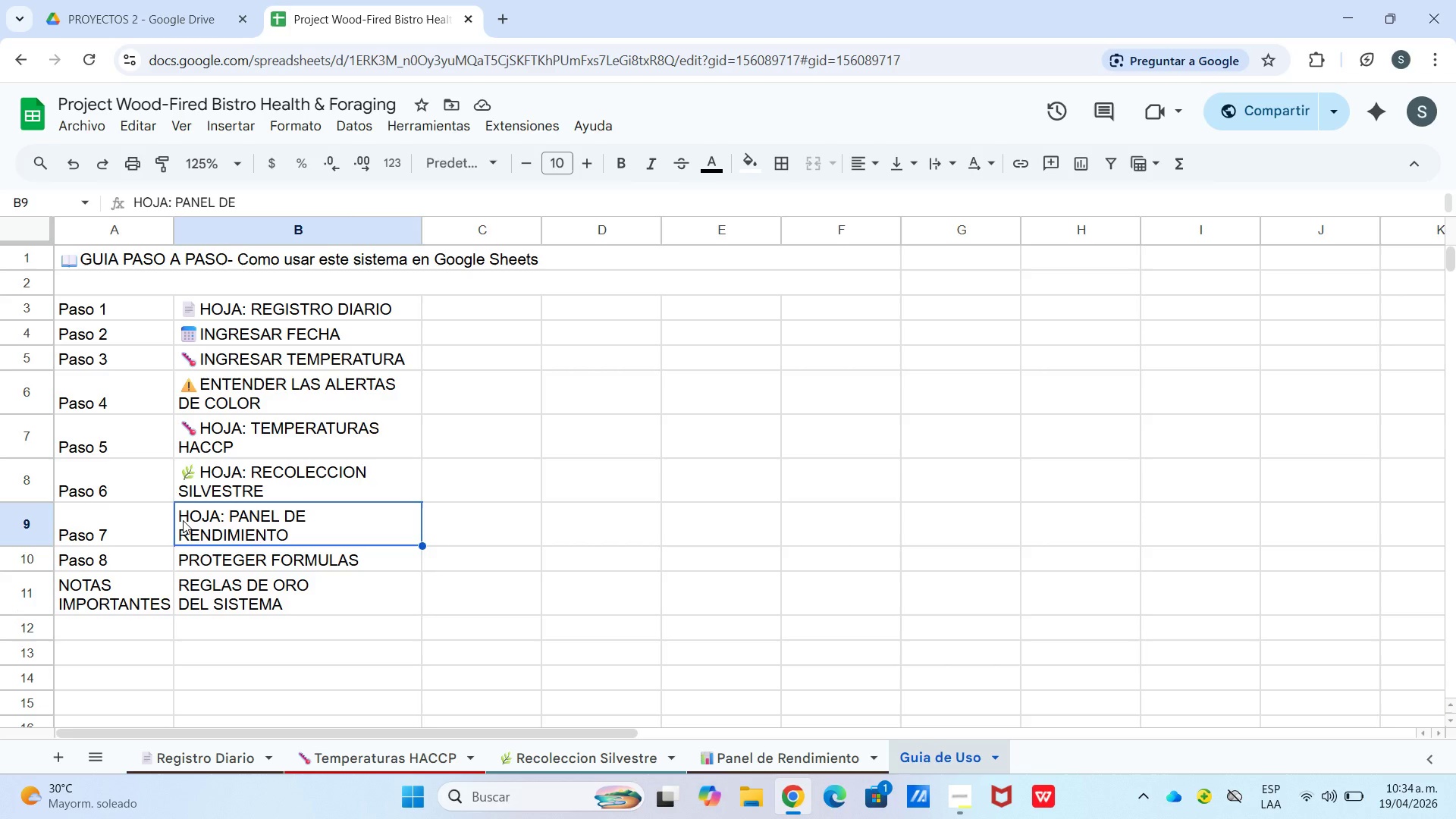 
left_click([183, 520])
 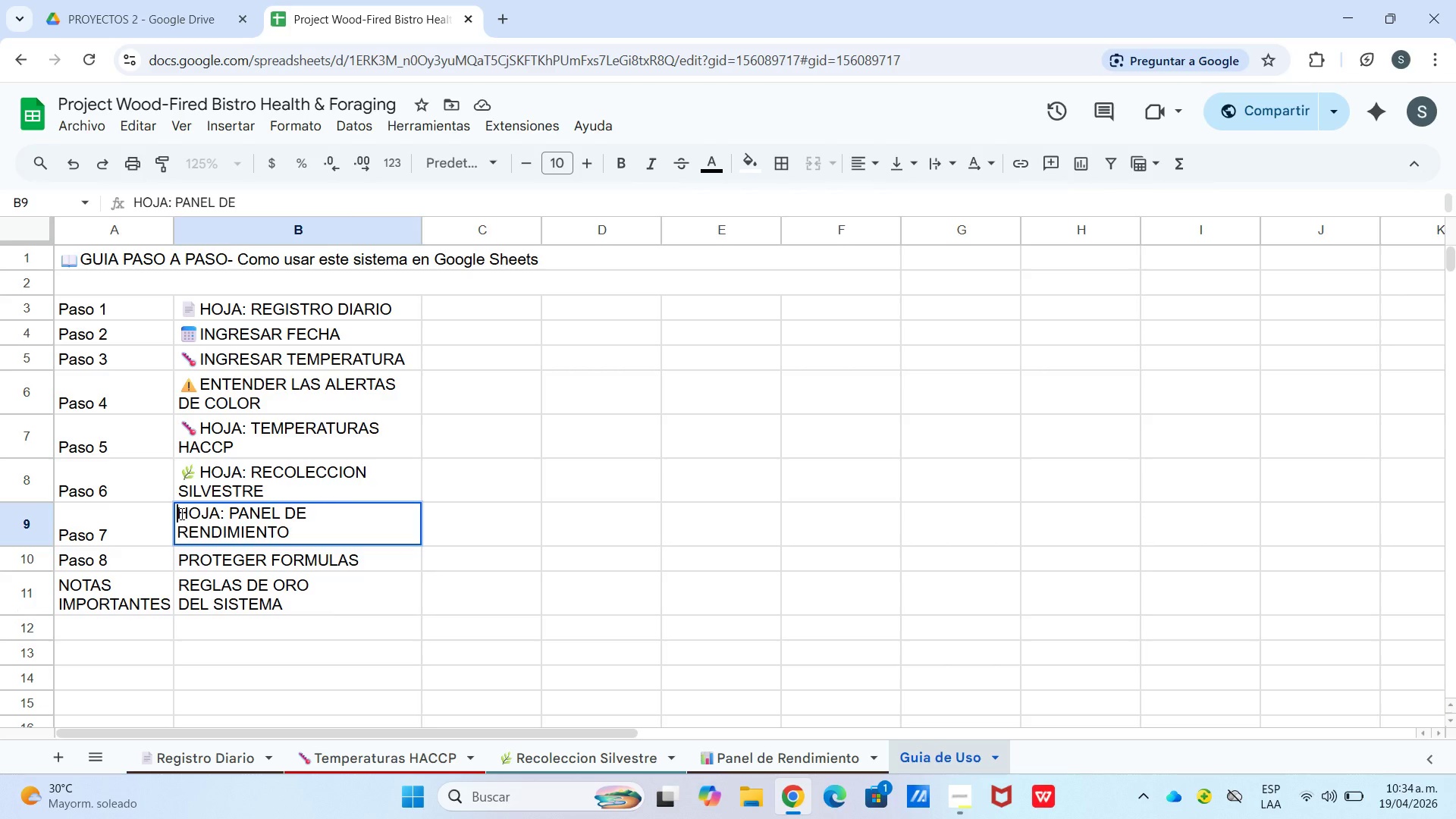 
left_click([180, 513])
 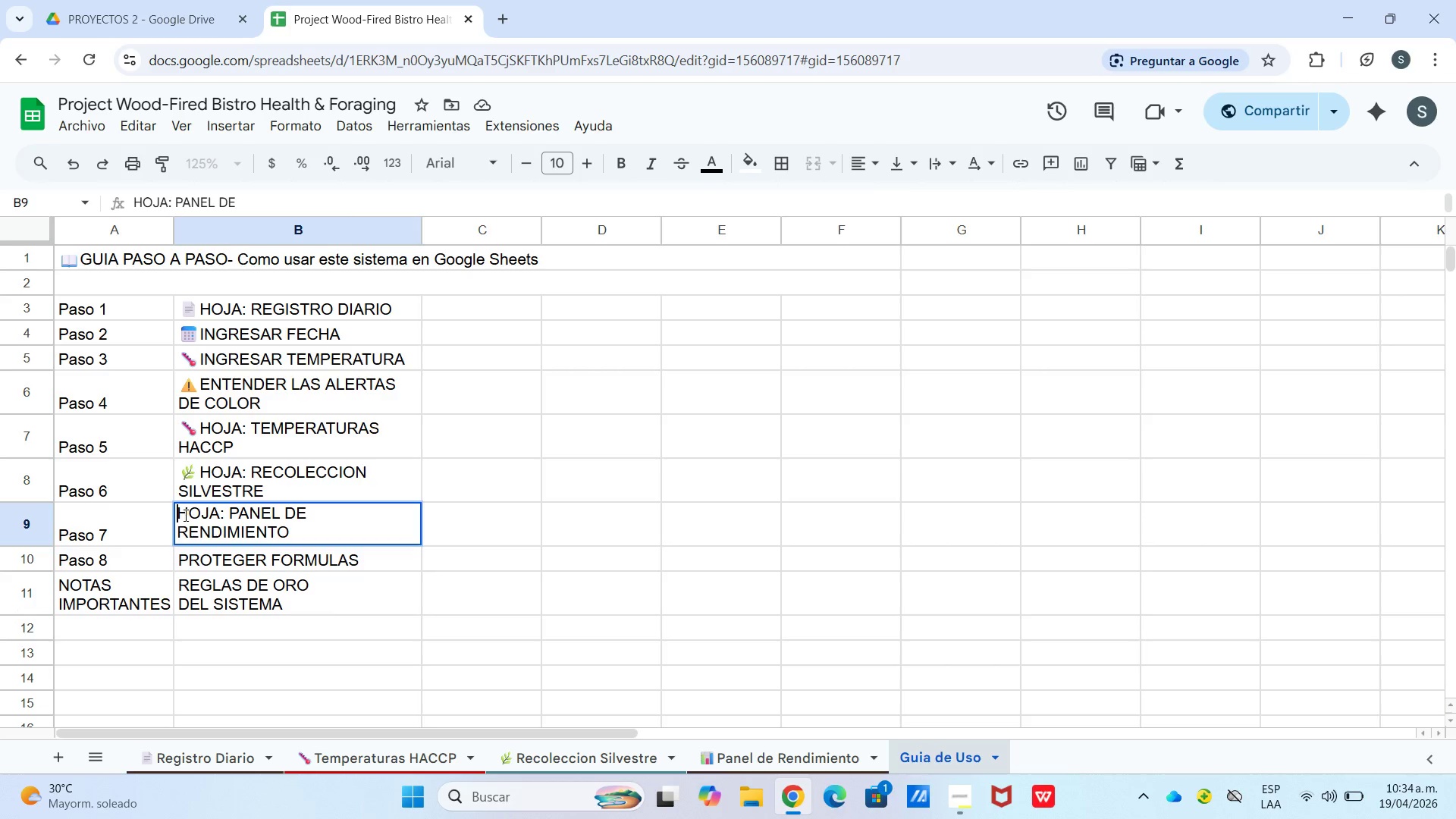 
right_click([177, 514])
 